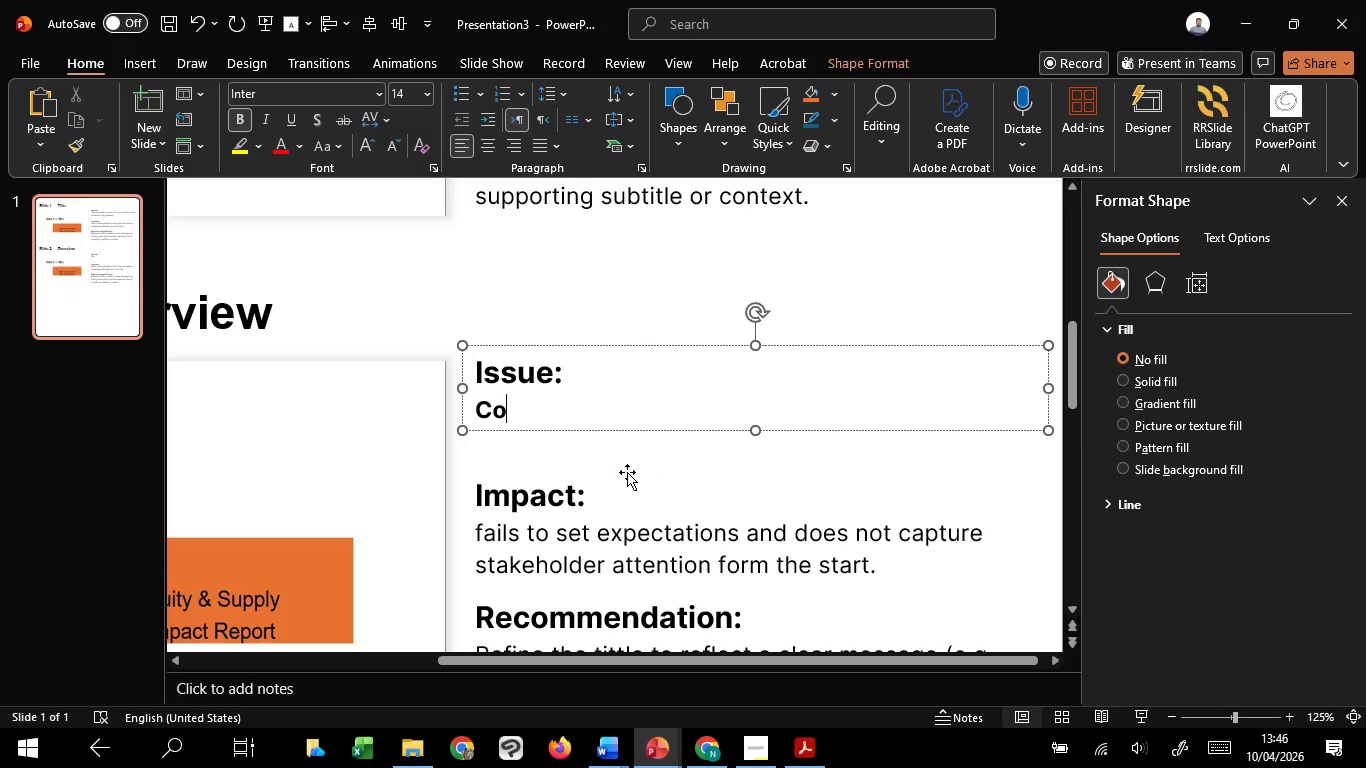 
left_click_drag(start_coordinate=[518, 417], to_coordinate=[473, 402])
 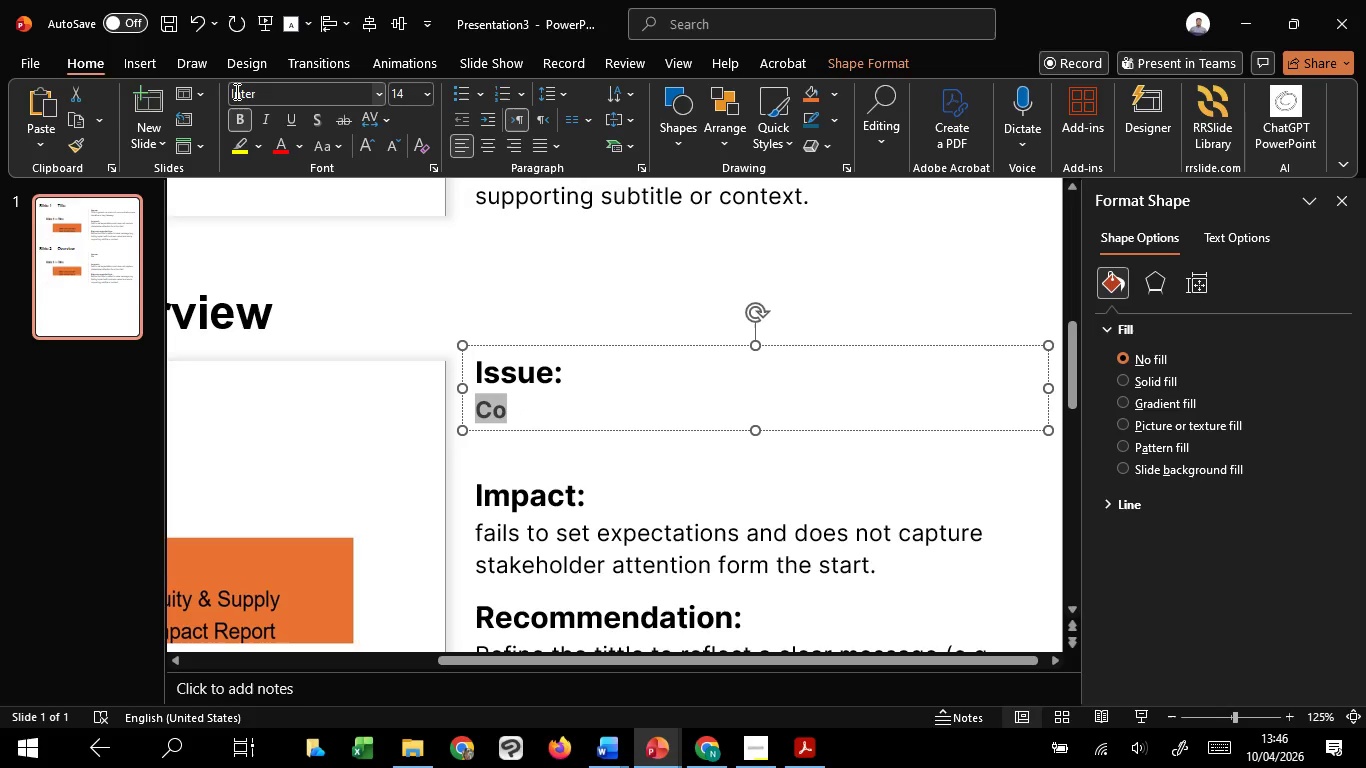 
left_click([231, 114])
 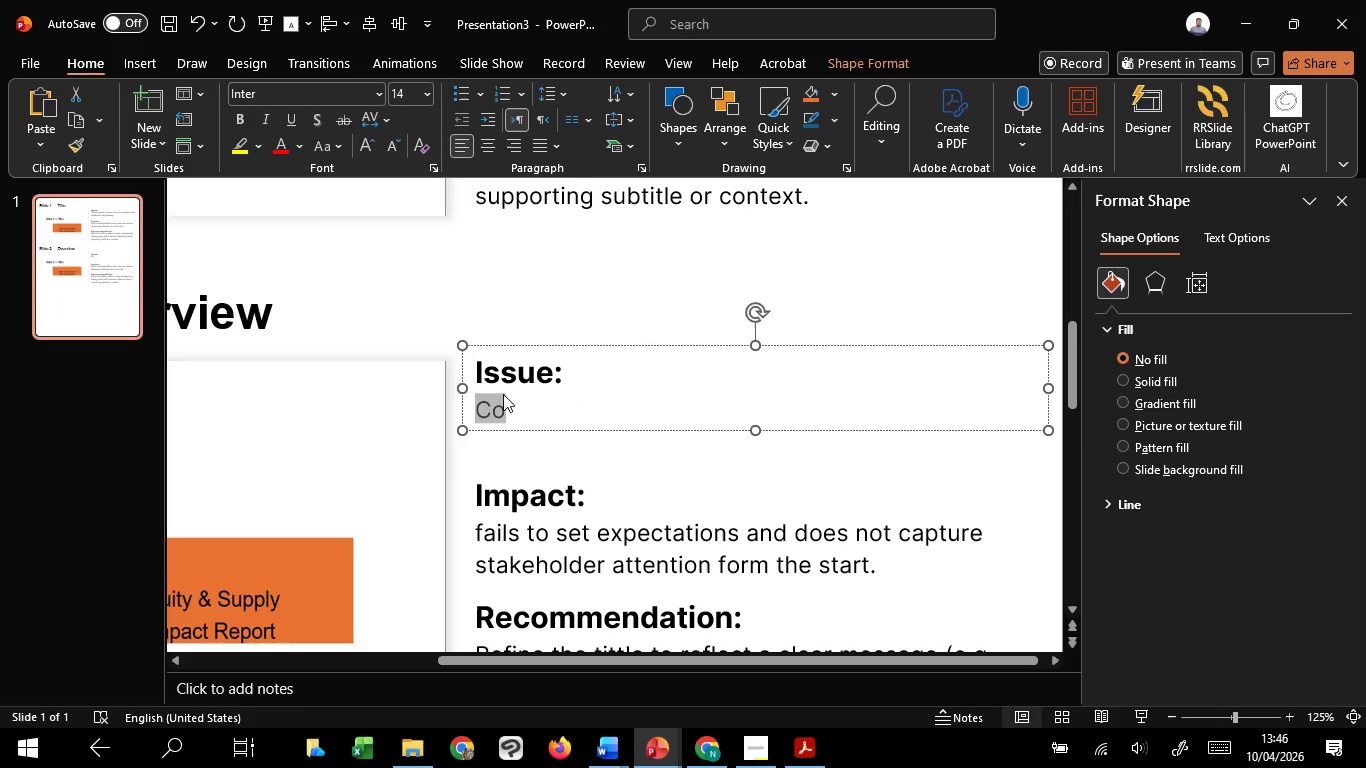 
left_click([510, 407])
 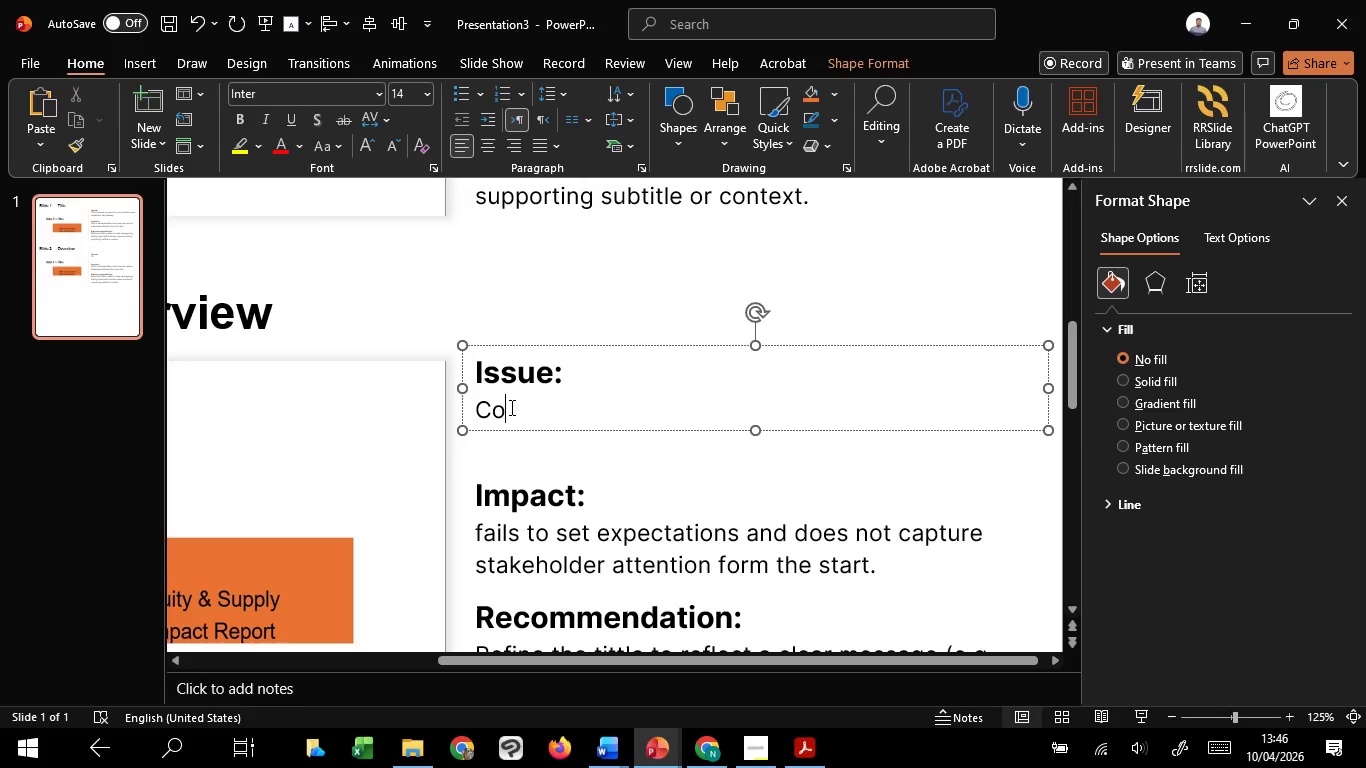 
type(ntent is )
 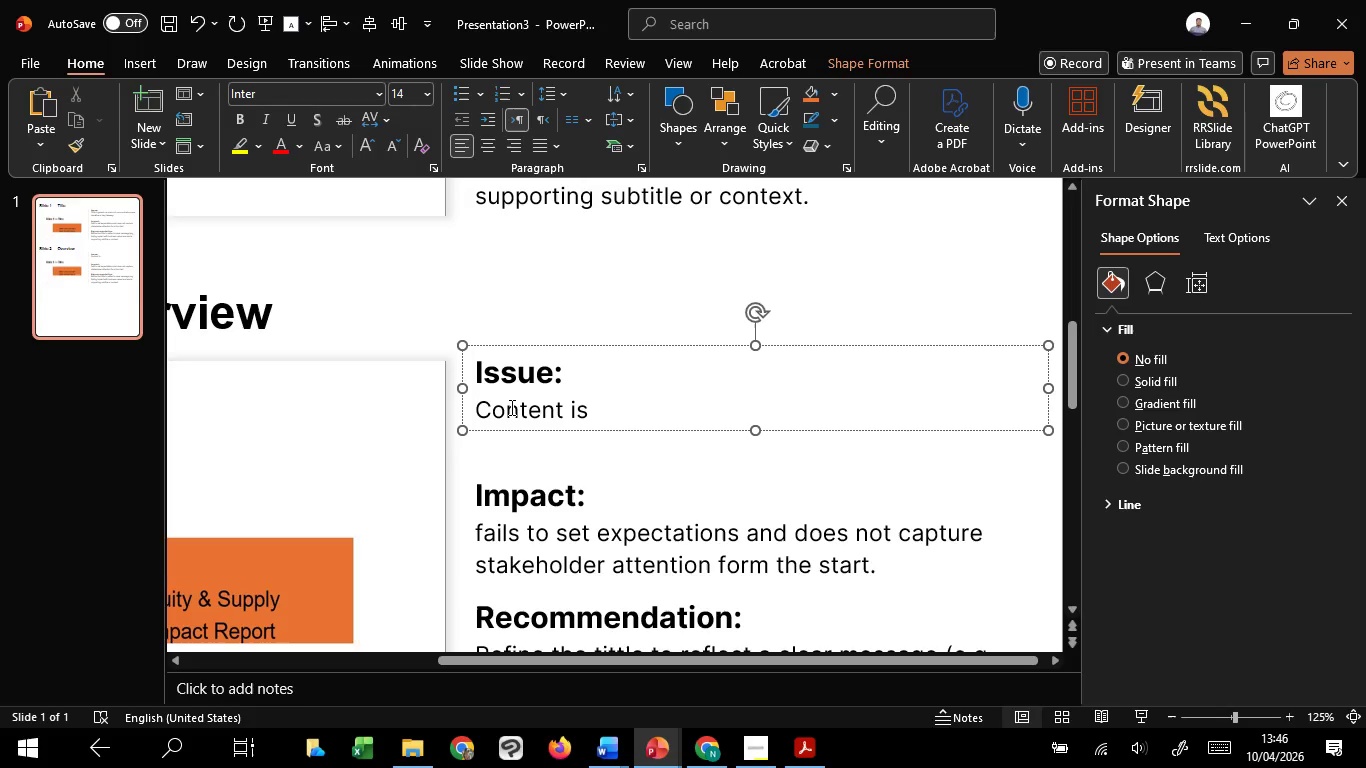 
type(presented as a bord)
key(Backspace)
key(Backspace)
key(Backspace)
type(oard summary without clear struckture or prioritization.)
 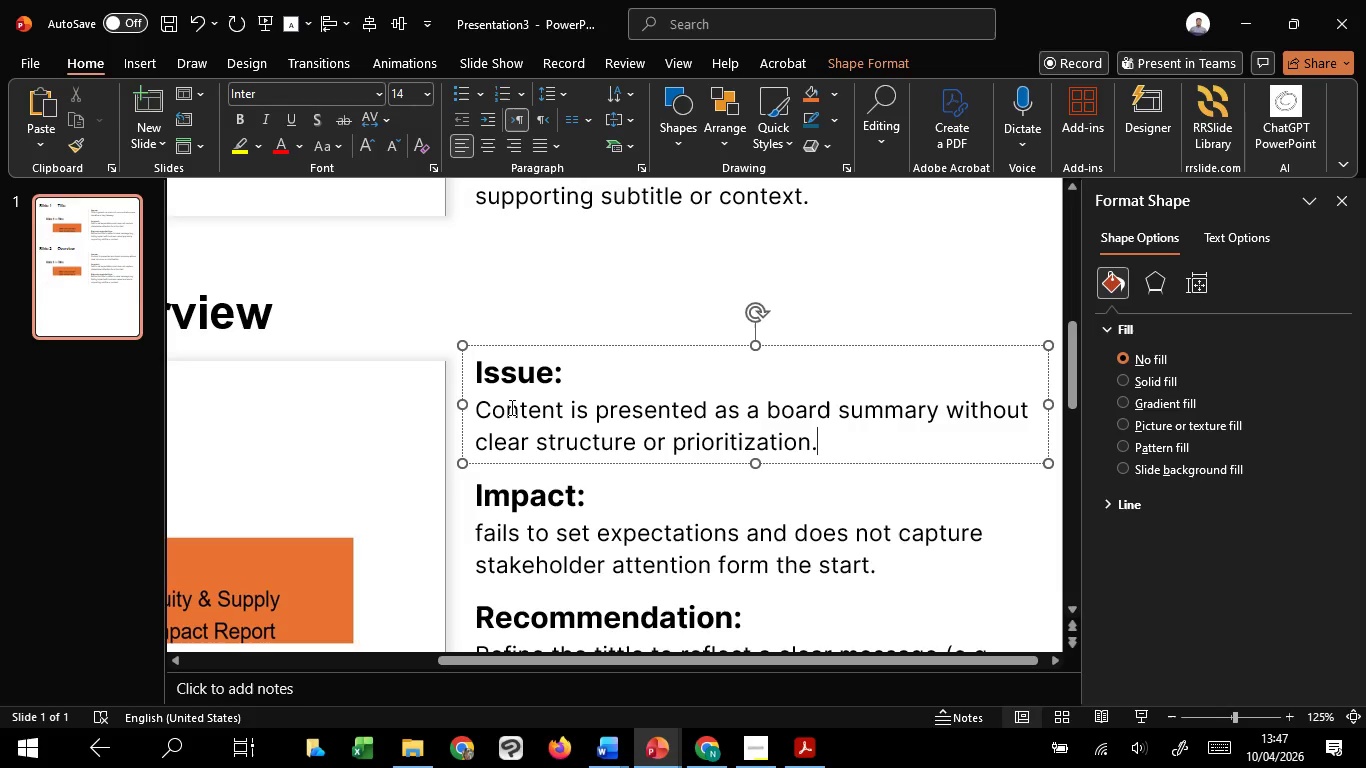 
scroll: coordinate [563, 468], scroll_direction: down, amount: 5.0
 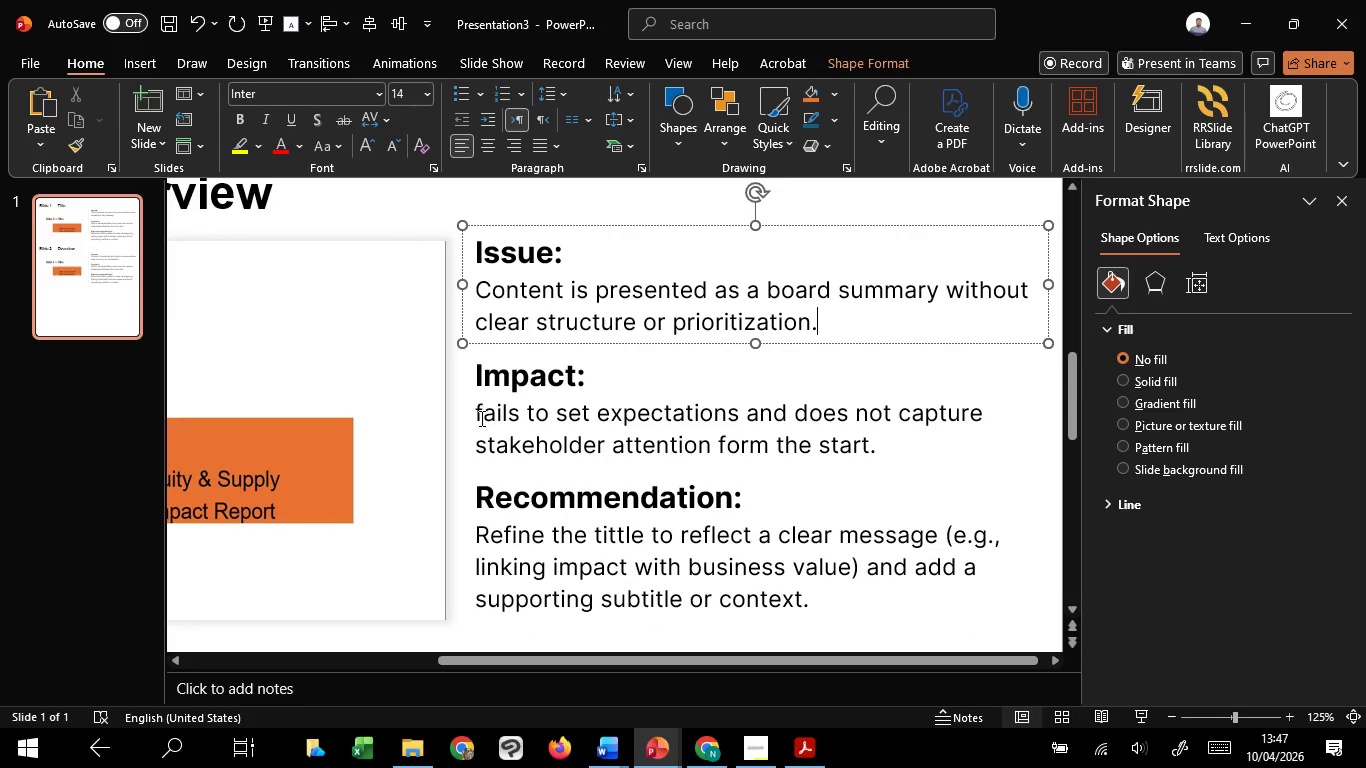 
left_click_drag(start_coordinate=[480, 418], to_coordinate=[900, 471])
 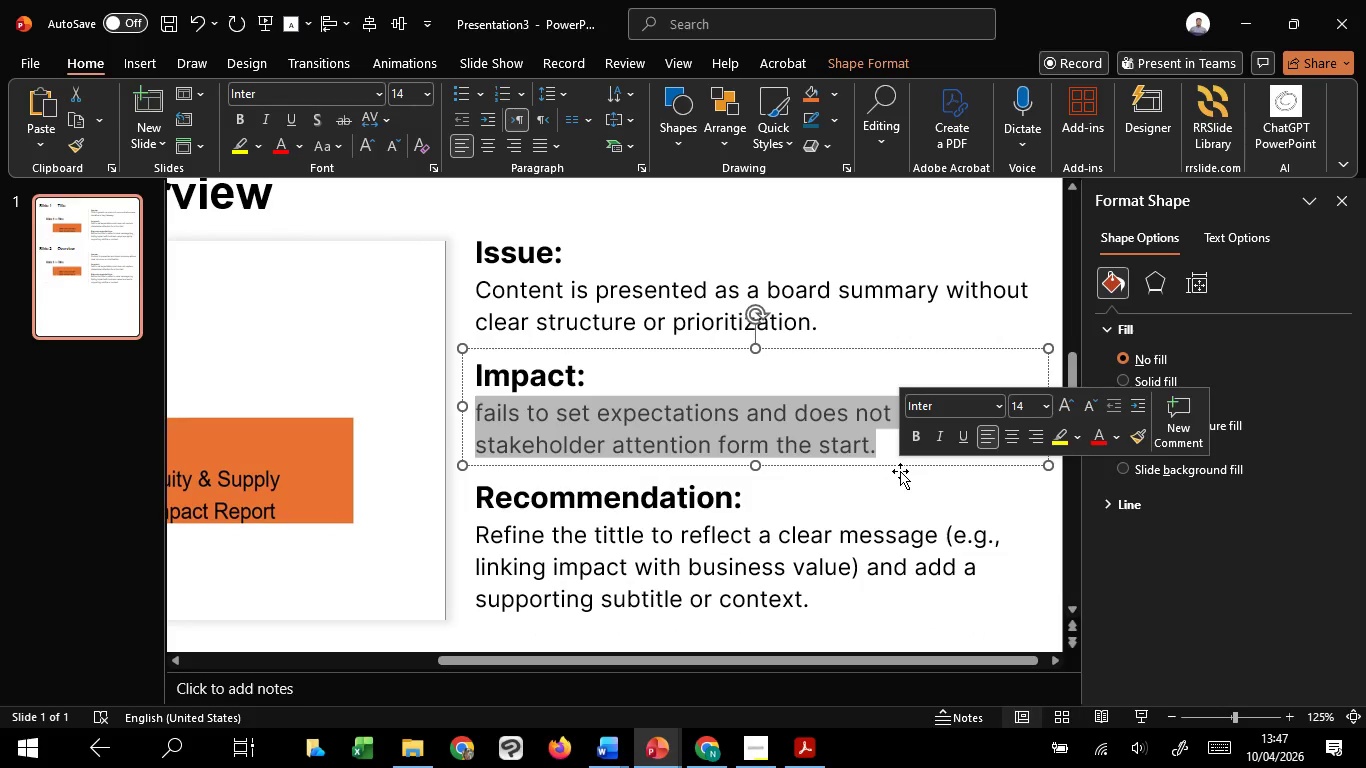 
type(Audience )
 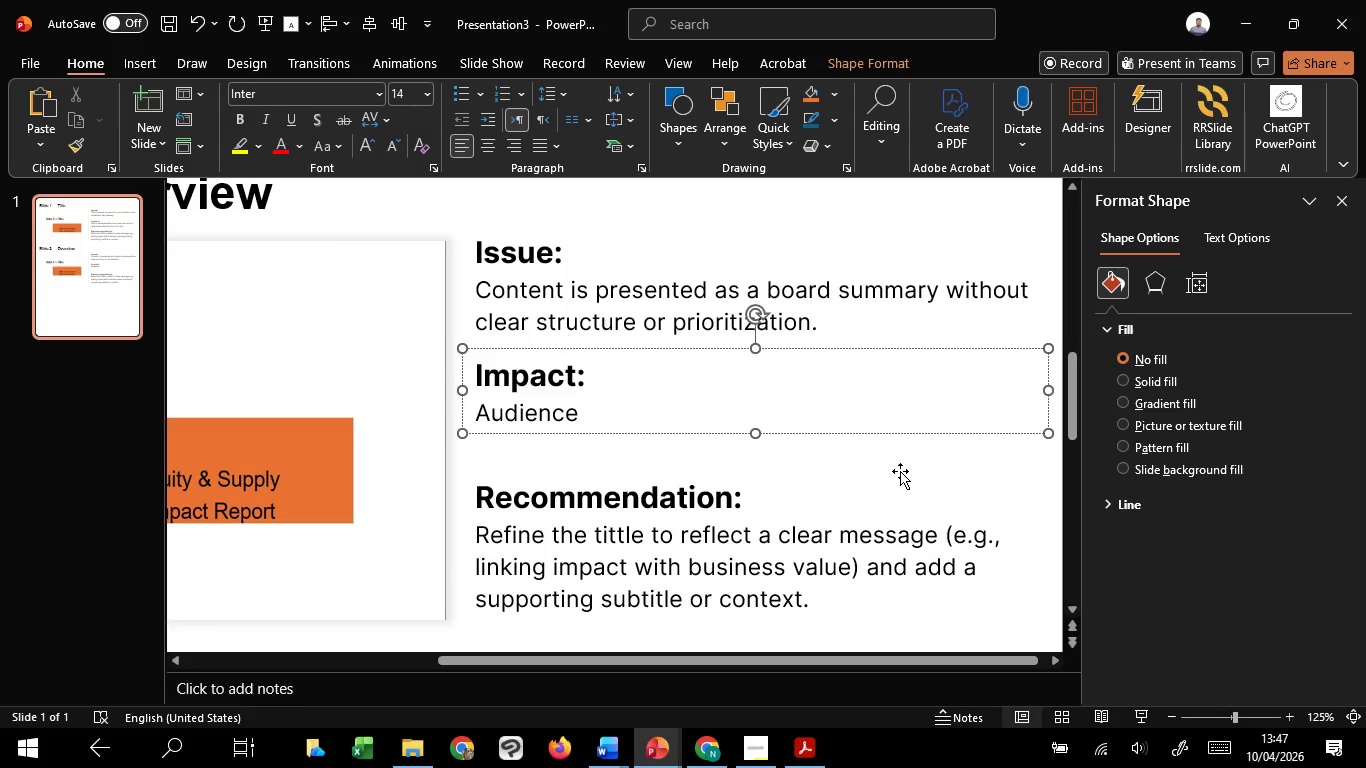 
wait(6.33)
 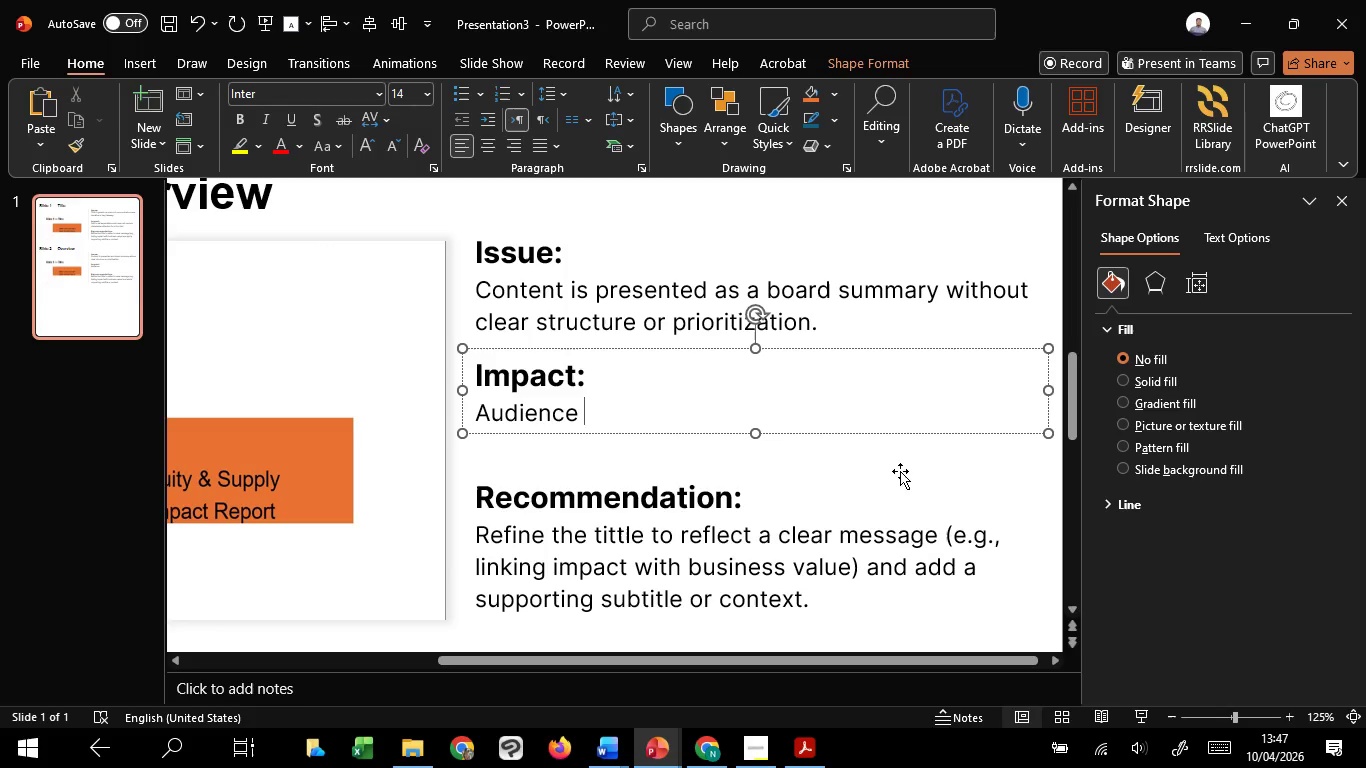 
type(may struggele)
key(Backspace)
key(Backspace)
key(Backspace)
type(le to understand what to focus)
 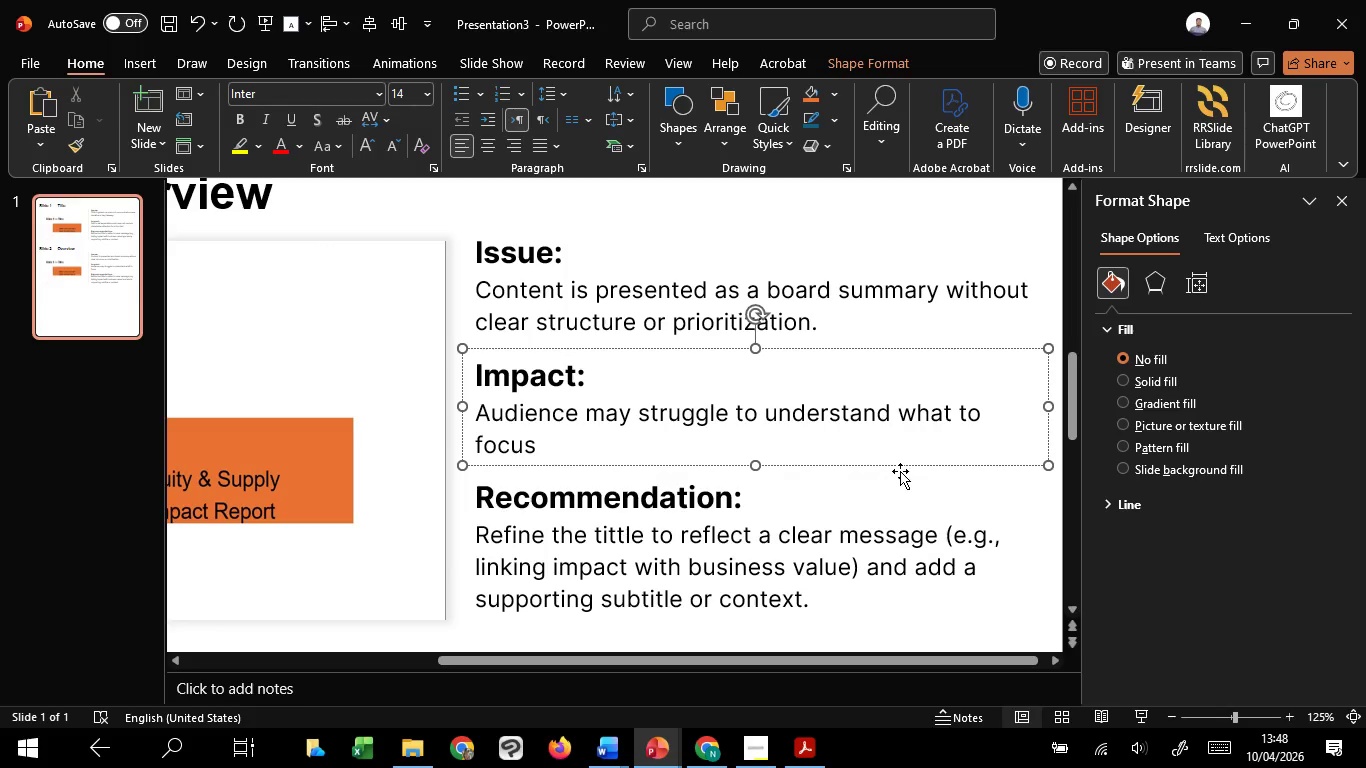 
type( on and)
 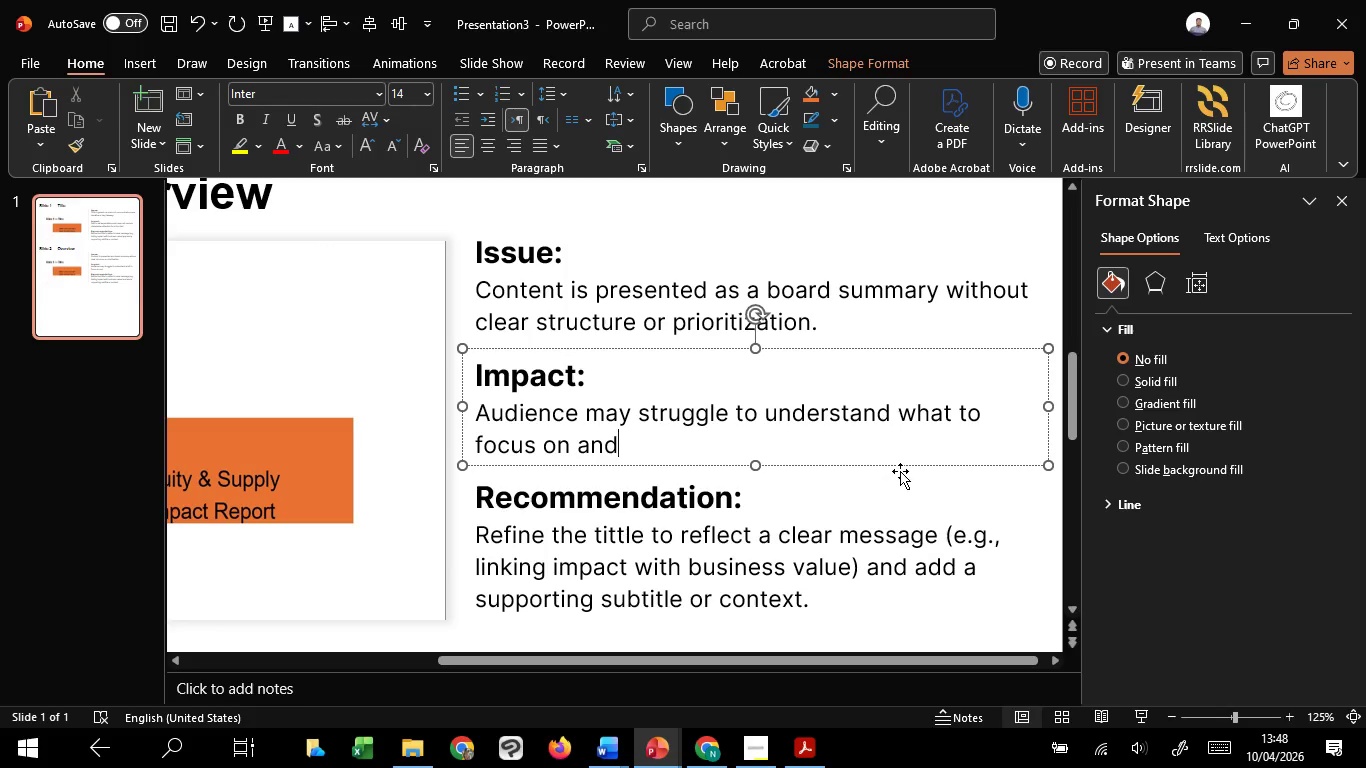 
type( how the infi)
key(Backspace)
type(ormation is organized.)
 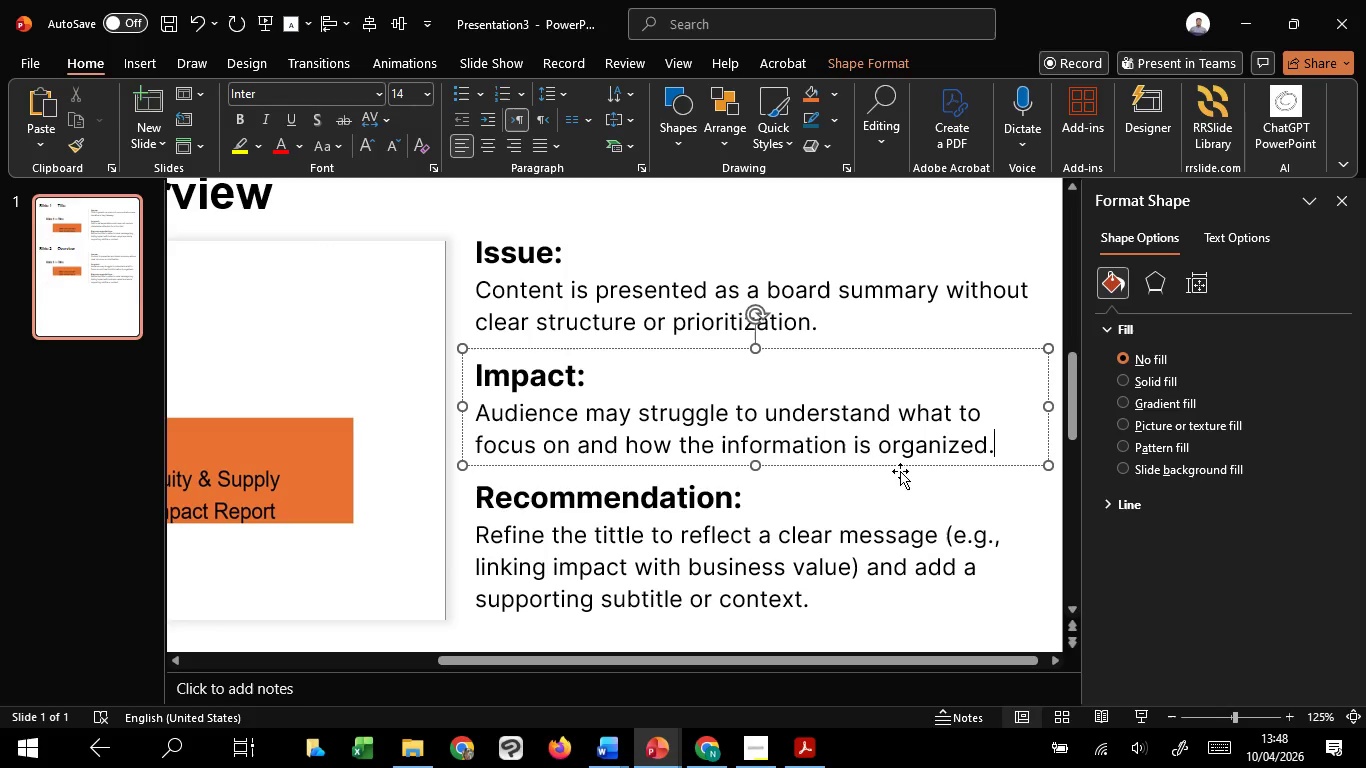 
left_click([905, 555])
 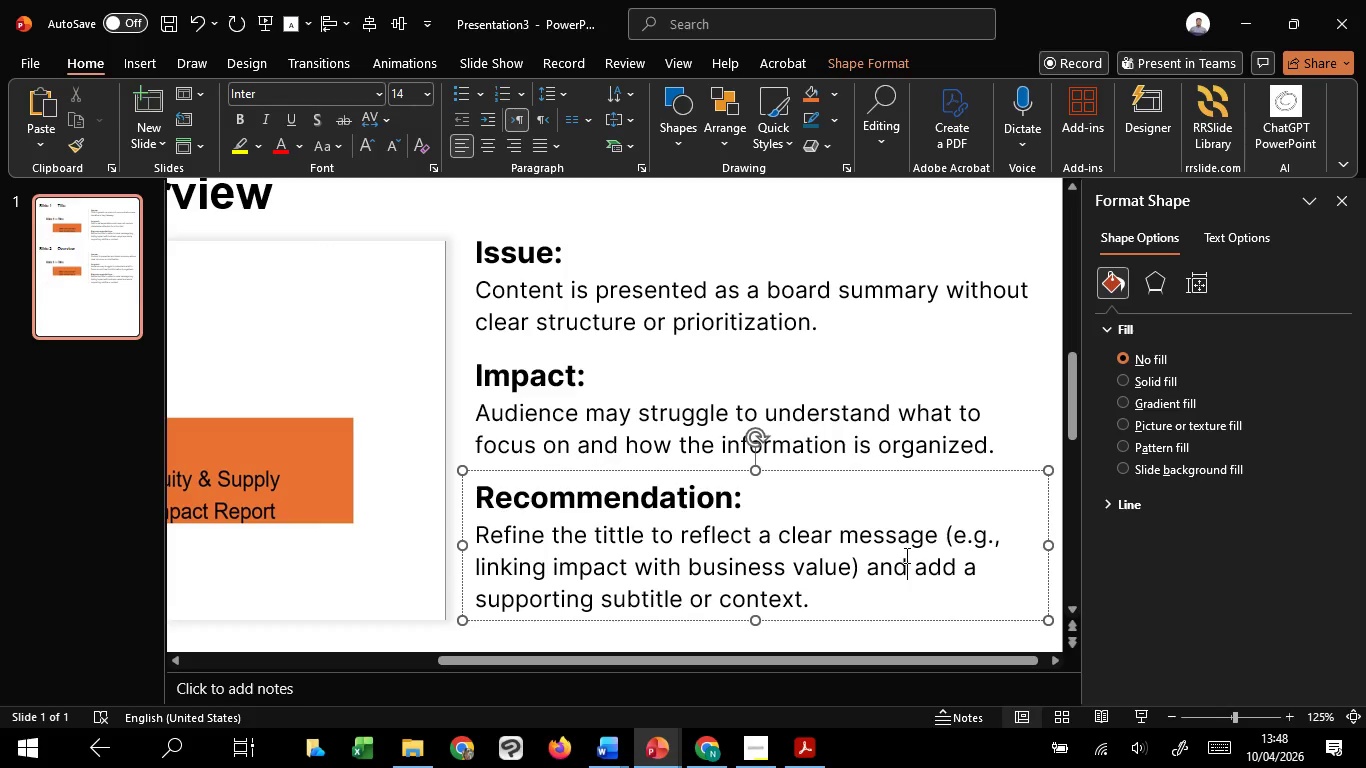 
scroll: coordinate [905, 555], scroll_direction: down, amount: 1.0
 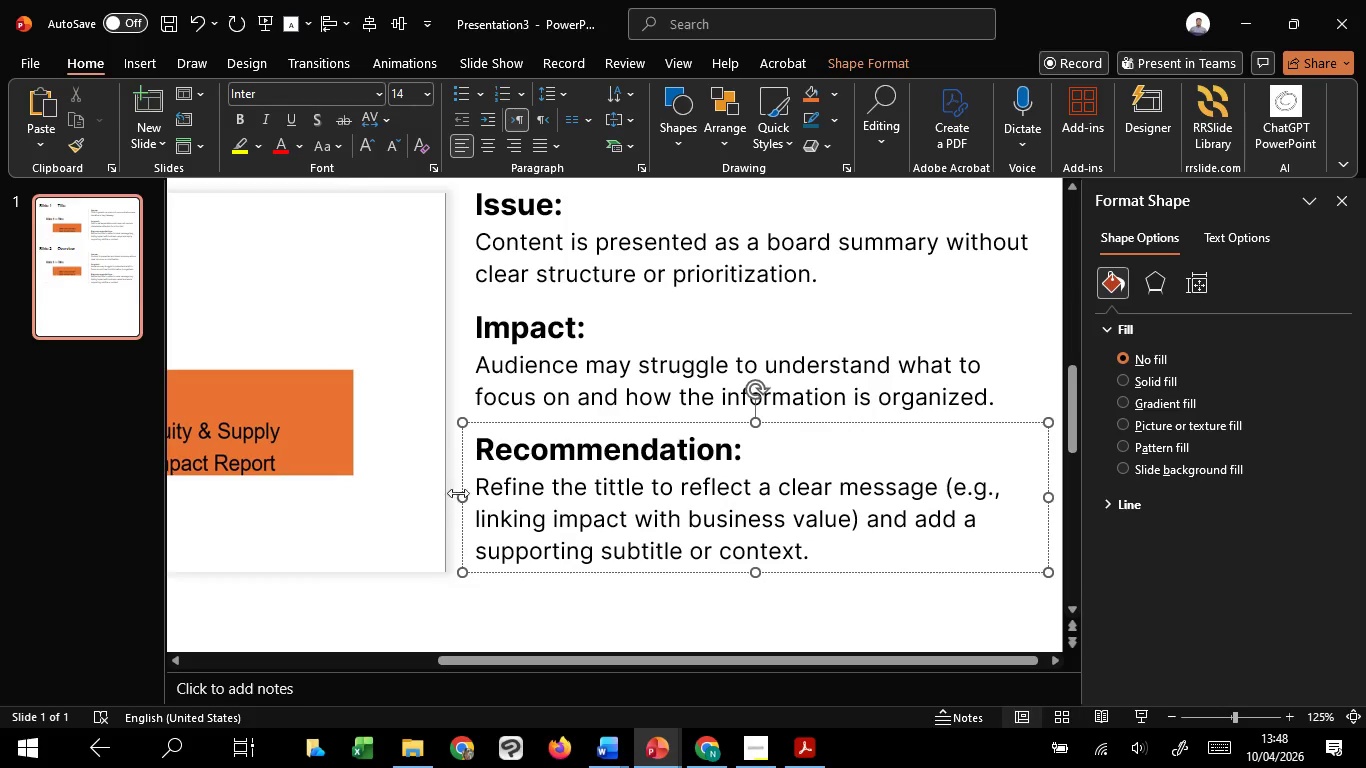 
left_click_drag(start_coordinate=[478, 488], to_coordinate=[871, 548])
 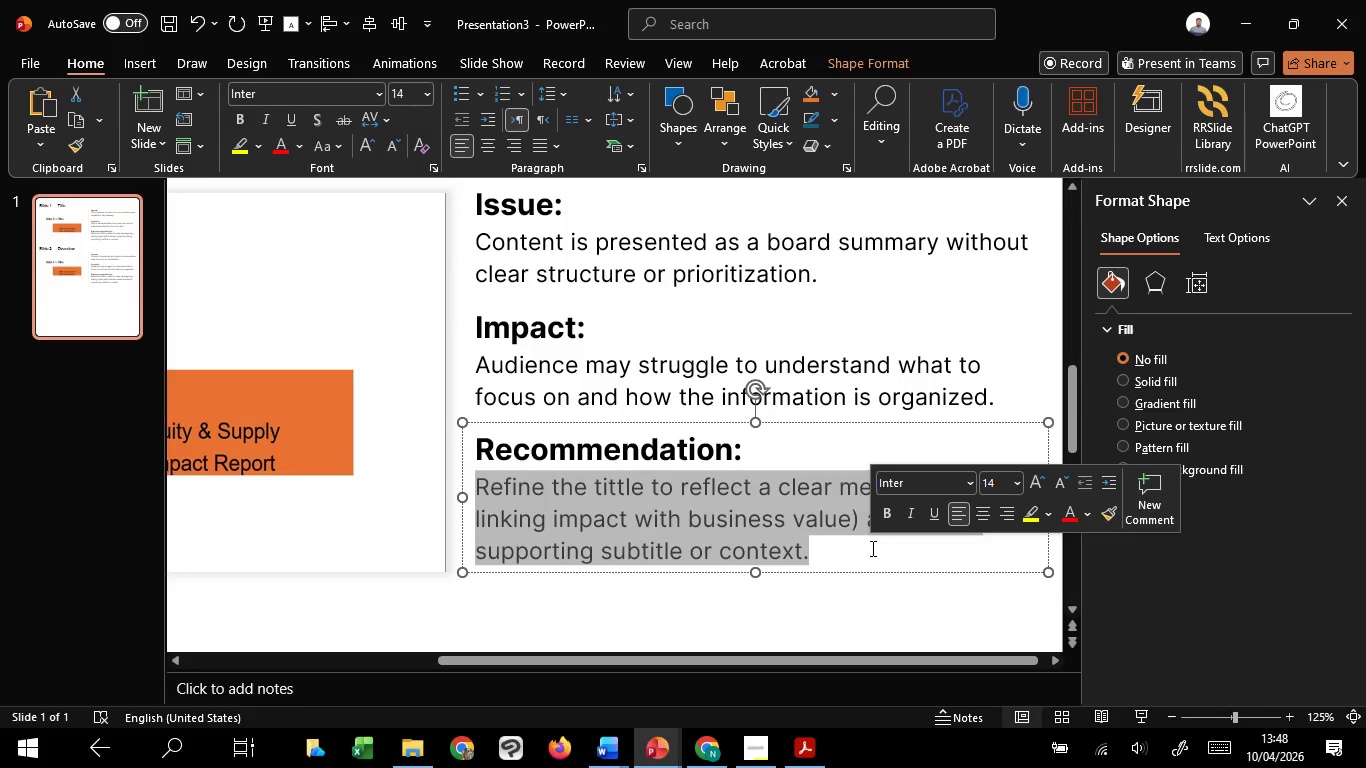 
key(Backspace)
 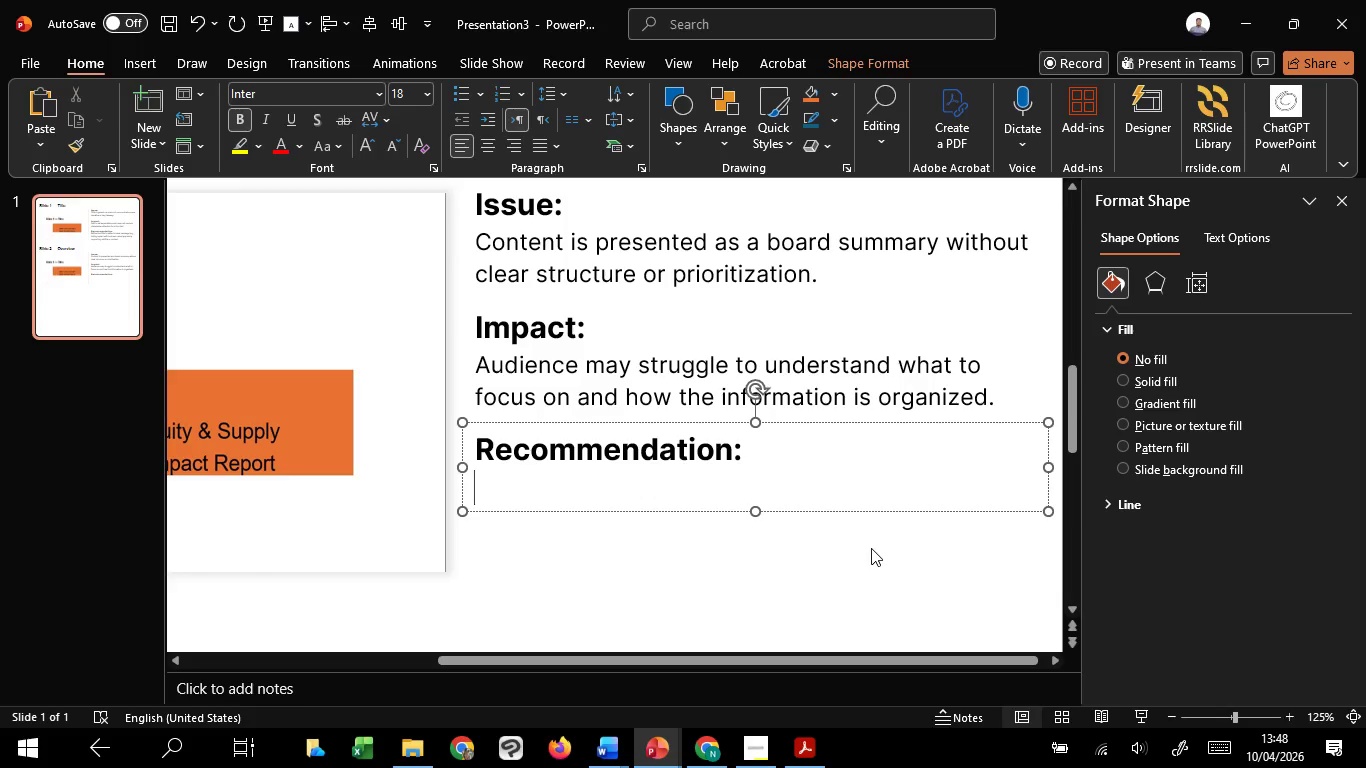 
key(Control+Z)
 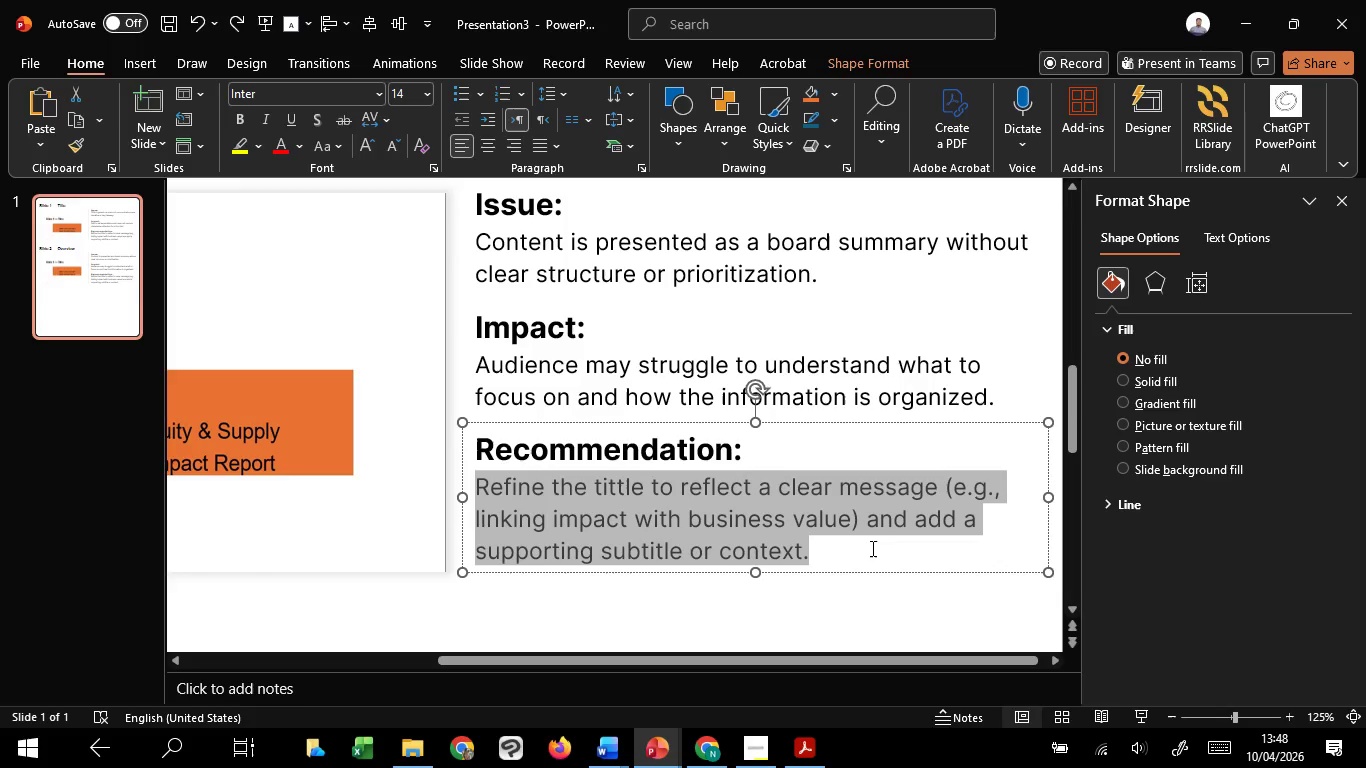 
type(Break content into sttuctured sections )
 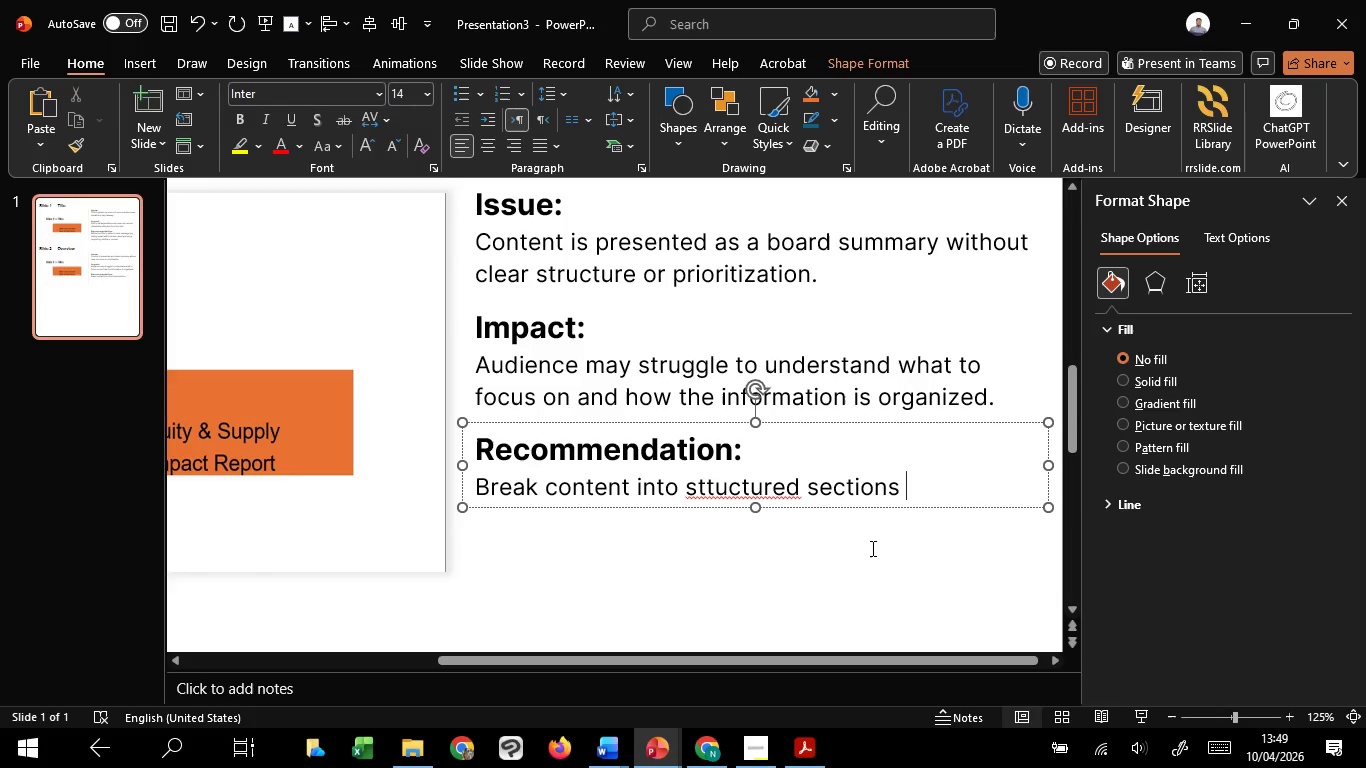 
type((e.g., sp)
key(Backspace)
type(ourcing,)
 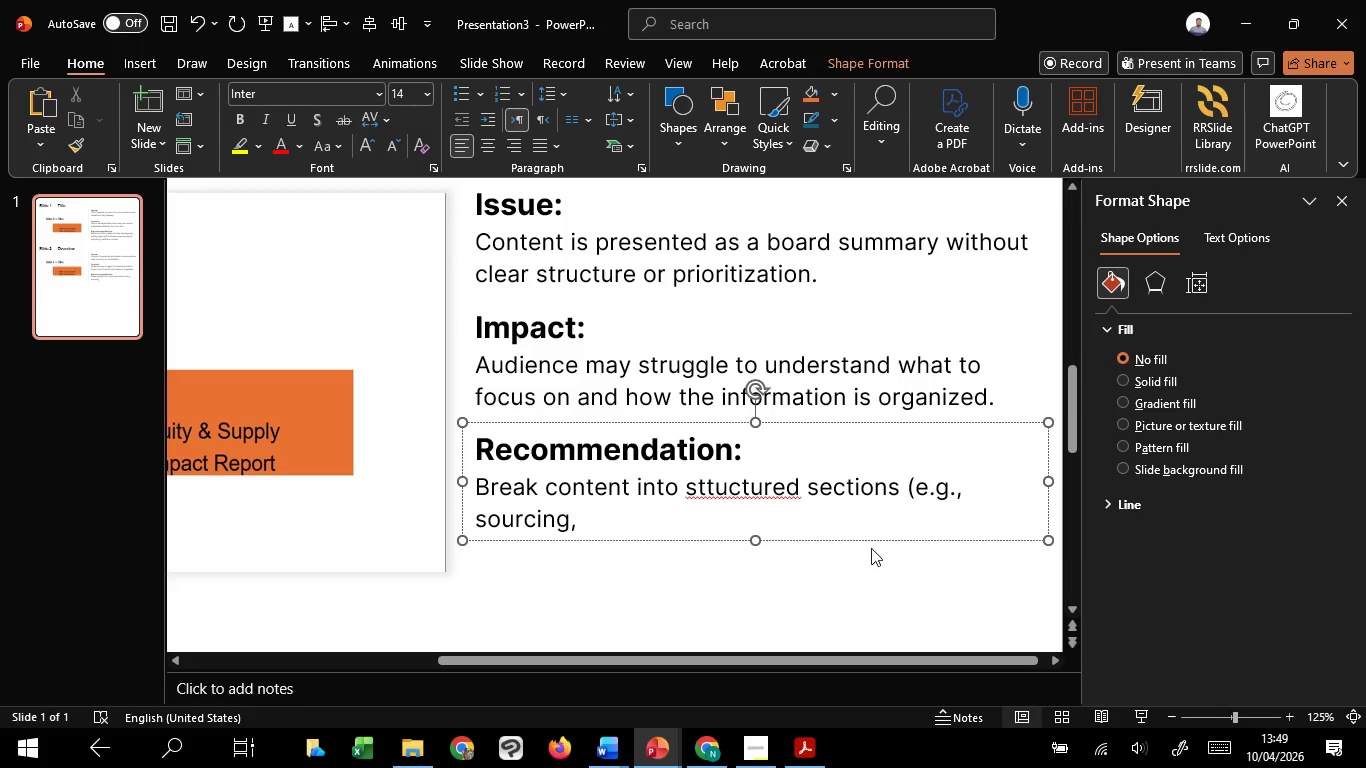 
wait(5.11)
 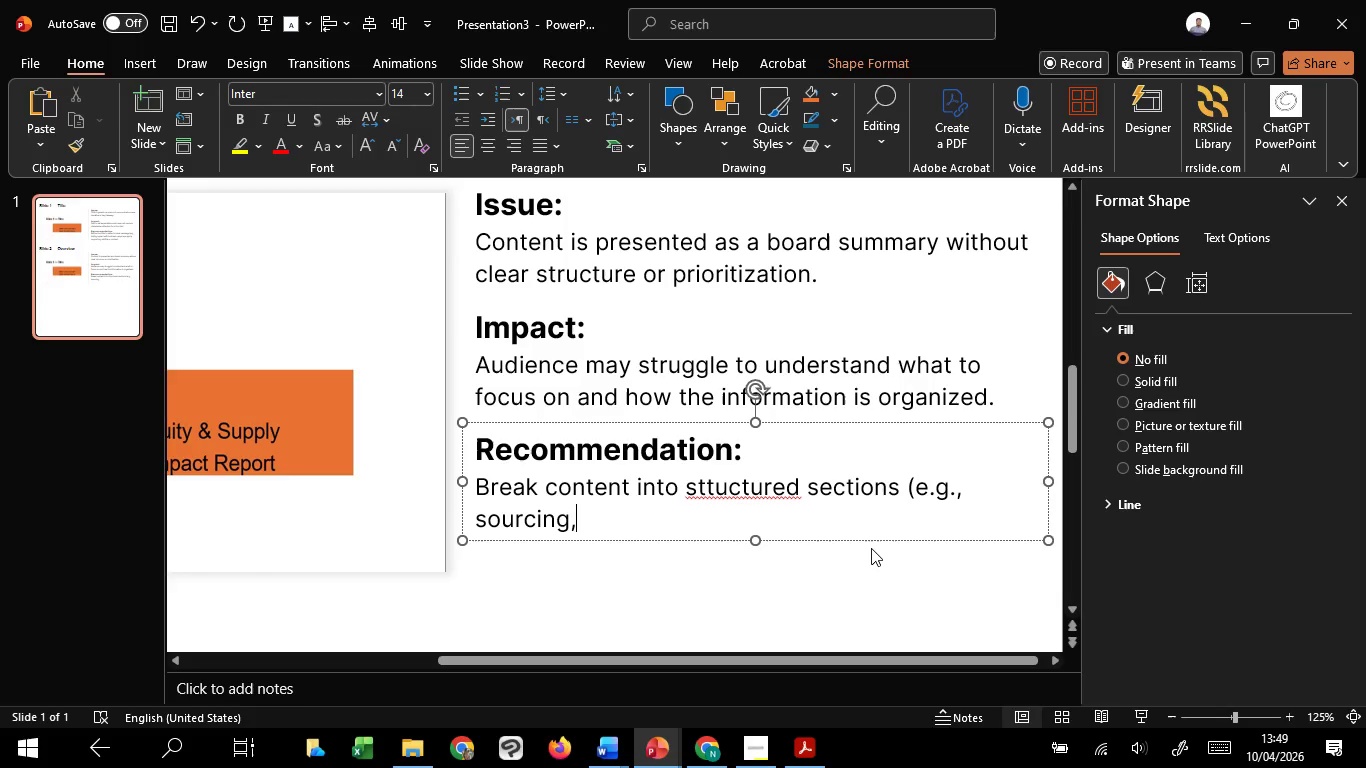 
type( compensation, impact) and hight)
 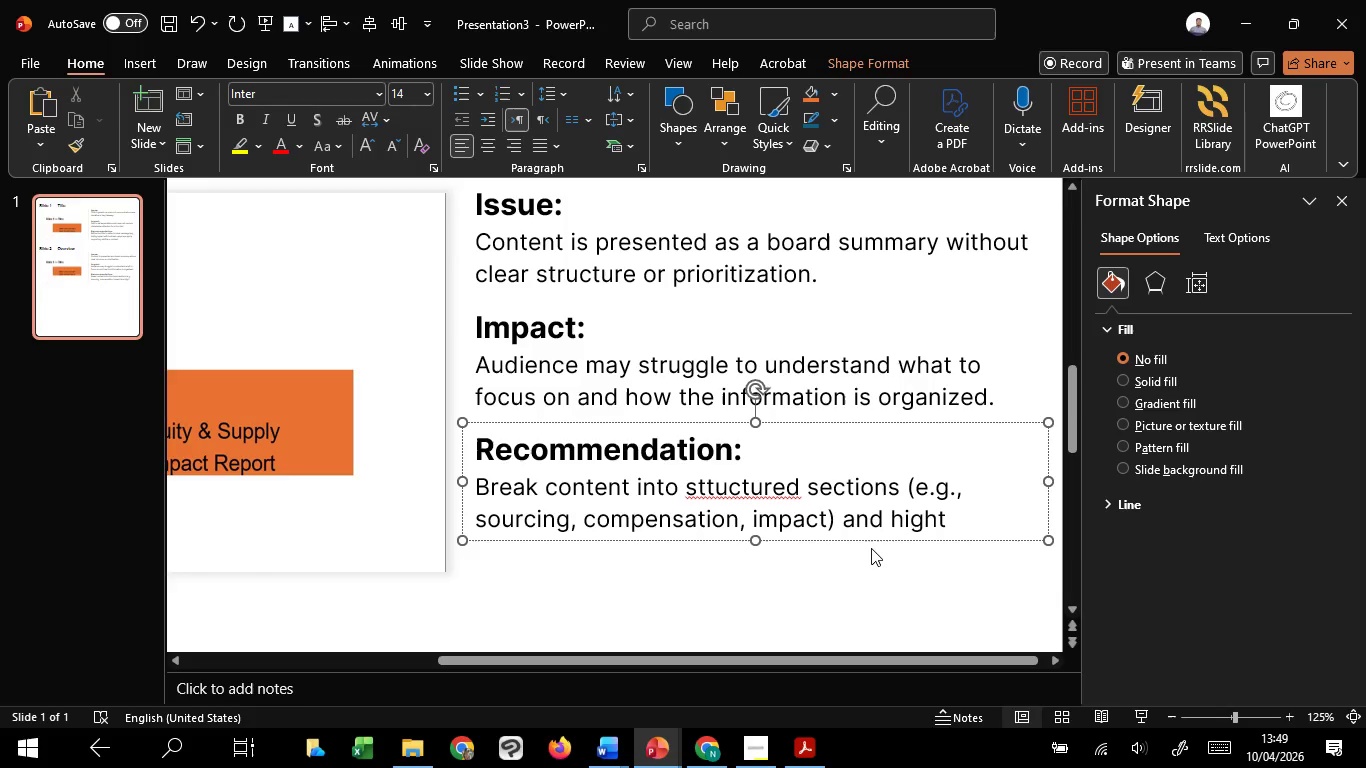 
key(Backspace)
type(light key points using hierarchy.)
 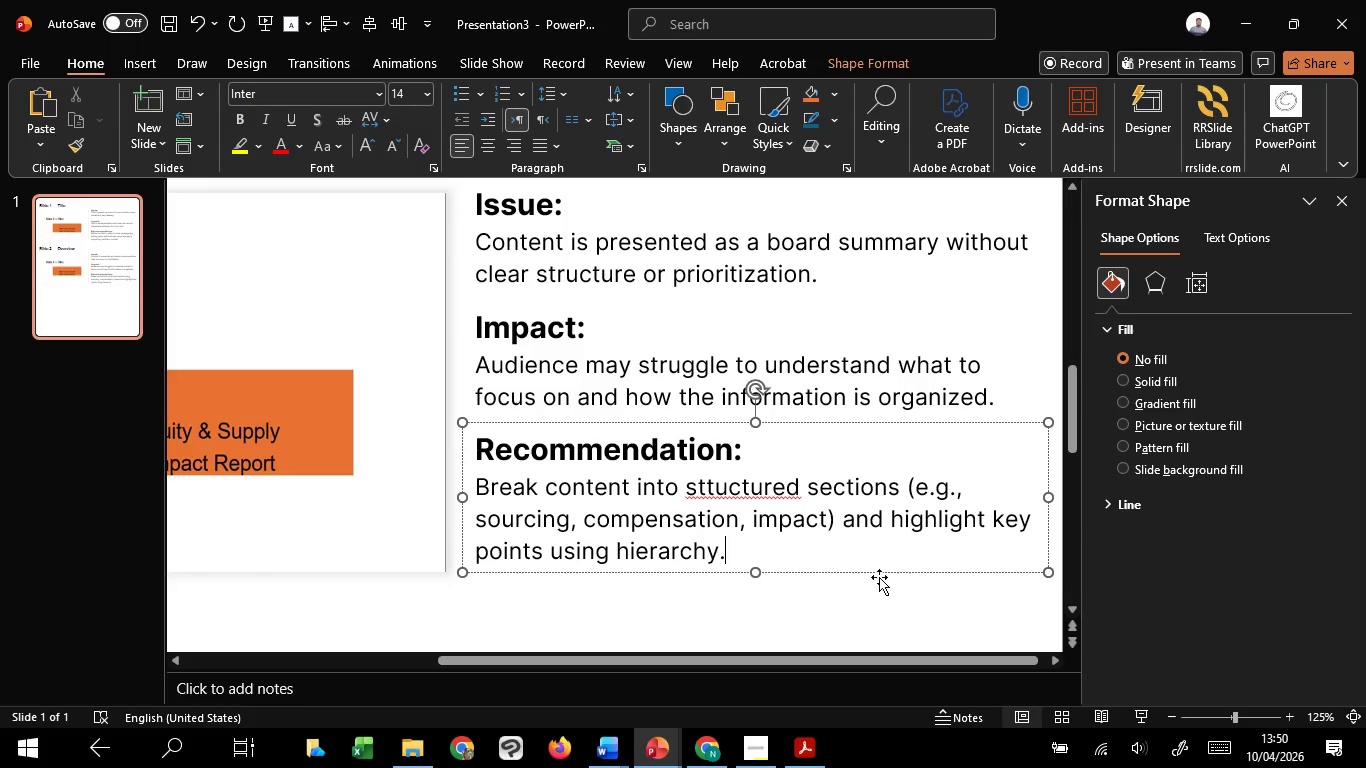 
left_click([878, 599])
 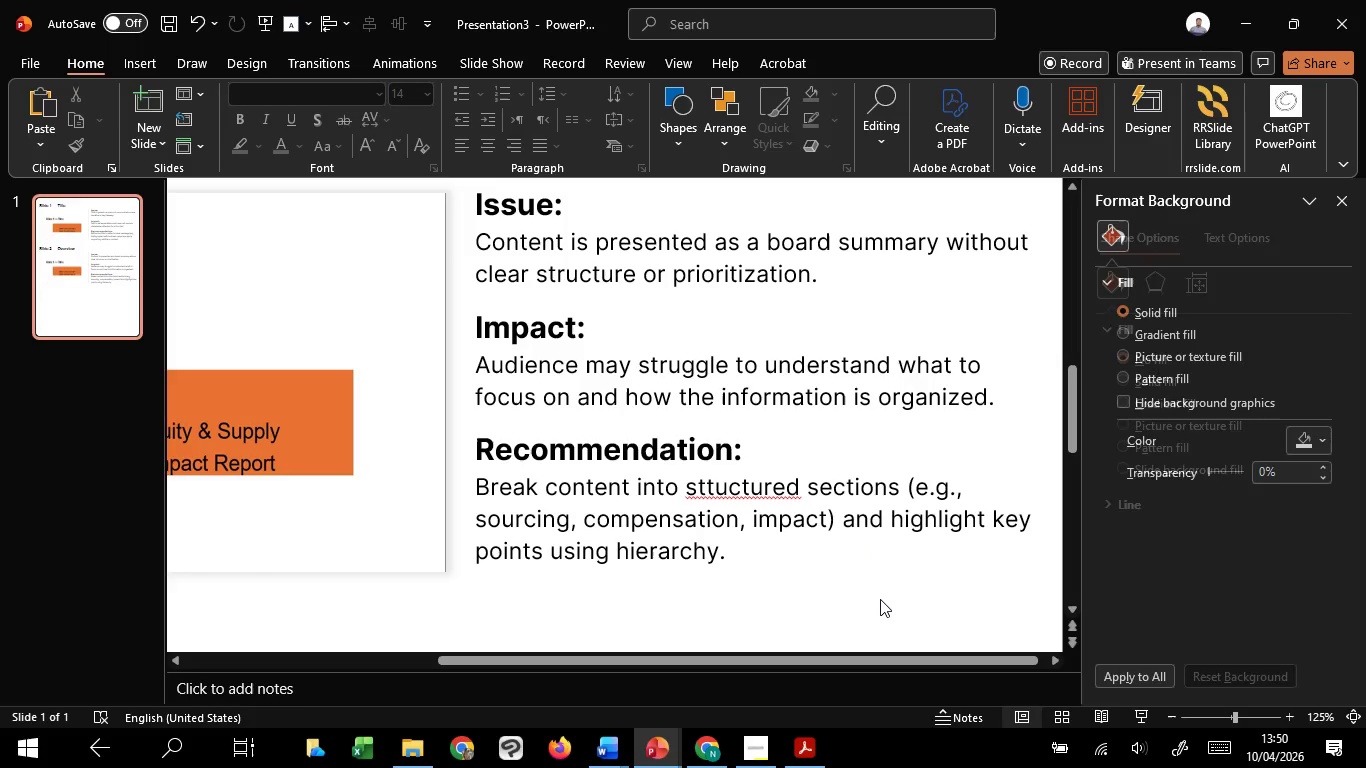 
hold_key(key=ControlLeft, duration=1.52)
scroll: coordinate [887, 598], scroll_direction: down, amount: 2.0
 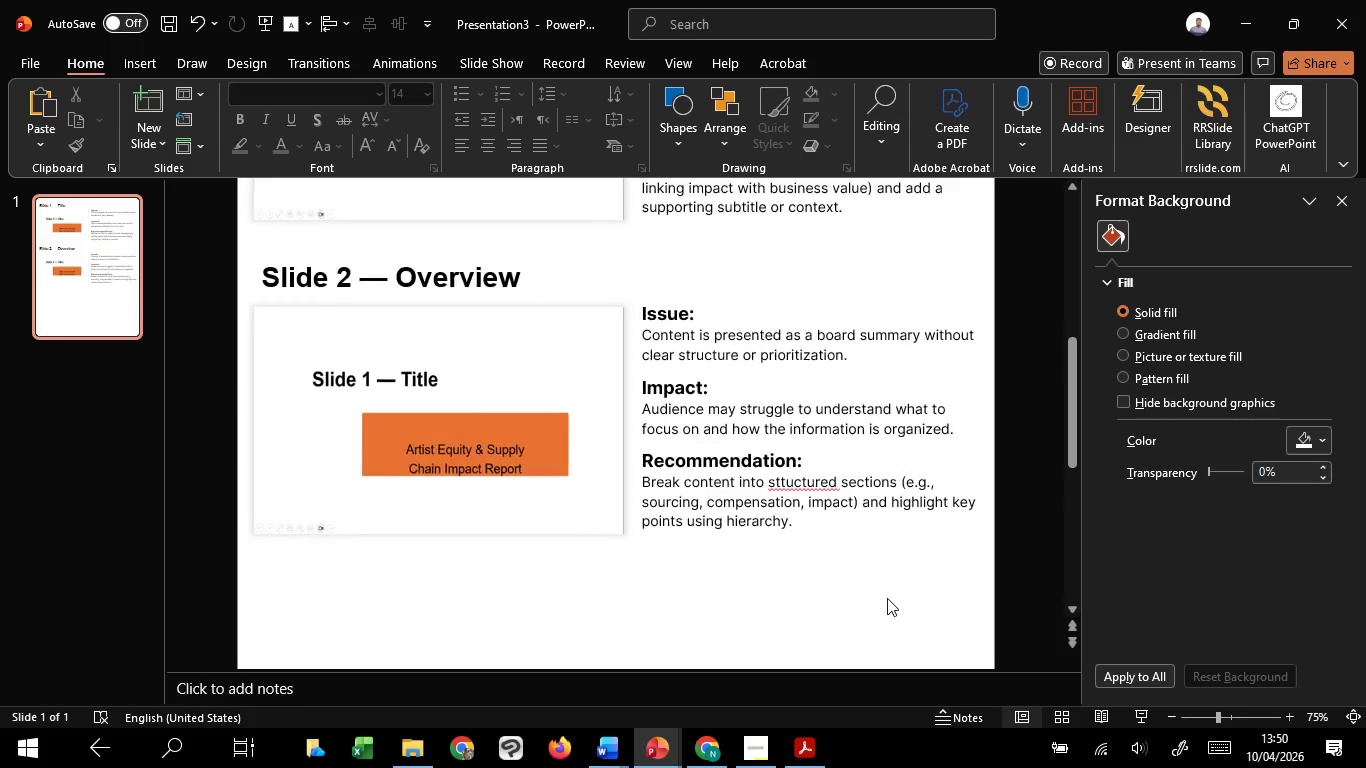 
hold_key(key=ControlLeft, duration=1.3)
 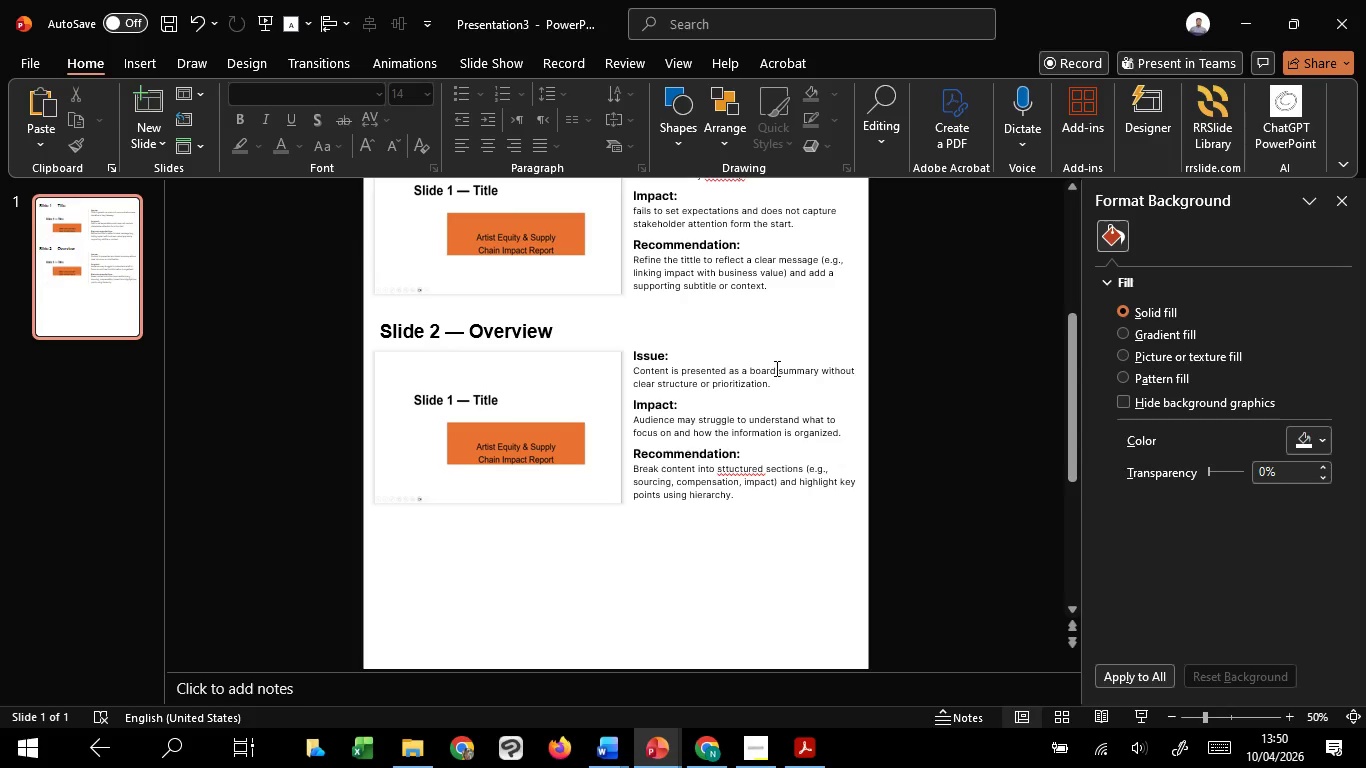 
left_click([775, 368])
 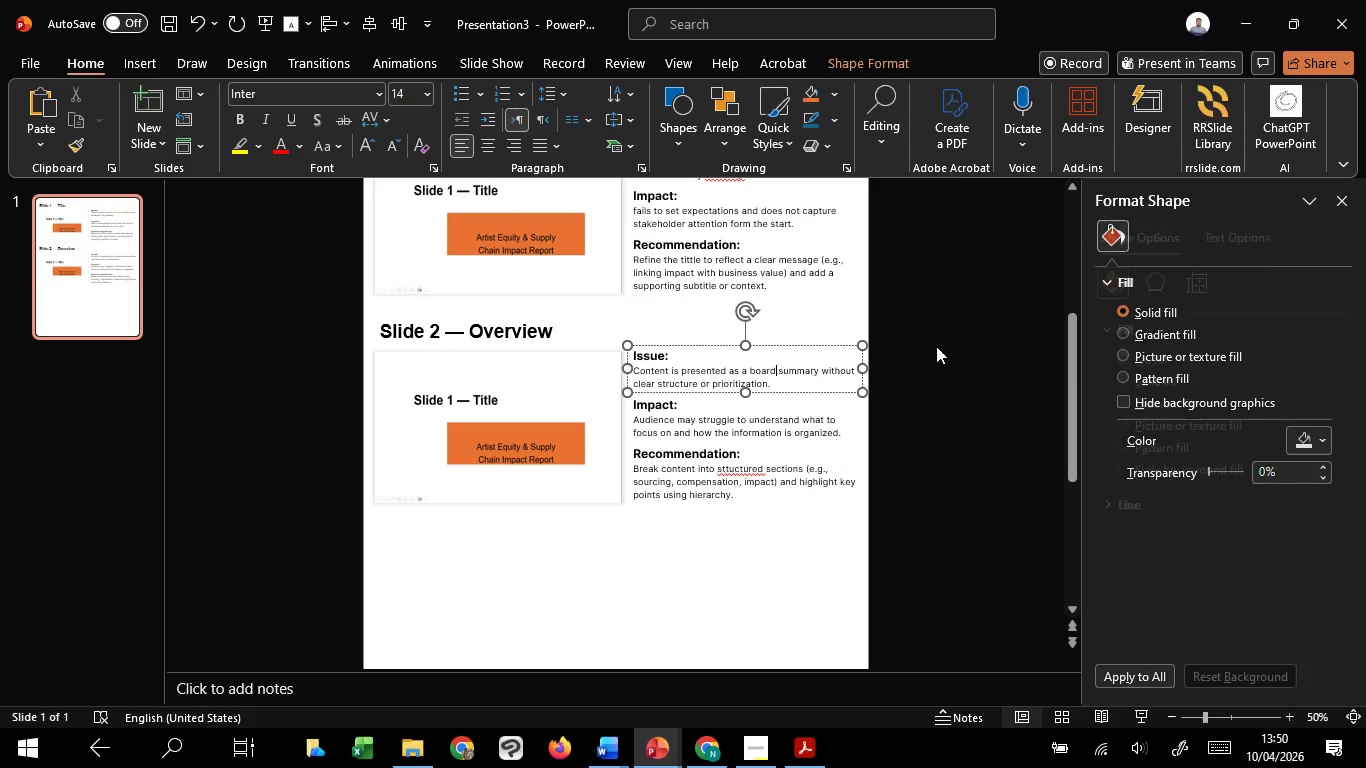 
left_click([942, 344])
 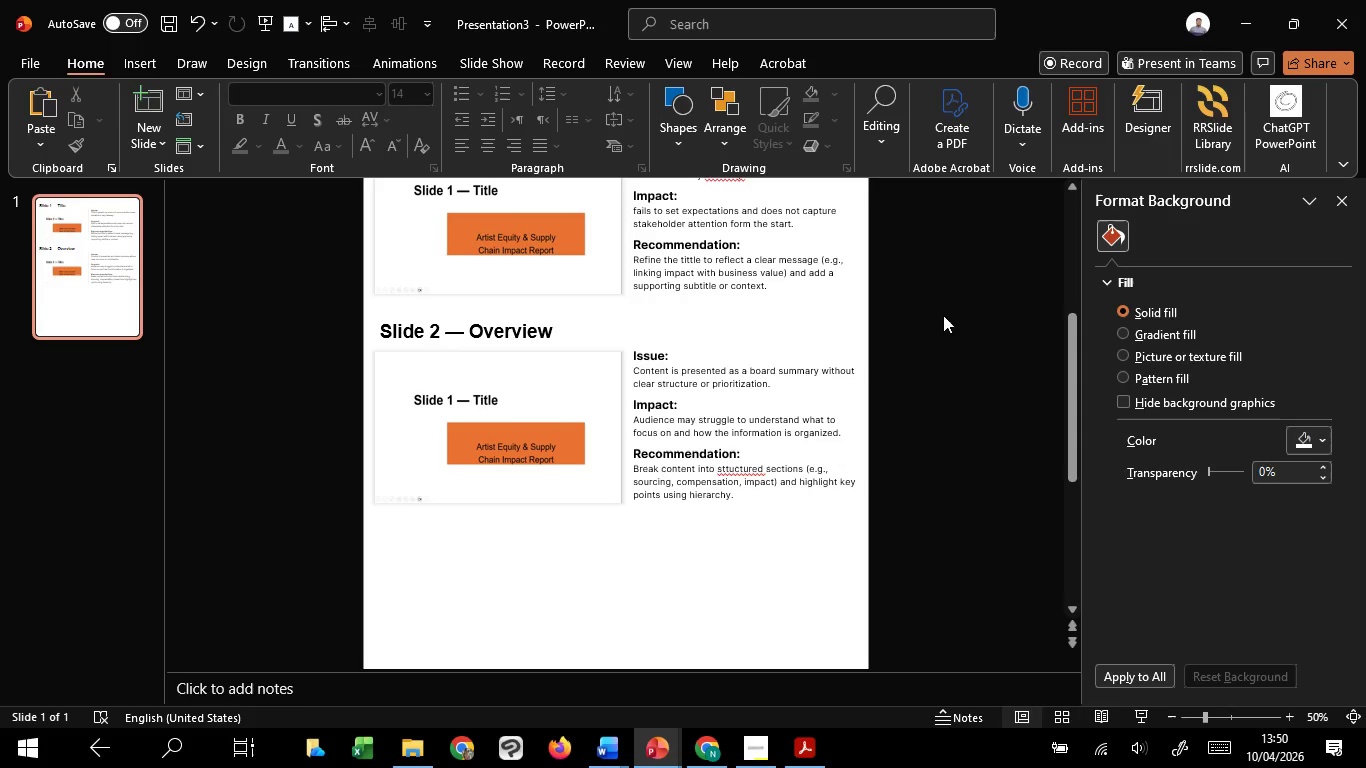 
left_click_drag(start_coordinate=[943, 305], to_coordinate=[323, 560])
 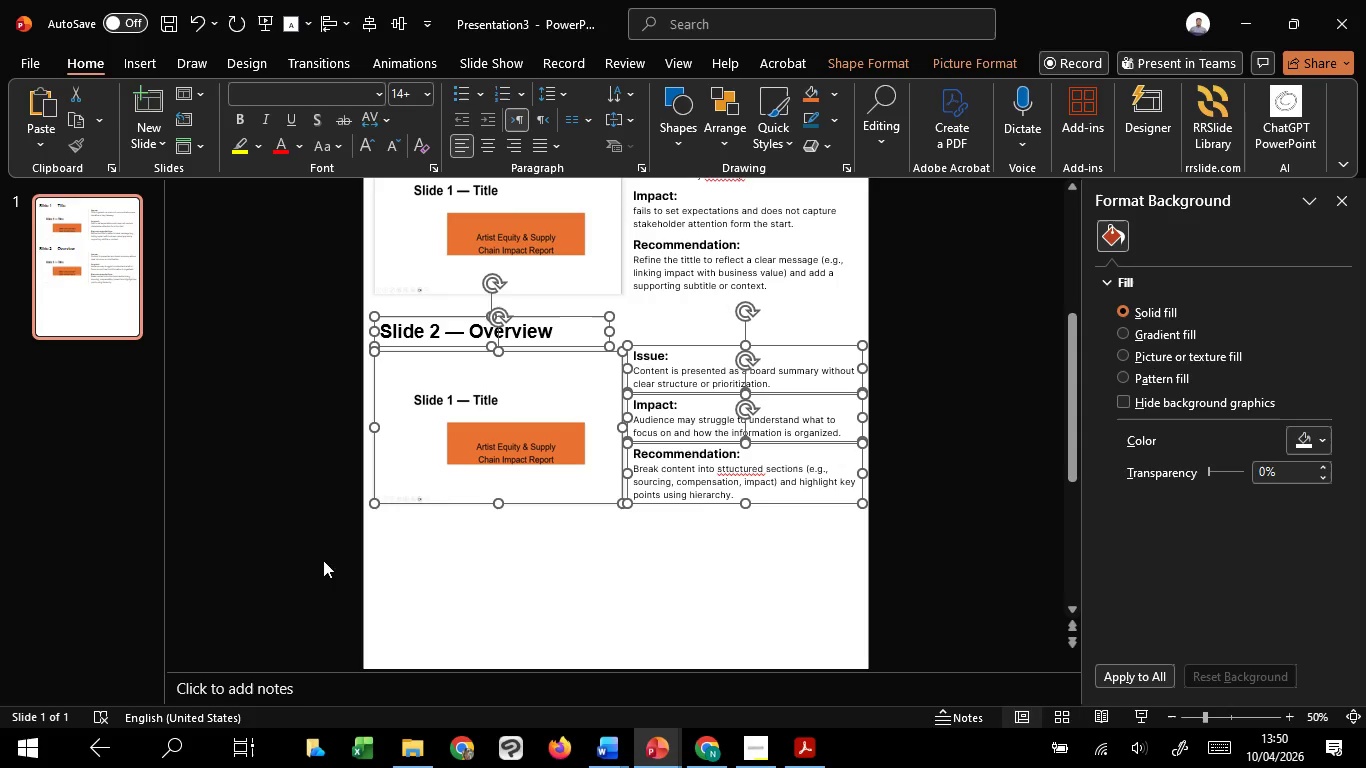 
hold_key(key=ControlLeft, duration=9.53)
scroll: coordinate [474, 506], scroll_direction: down, amount: 2.0
 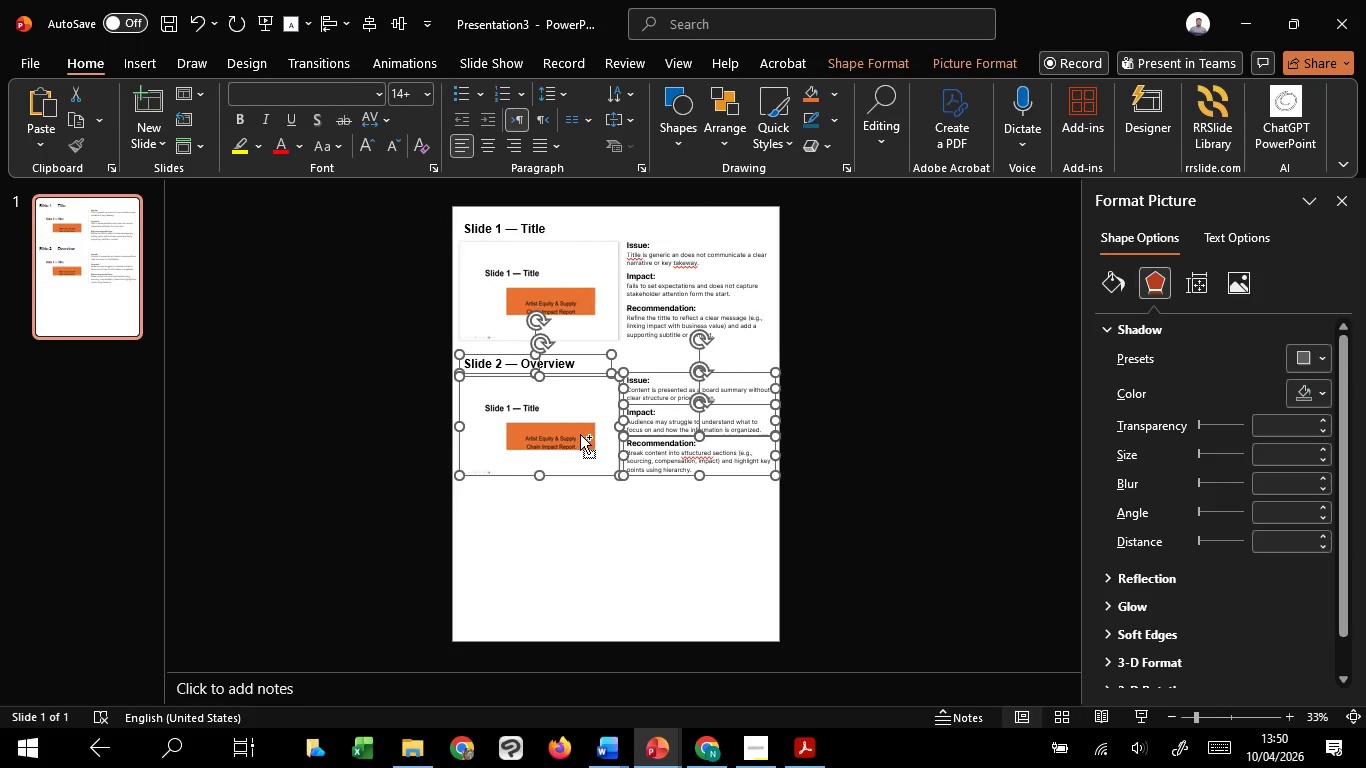 
hold_key(key=ShiftLeft, duration=8.48)
left_click_drag(start_coordinate=[580, 434], to_coordinate=[582, 576])
 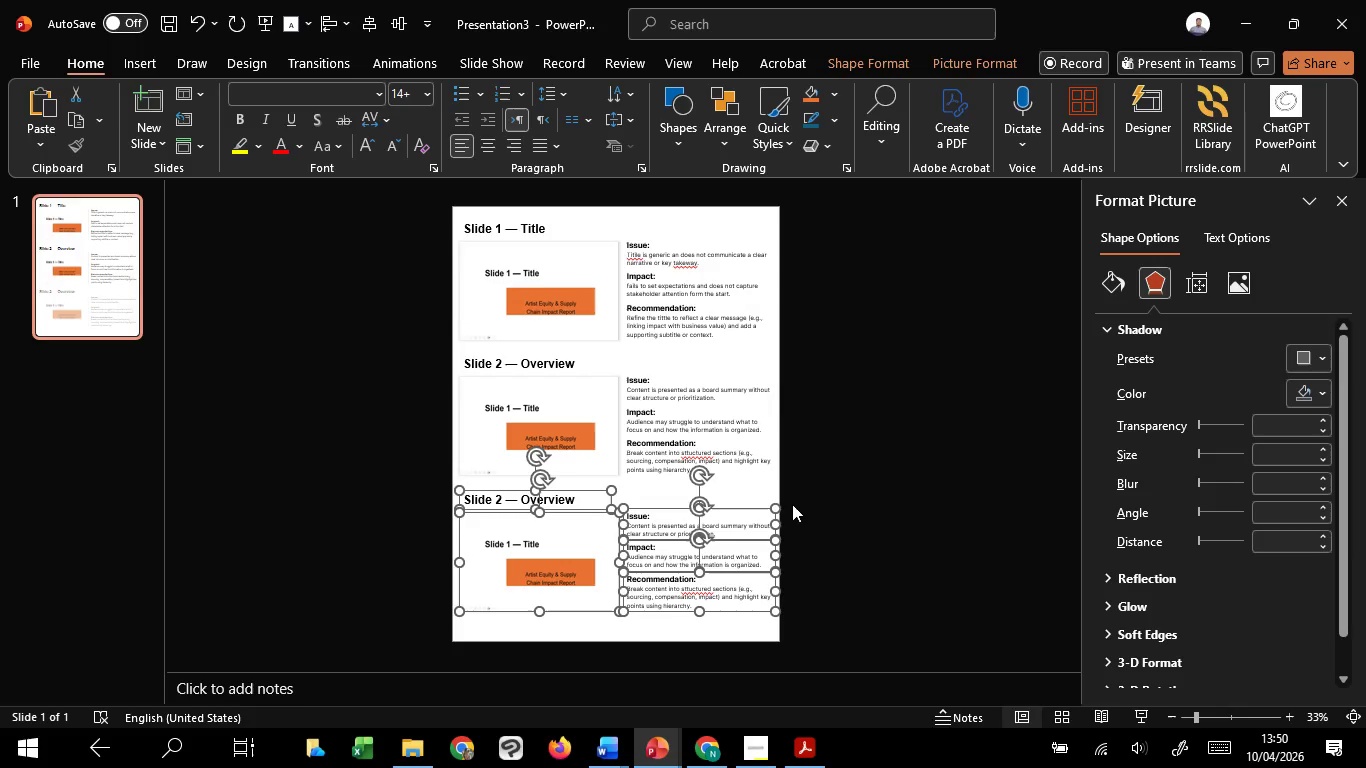 
hold_key(key=C, duration=1.52)
 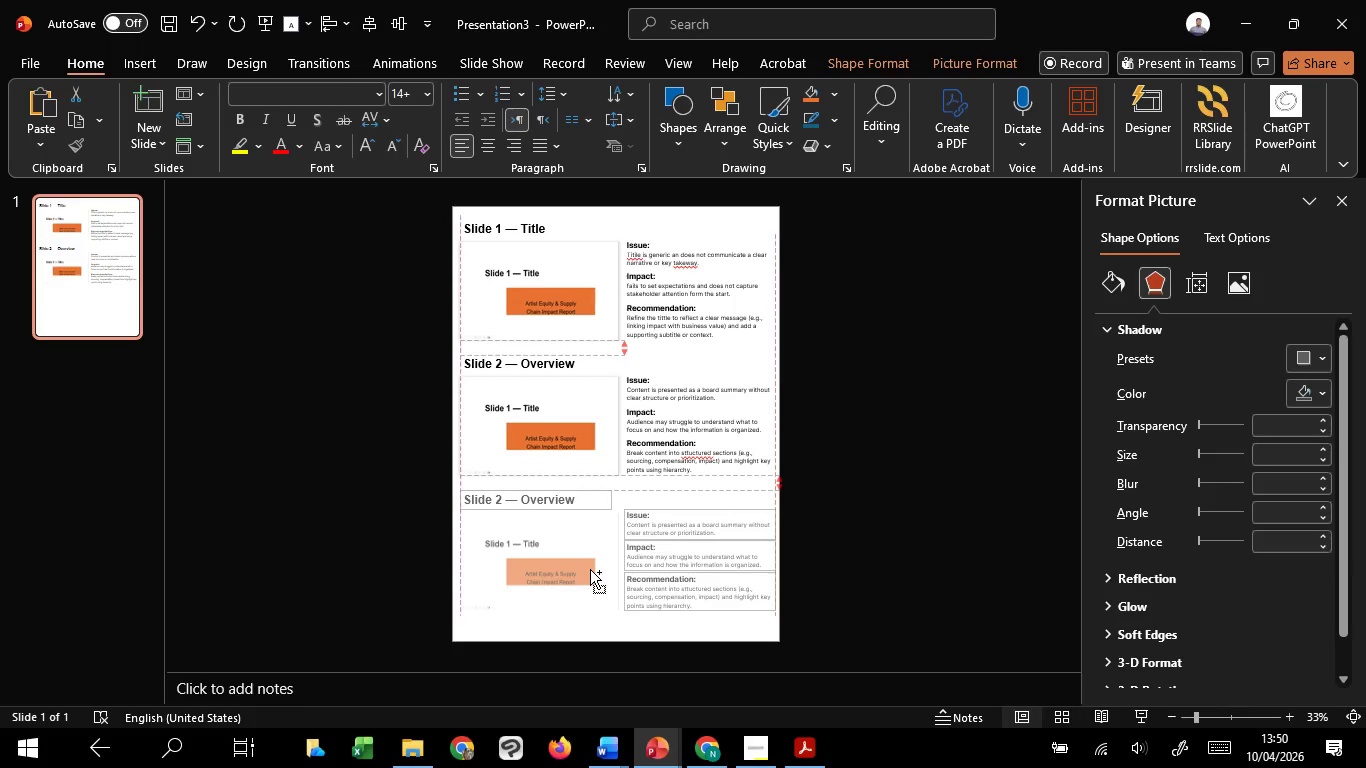 
hold_key(key=C, duration=1.5)
 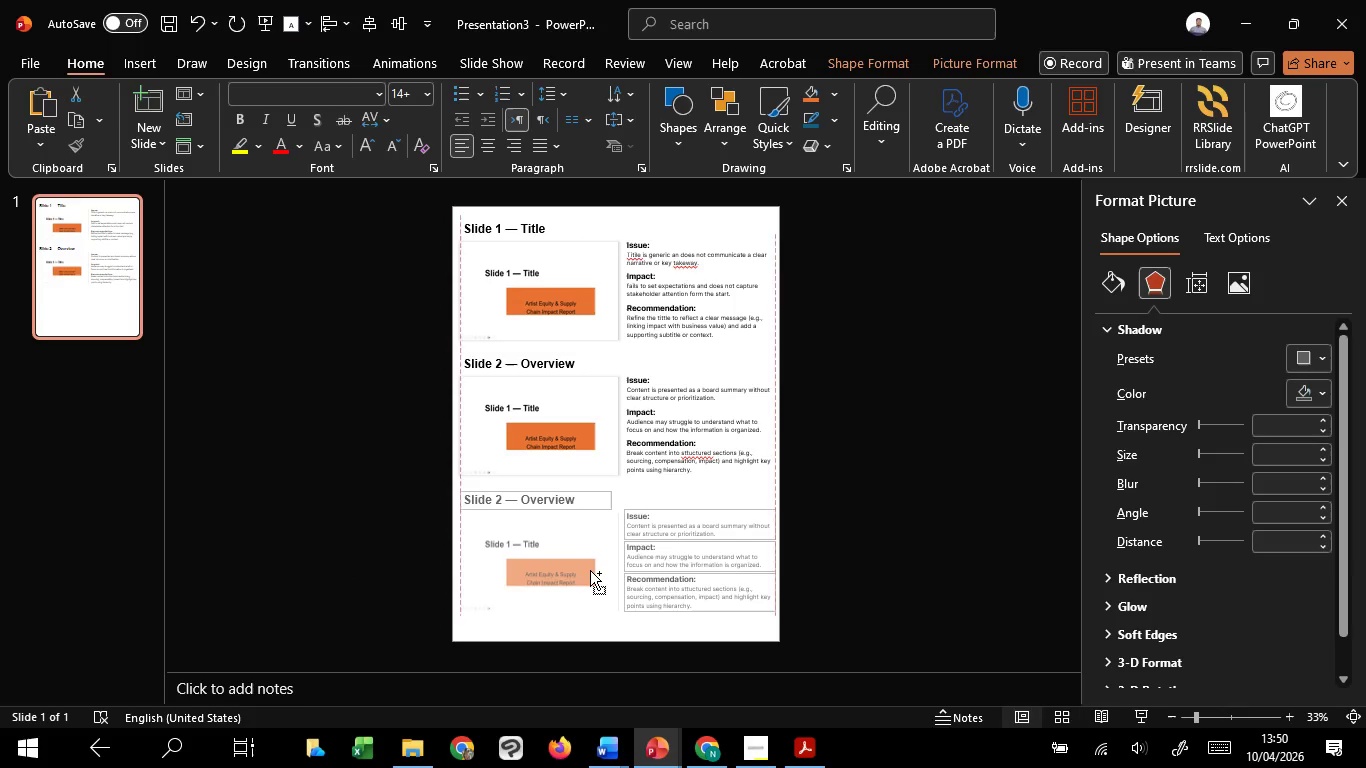 
hold_key(key=C, duration=1.5)
 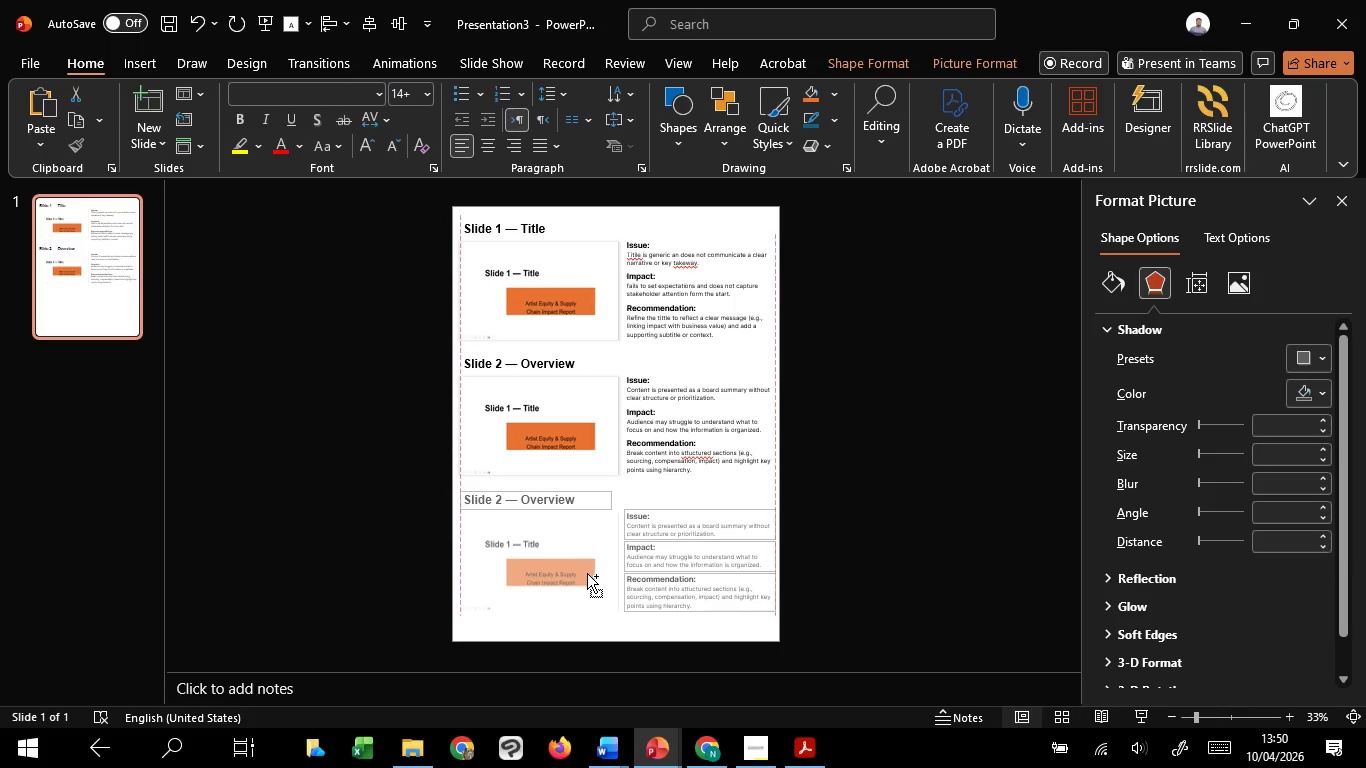 
hold_key(key=C, duration=1.51)
 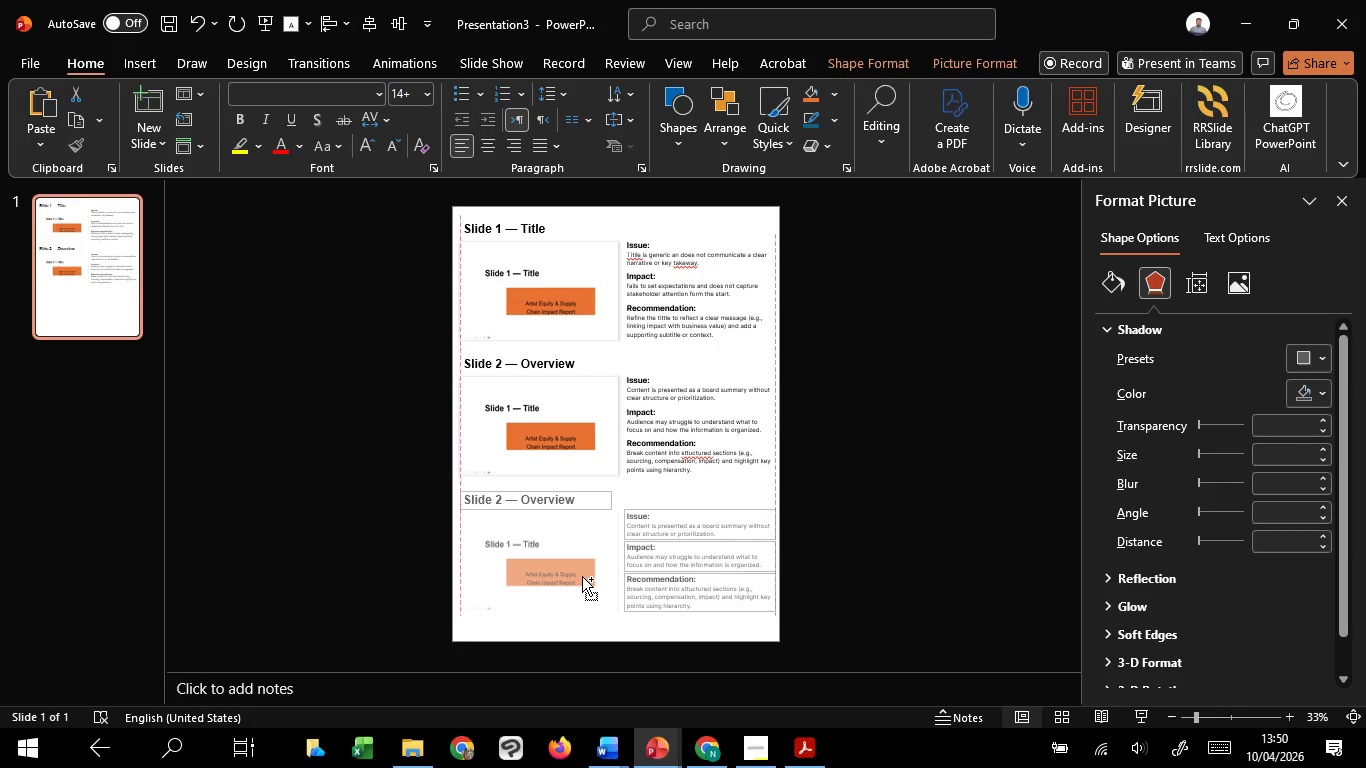 
hold_key(key=C, duration=1.5)
 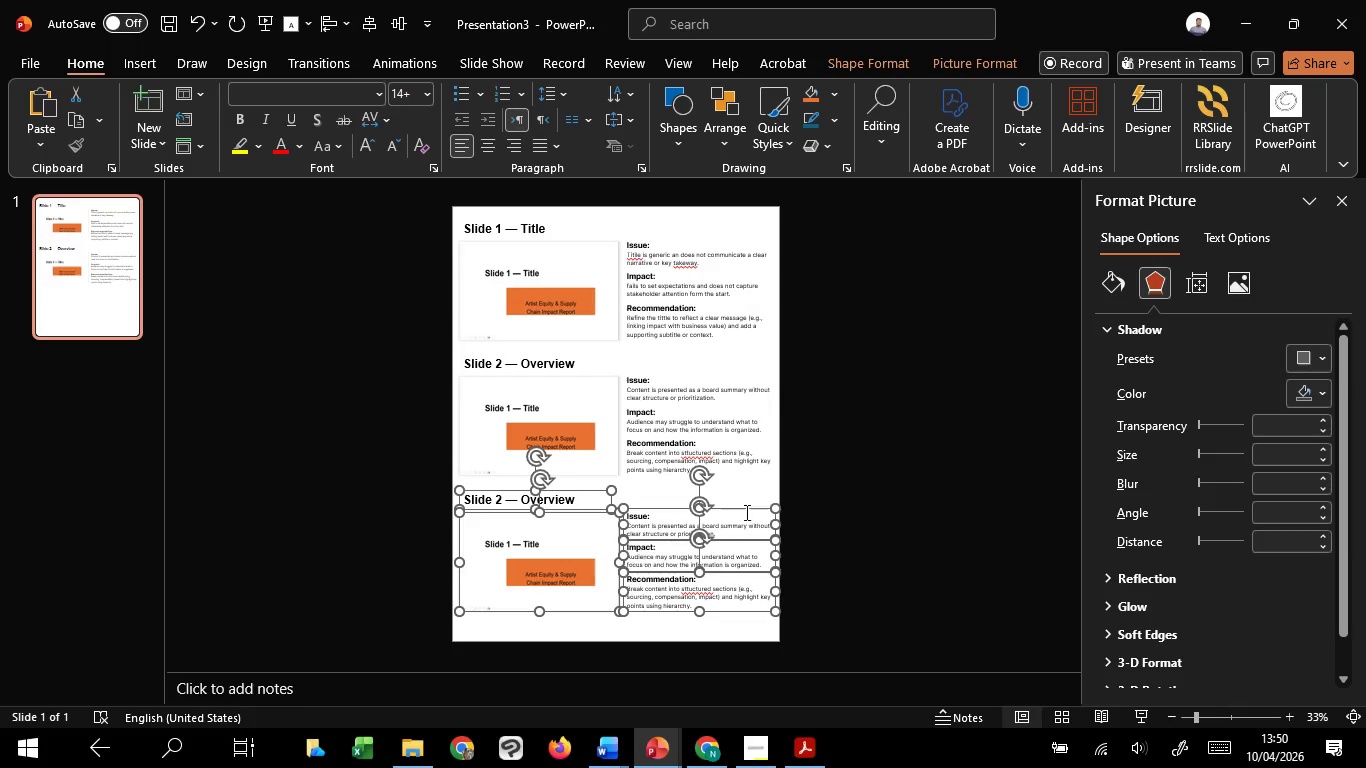 
hold_key(key=C, duration=0.41)
 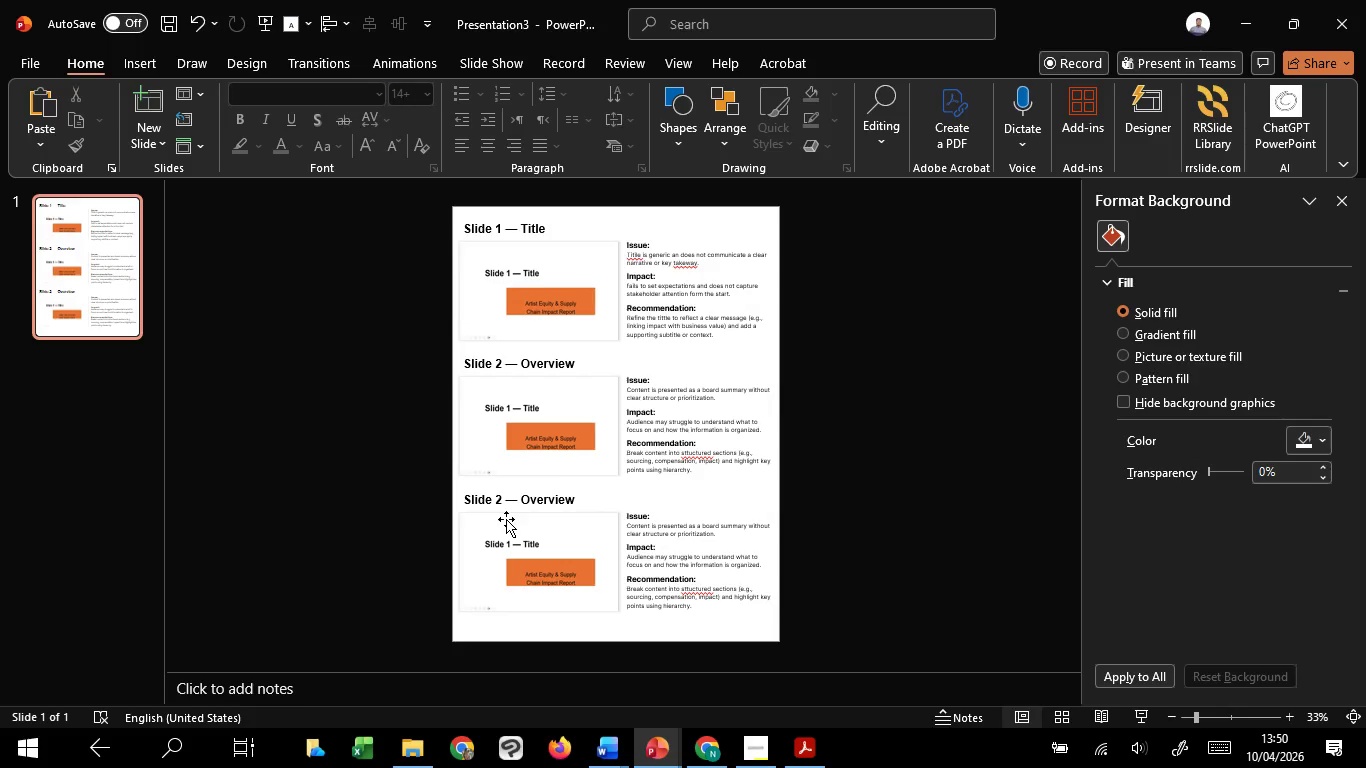 
hold_key(key=ControlLeft, duration=0.89)
 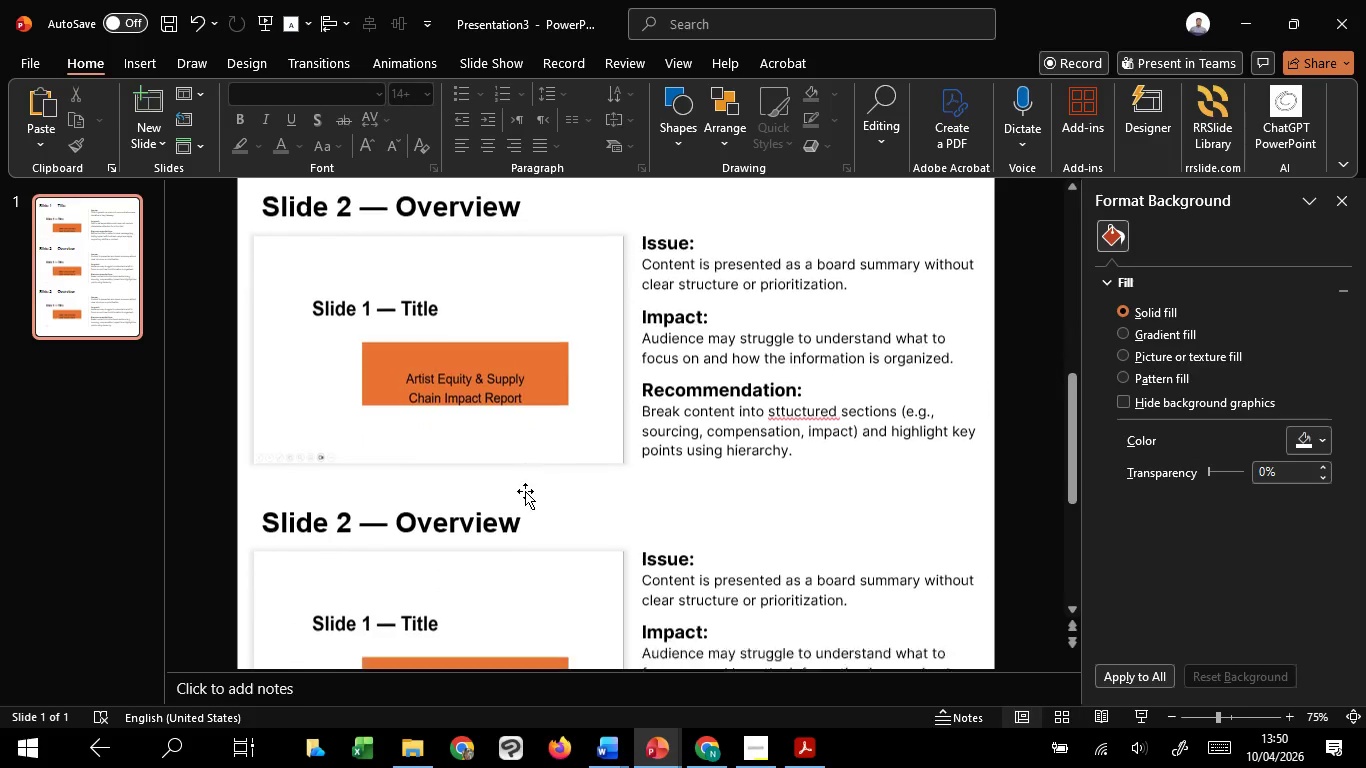 
key(Control+ControlLeft)
 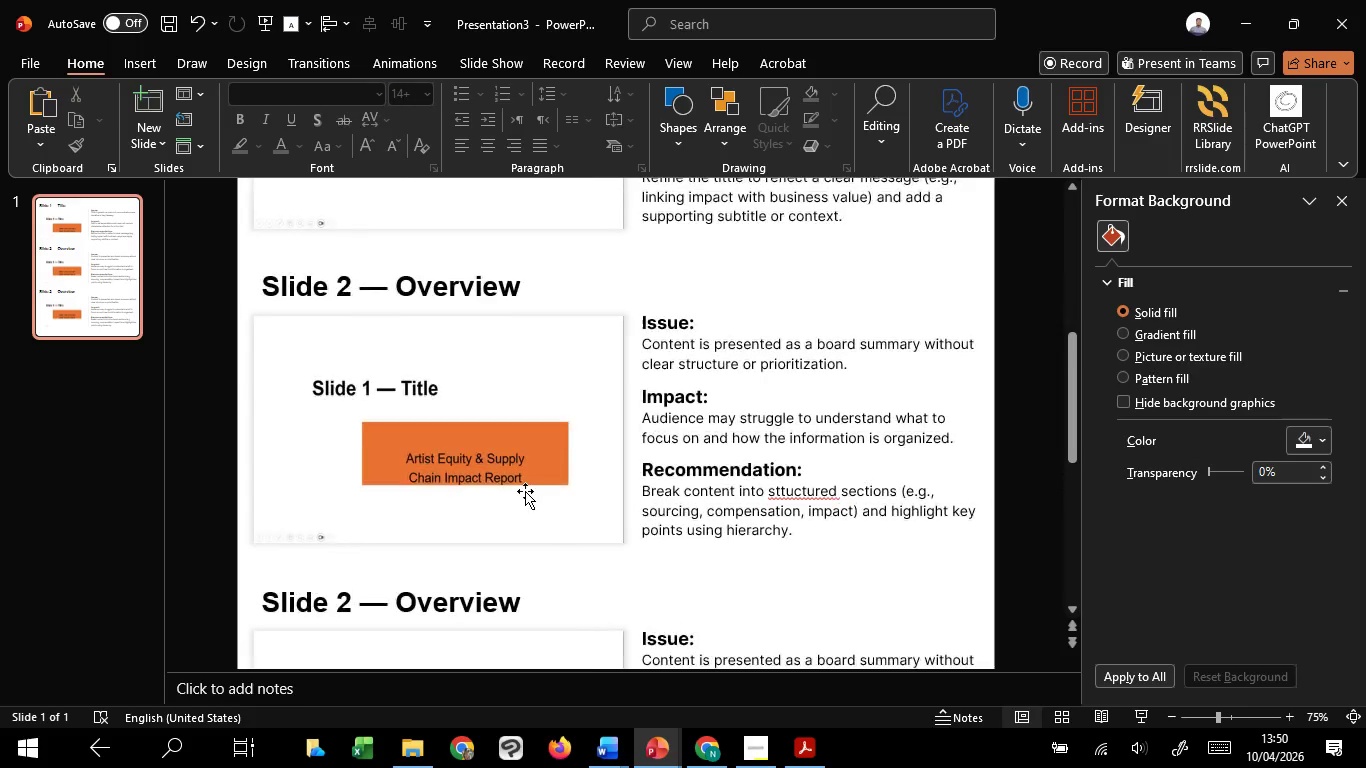 
scroll: coordinate [525, 491], scroll_direction: up, amount: 4.0
 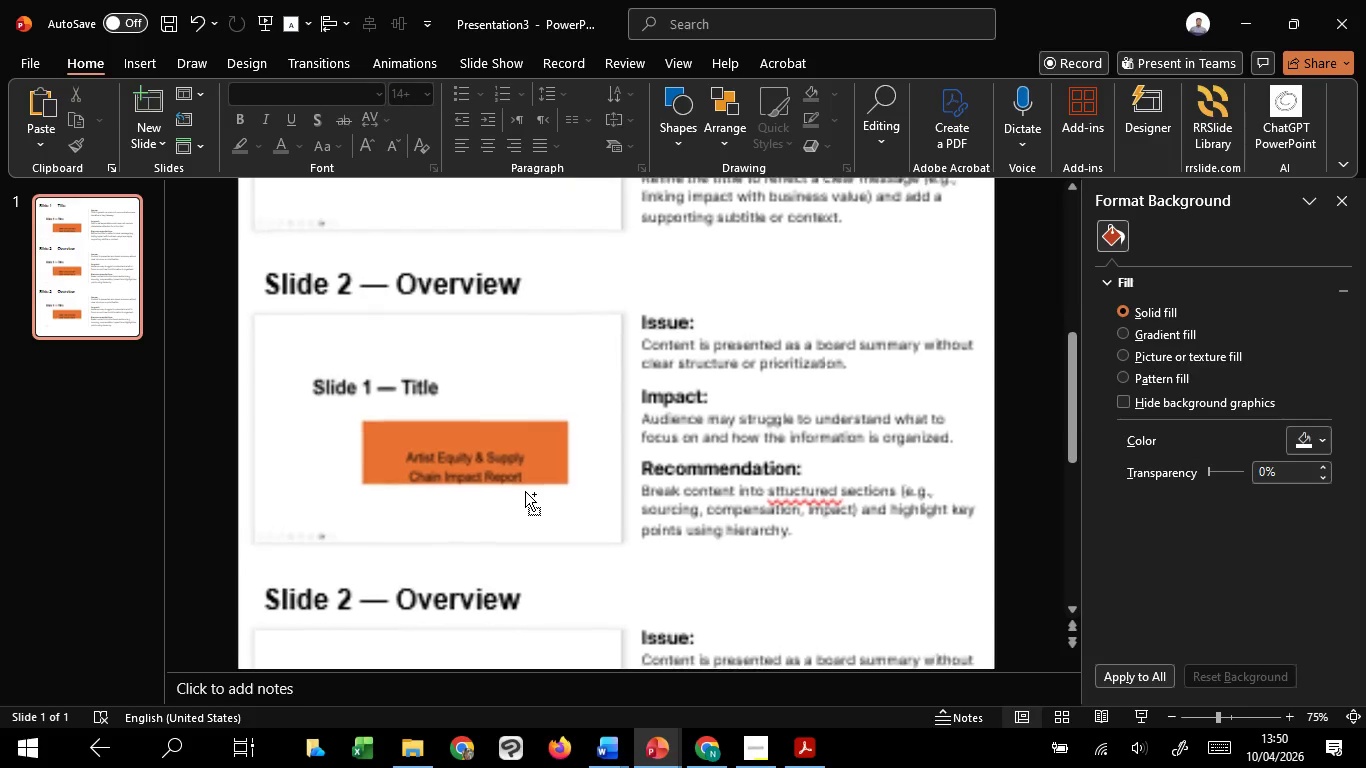 
scroll: coordinate [525, 491], scroll_direction: down, amount: 8.0
 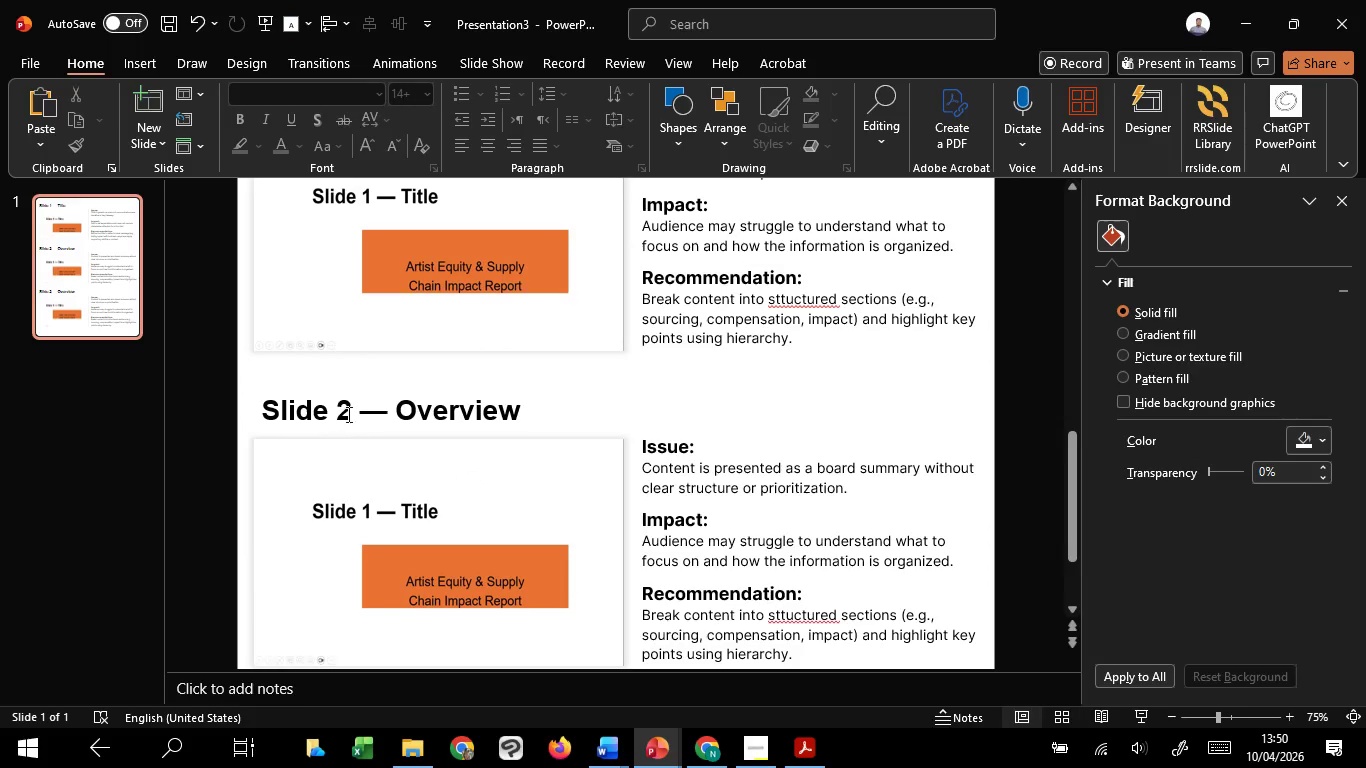 
left_click_drag(start_coordinate=[345, 410], to_coordinate=[337, 411])
 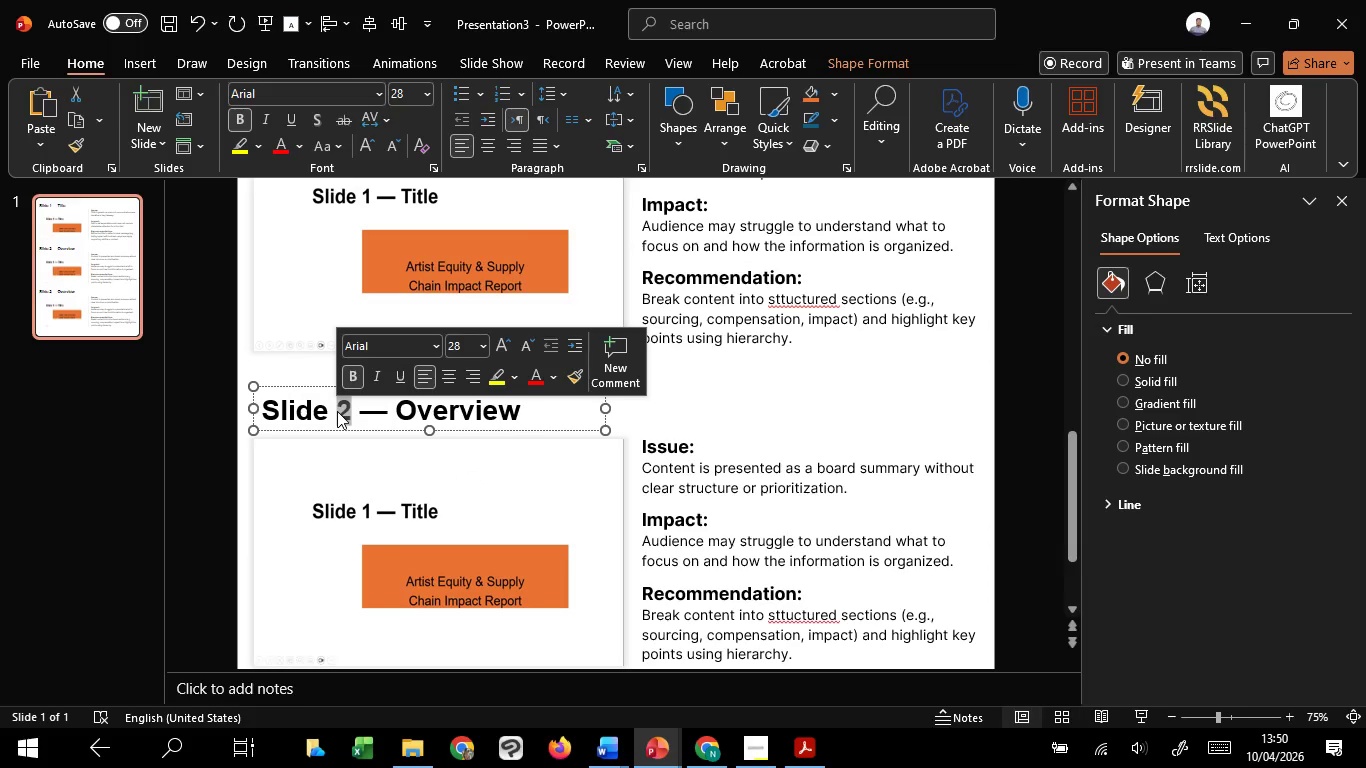 
key(3)
 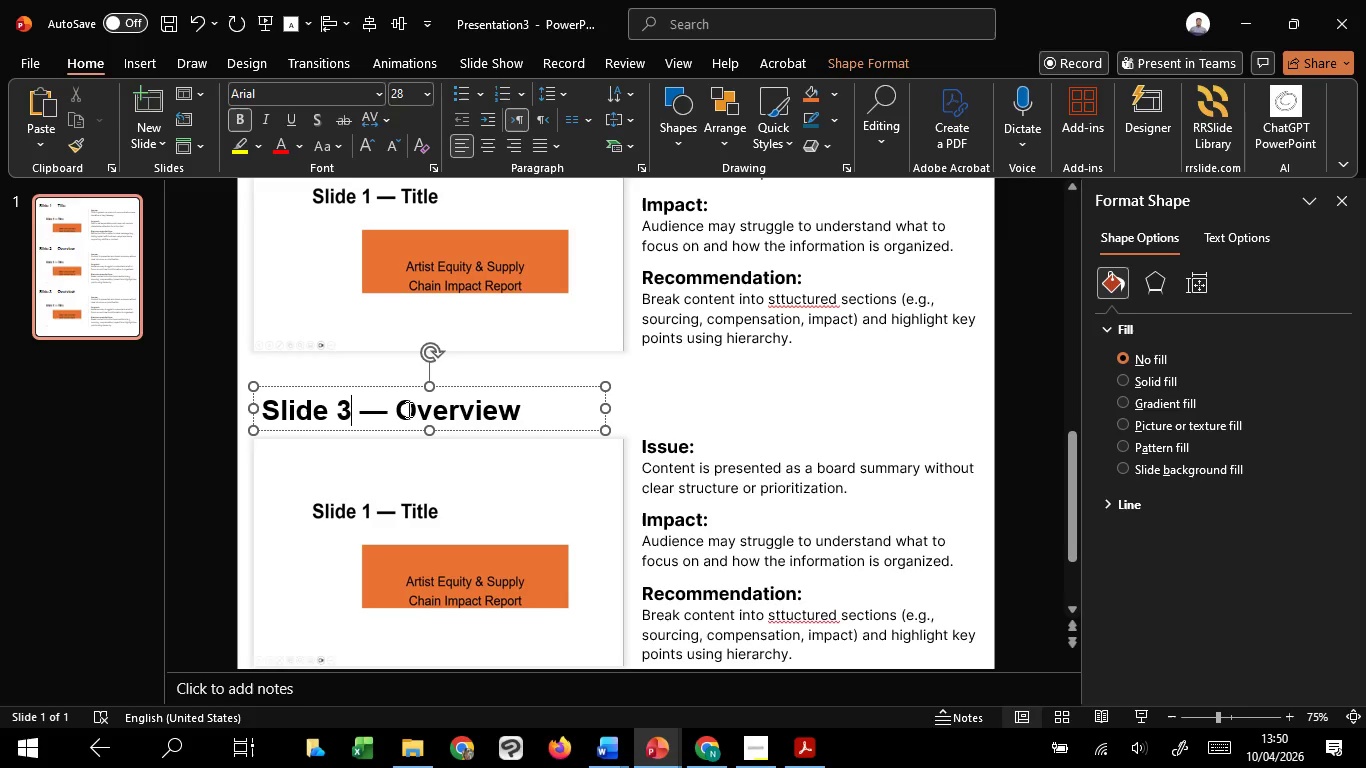 
left_click_drag(start_coordinate=[407, 409], to_coordinate=[542, 415])
 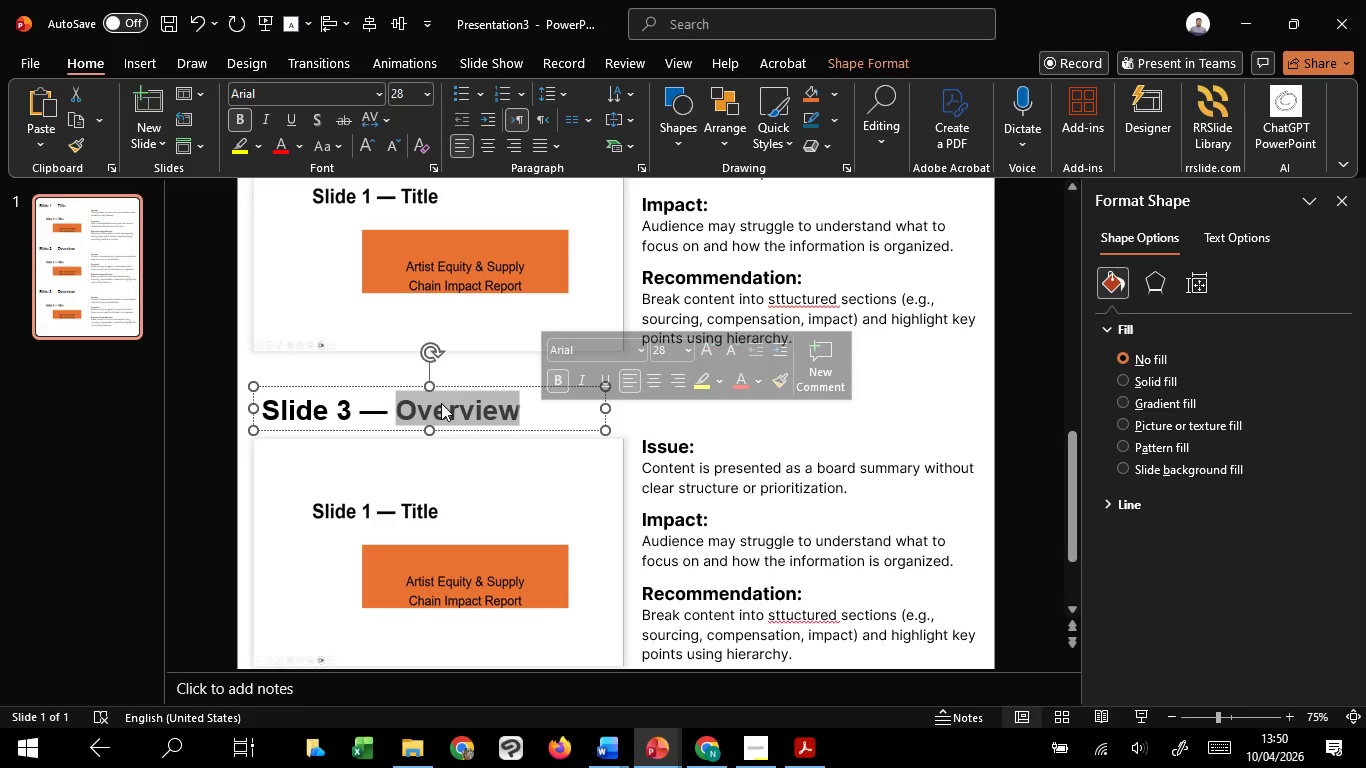 
type(Sourcing Maop)
key(Backspace)
key(Backspace)
type(p)
 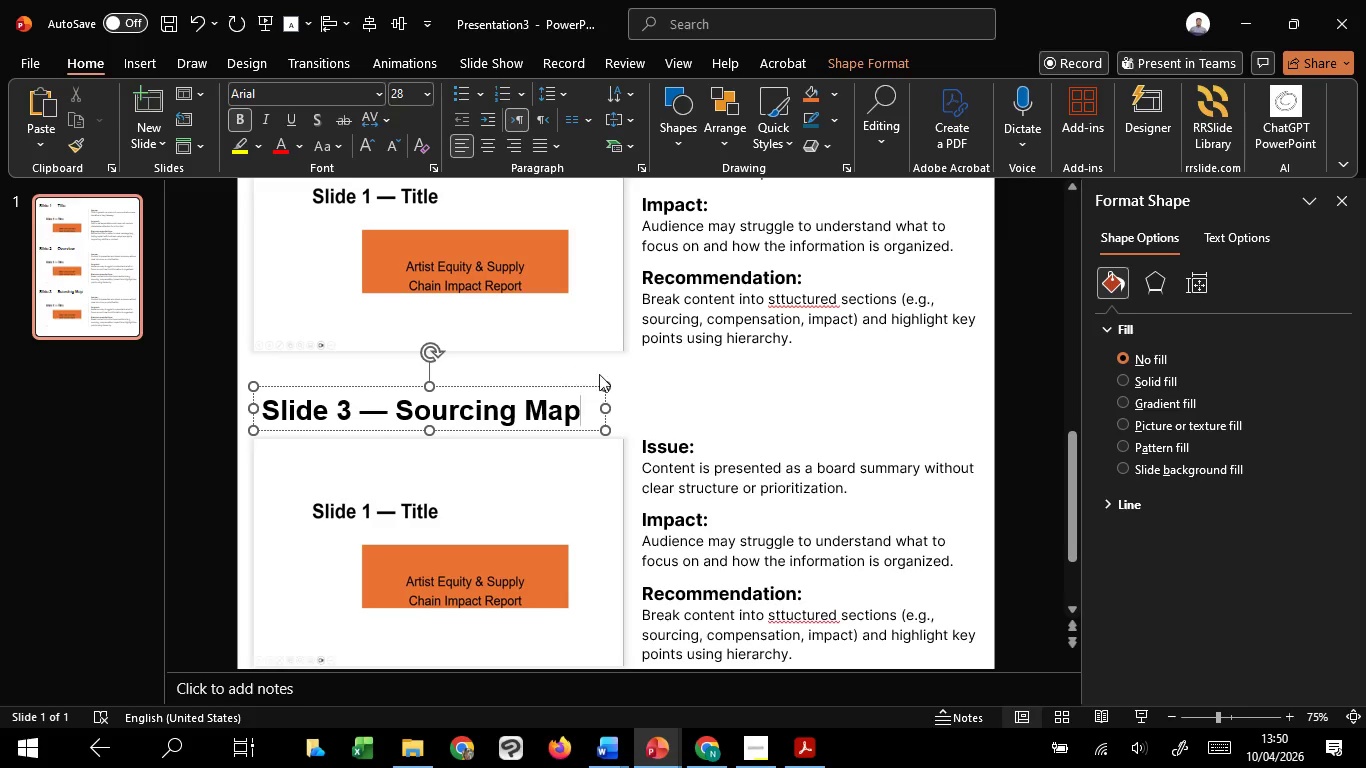 
left_click([659, 386])
 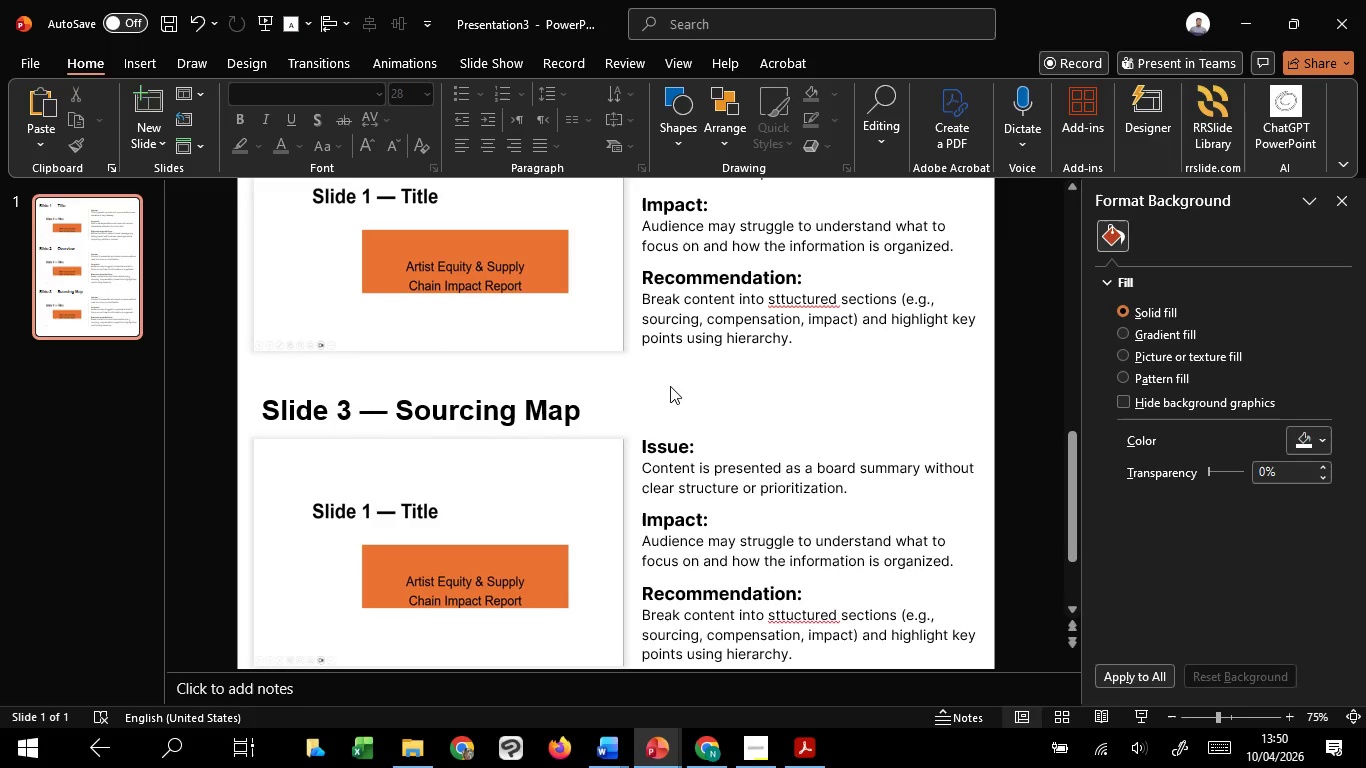 
hold_key(key=ControlLeft, duration=1.22)
scroll: coordinate [751, 549], scroll_direction: down, amount: 11.0
 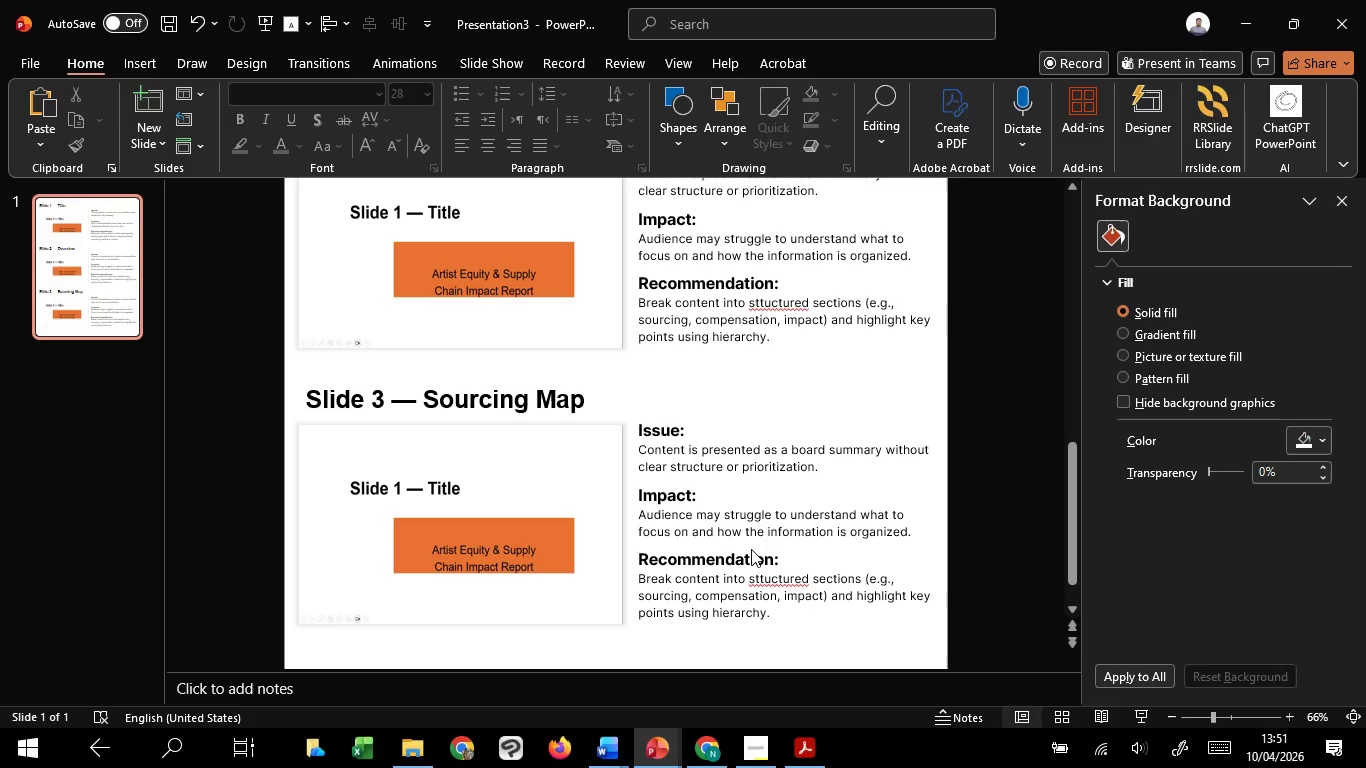 
wait(12.7)
 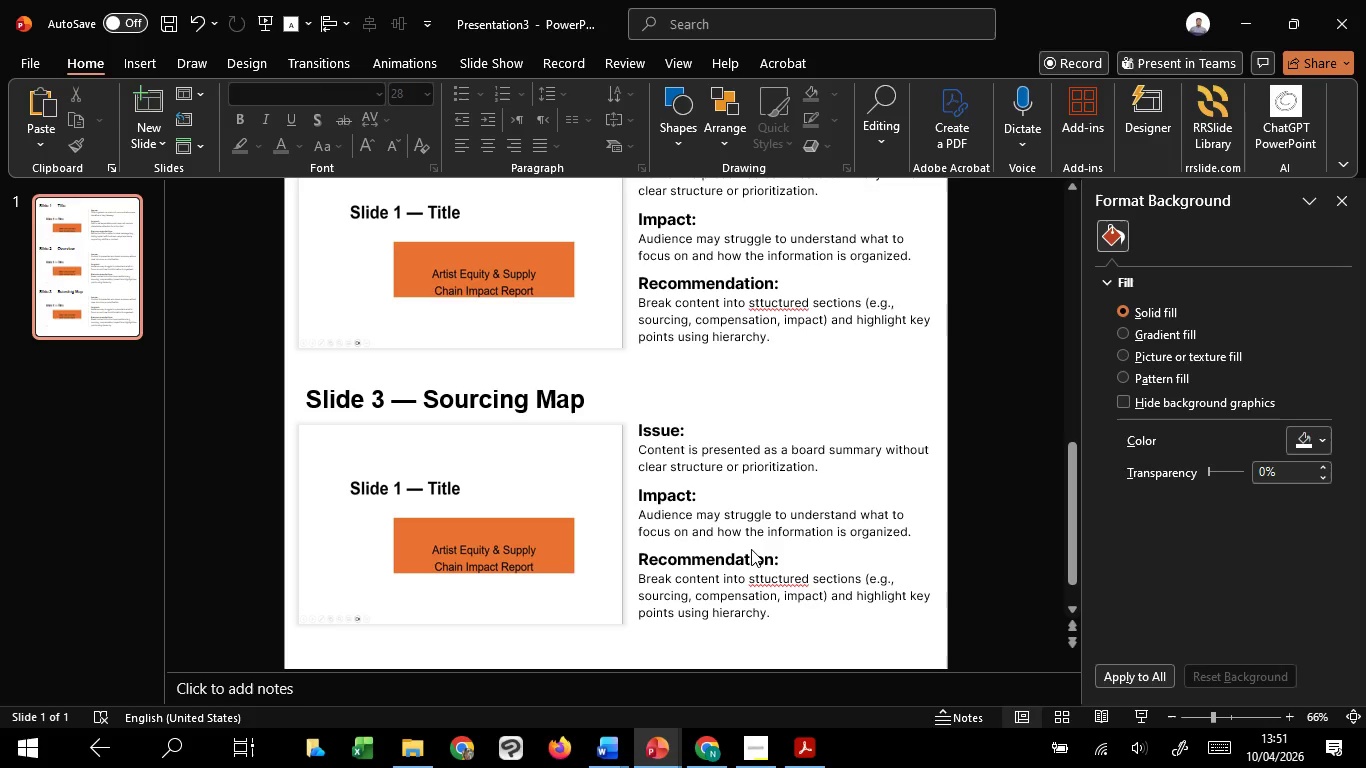 
scroll: coordinate [751, 549], scroll_direction: up, amount: 11.0
 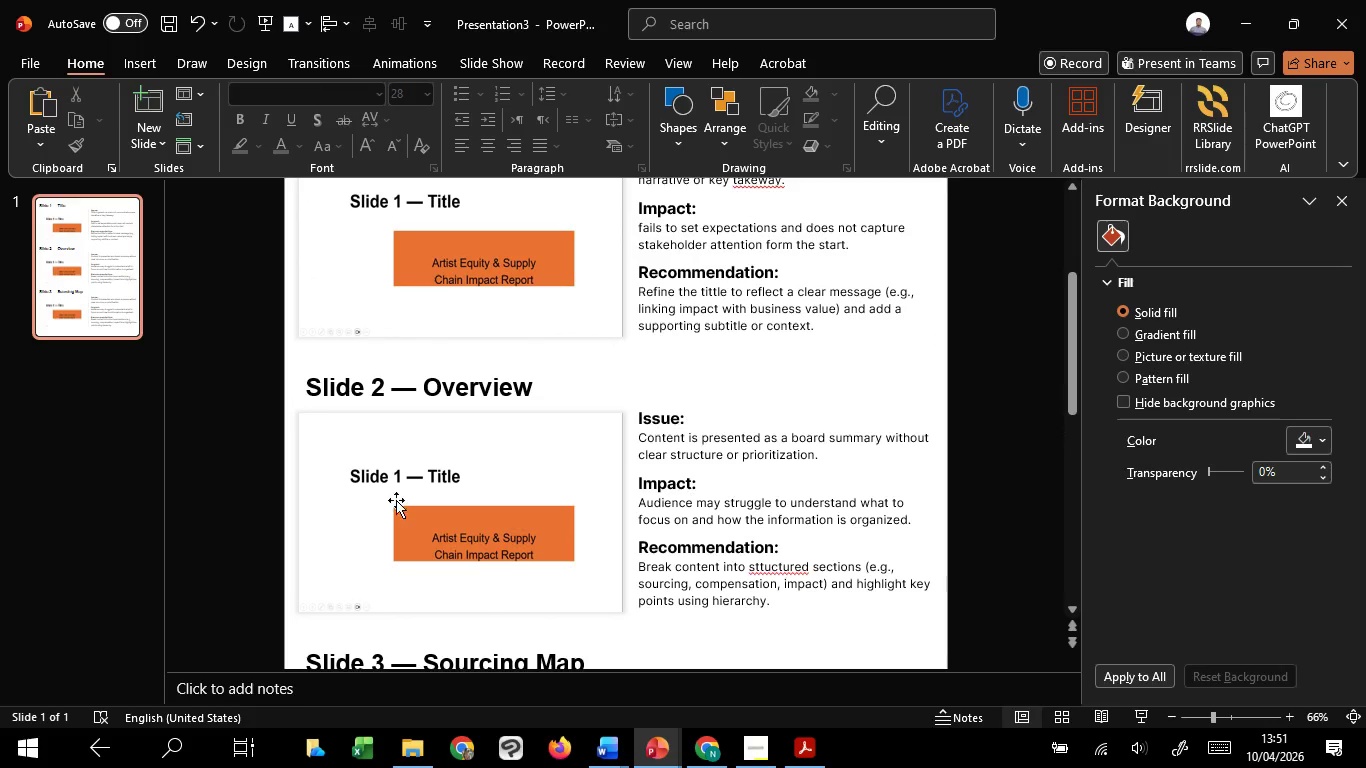 
left_click([447, 537])
 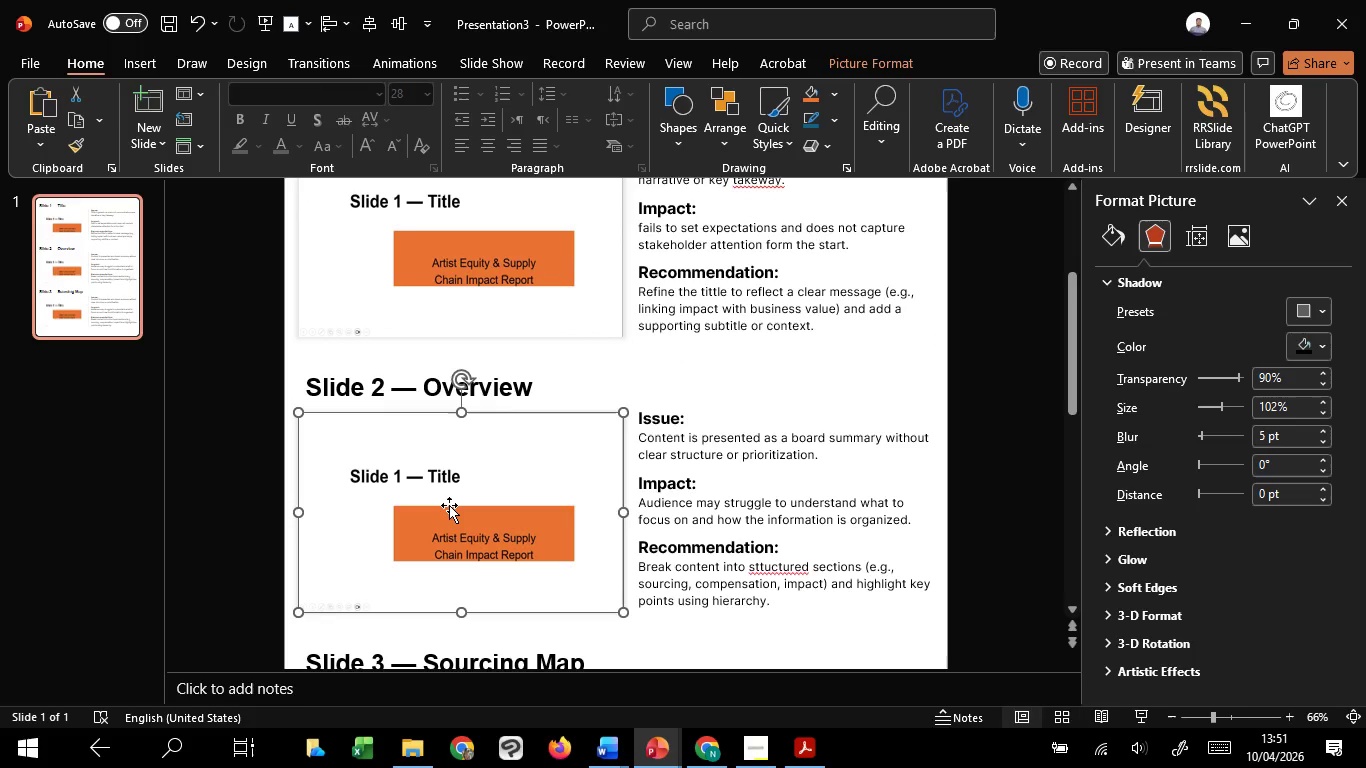 
right_click([449, 505])
 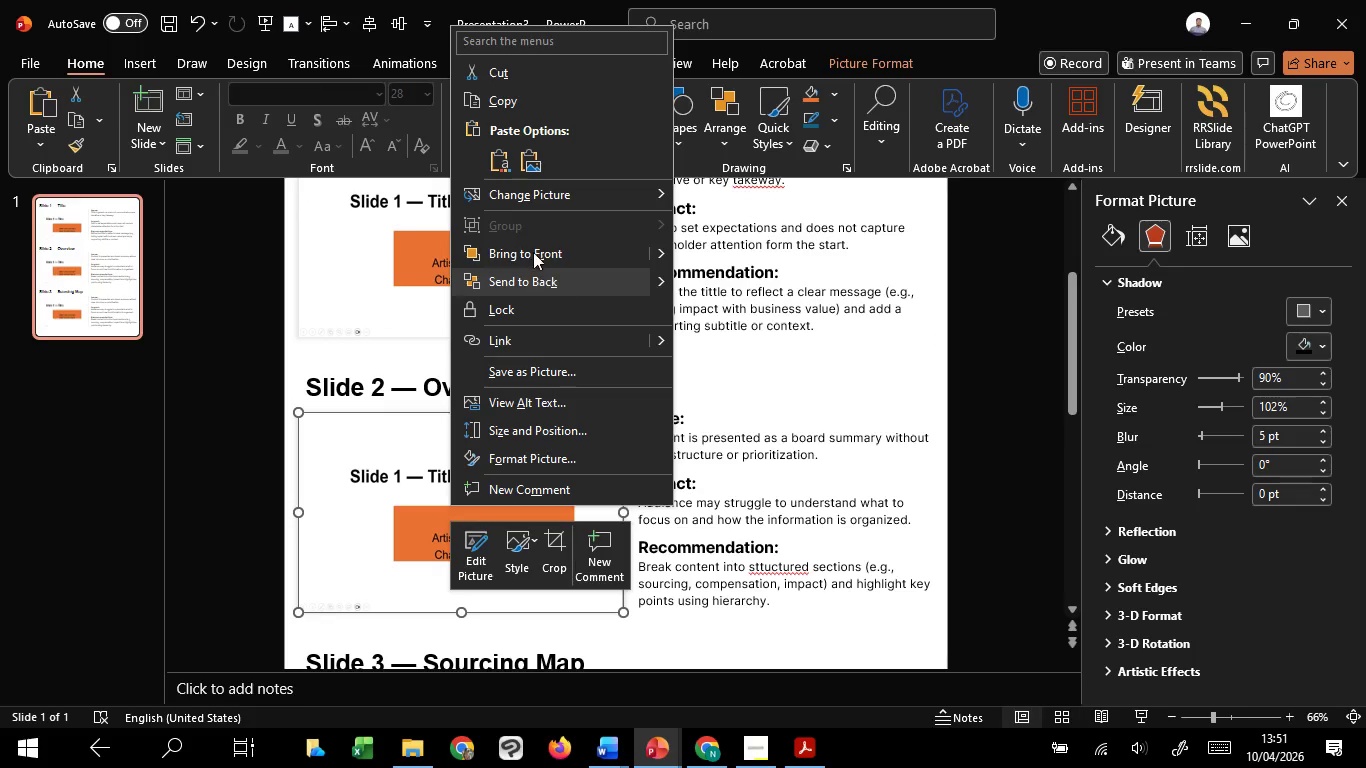 
left_click([527, 189])
 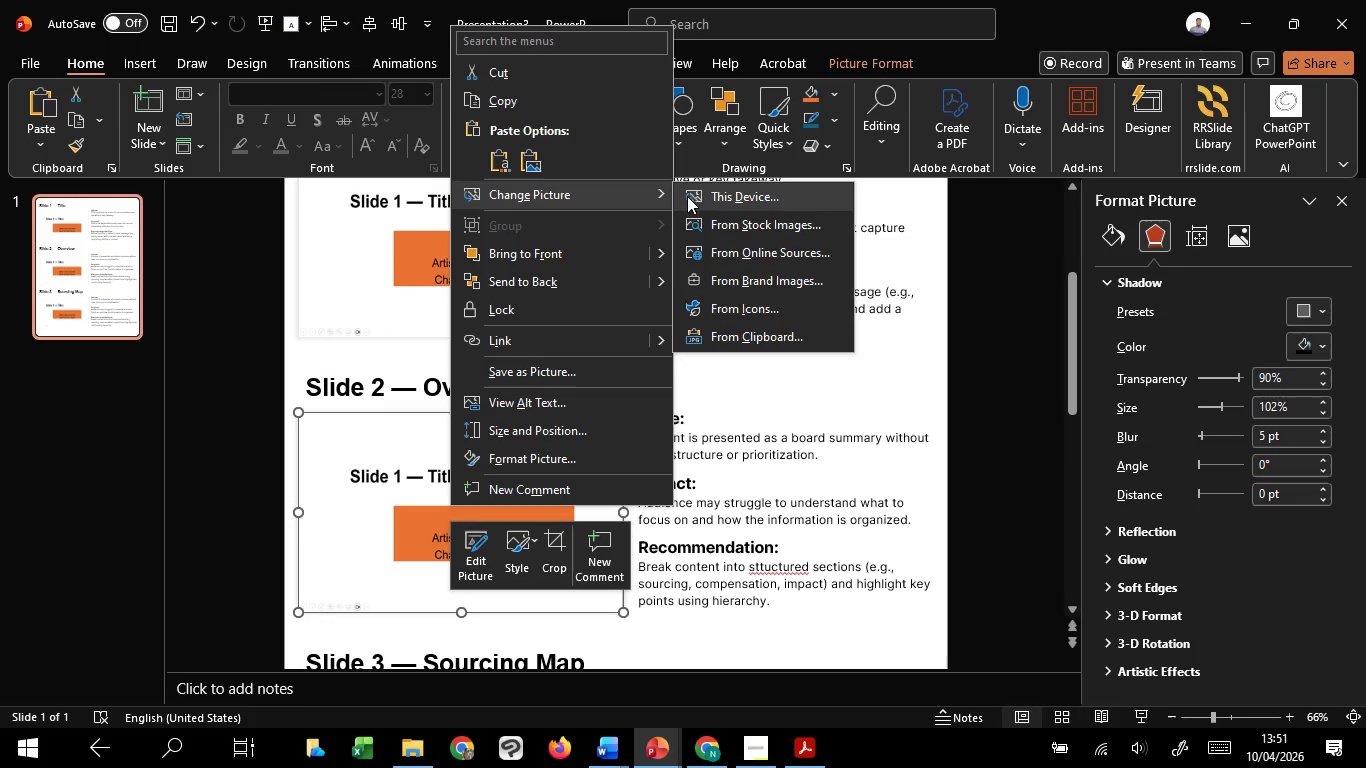 
left_click([709, 192])
 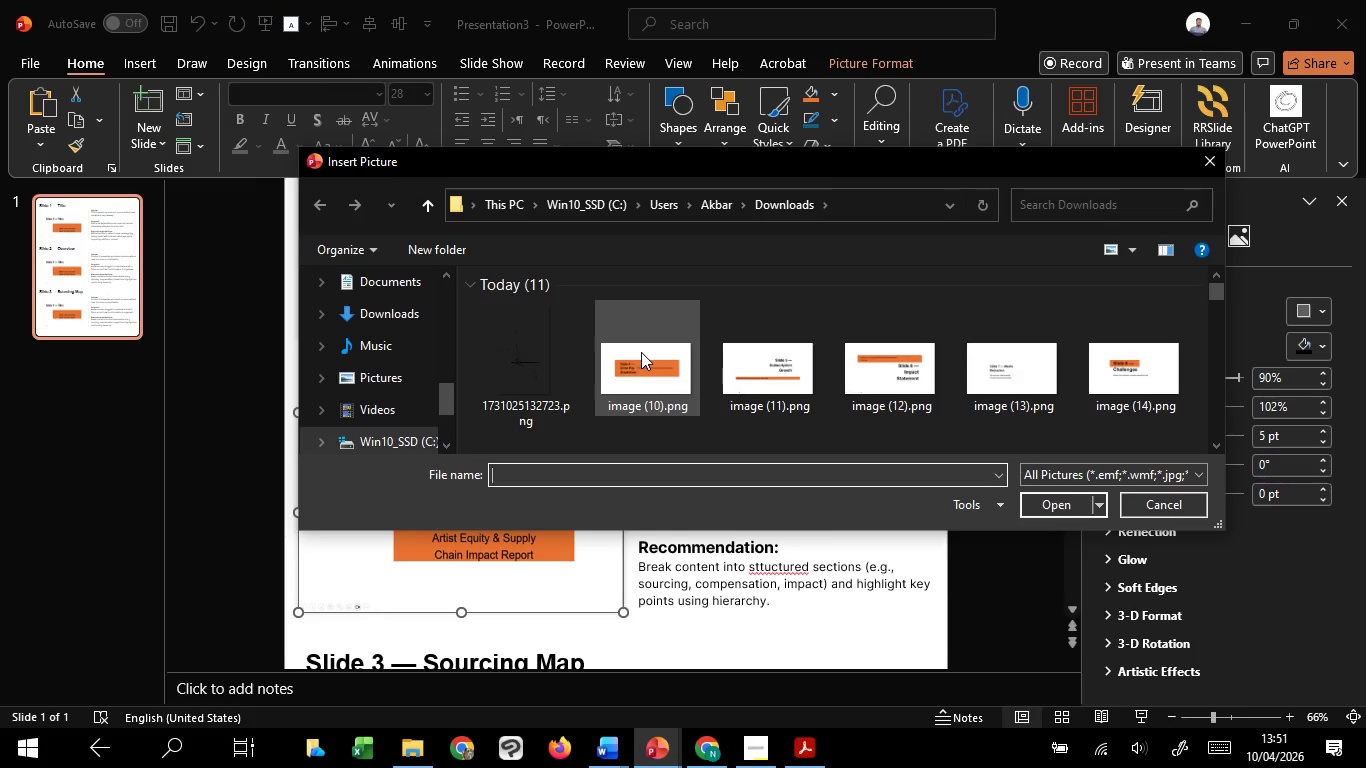 
wait(16.74)
 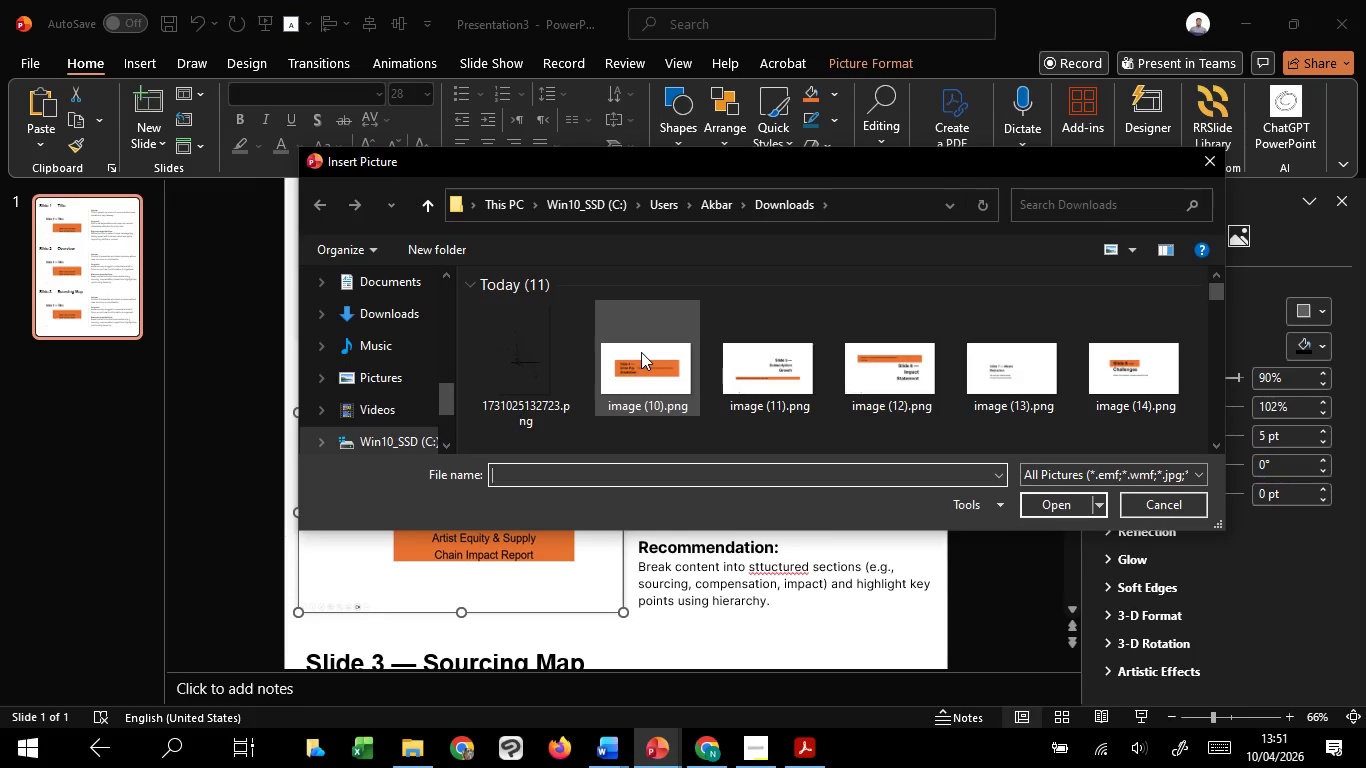 
scroll: coordinate [951, 368], scroll_direction: down, amount: 4.0
 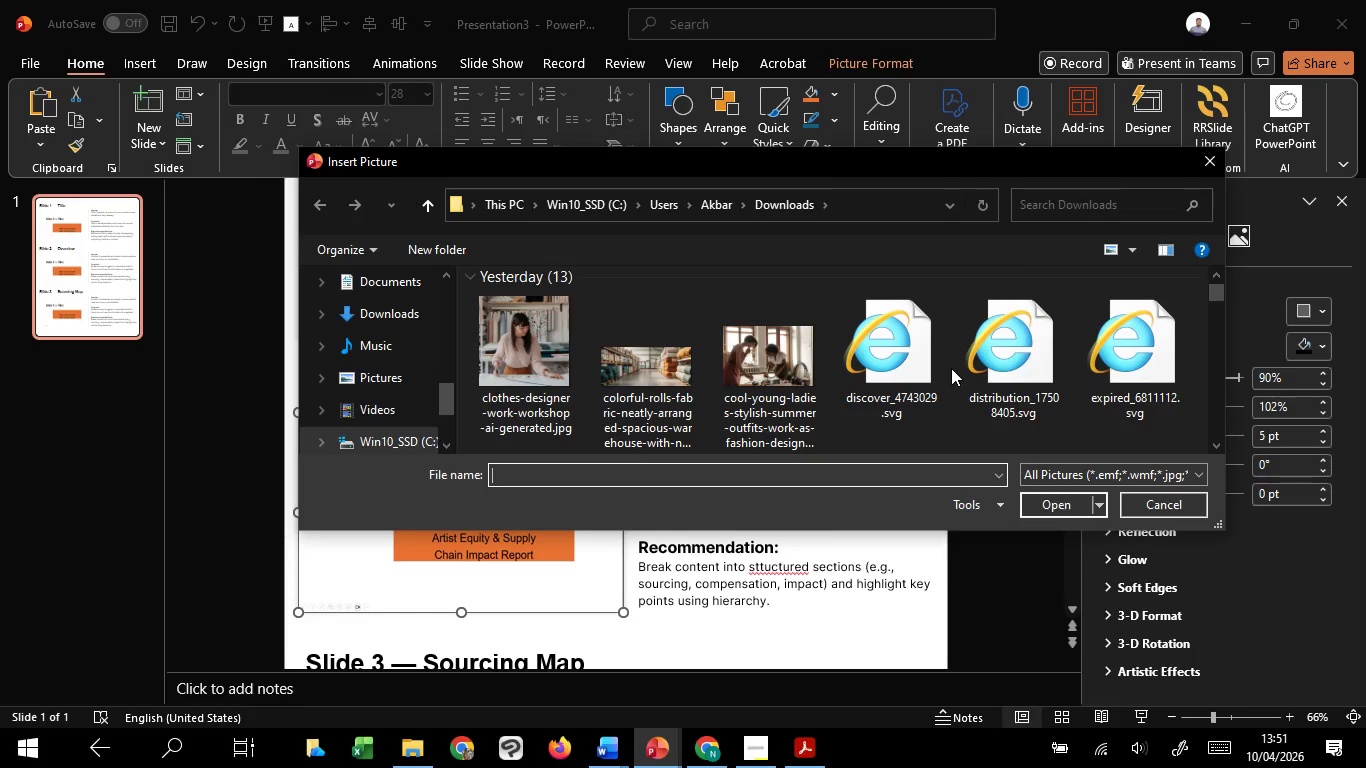 
scroll: coordinate [951, 368], scroll_direction: up, amount: 1.0
 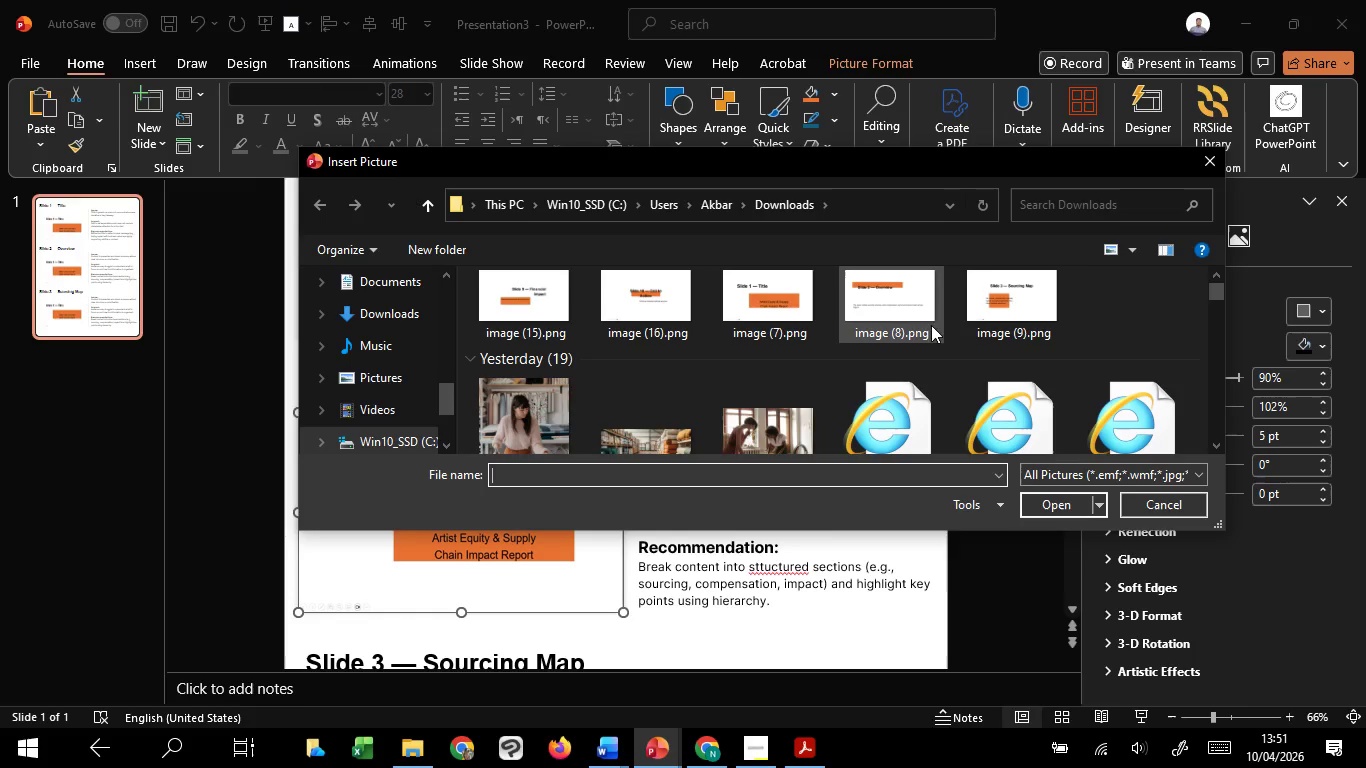 
left_click([904, 298])
 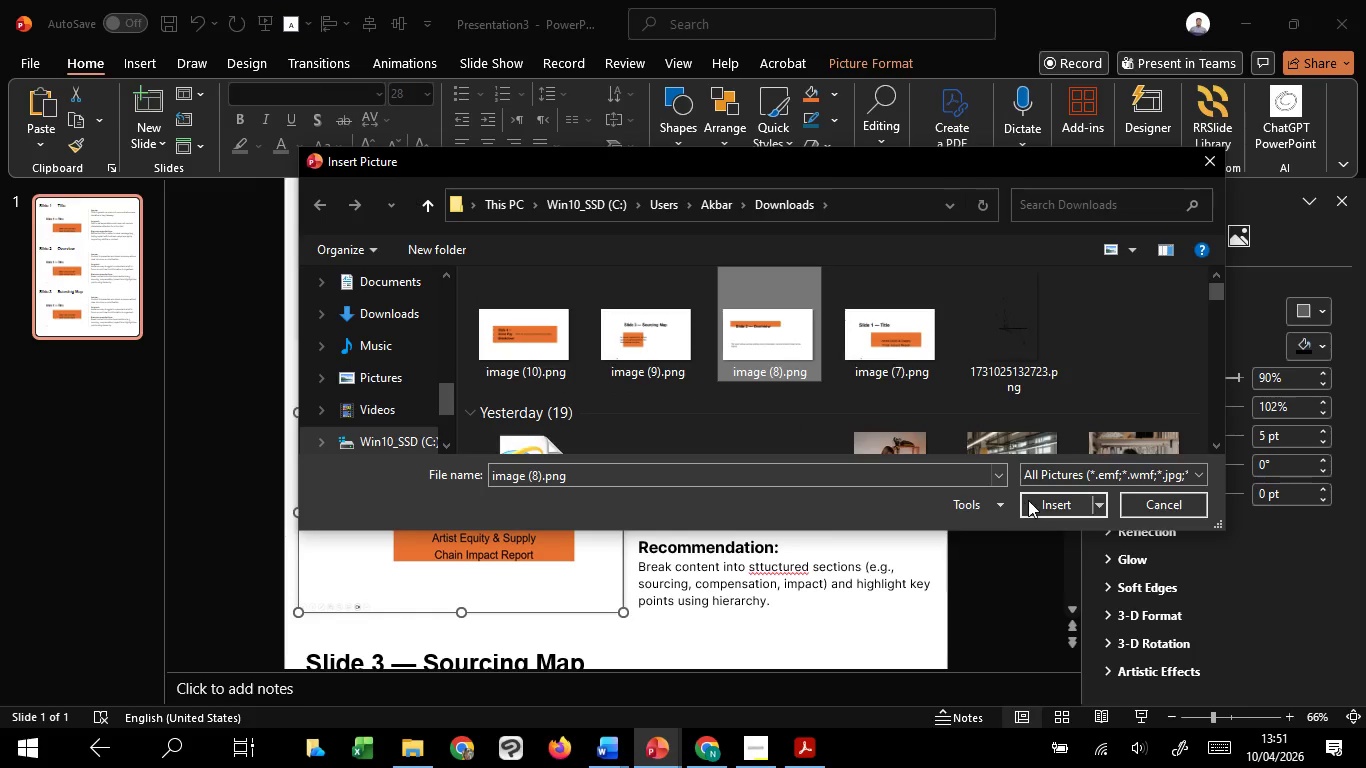 
left_click([1030, 500])
 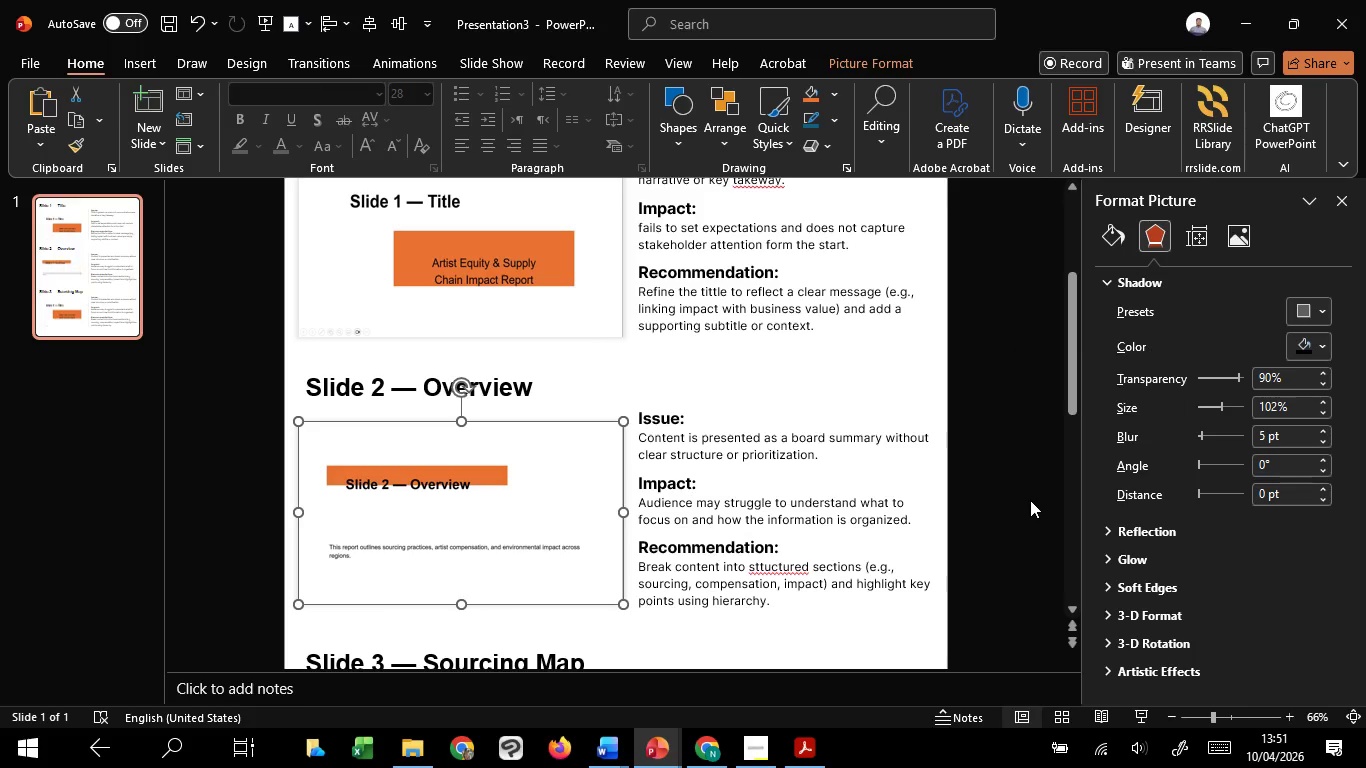 
scroll: coordinate [1030, 500], scroll_direction: down, amount: 8.0
 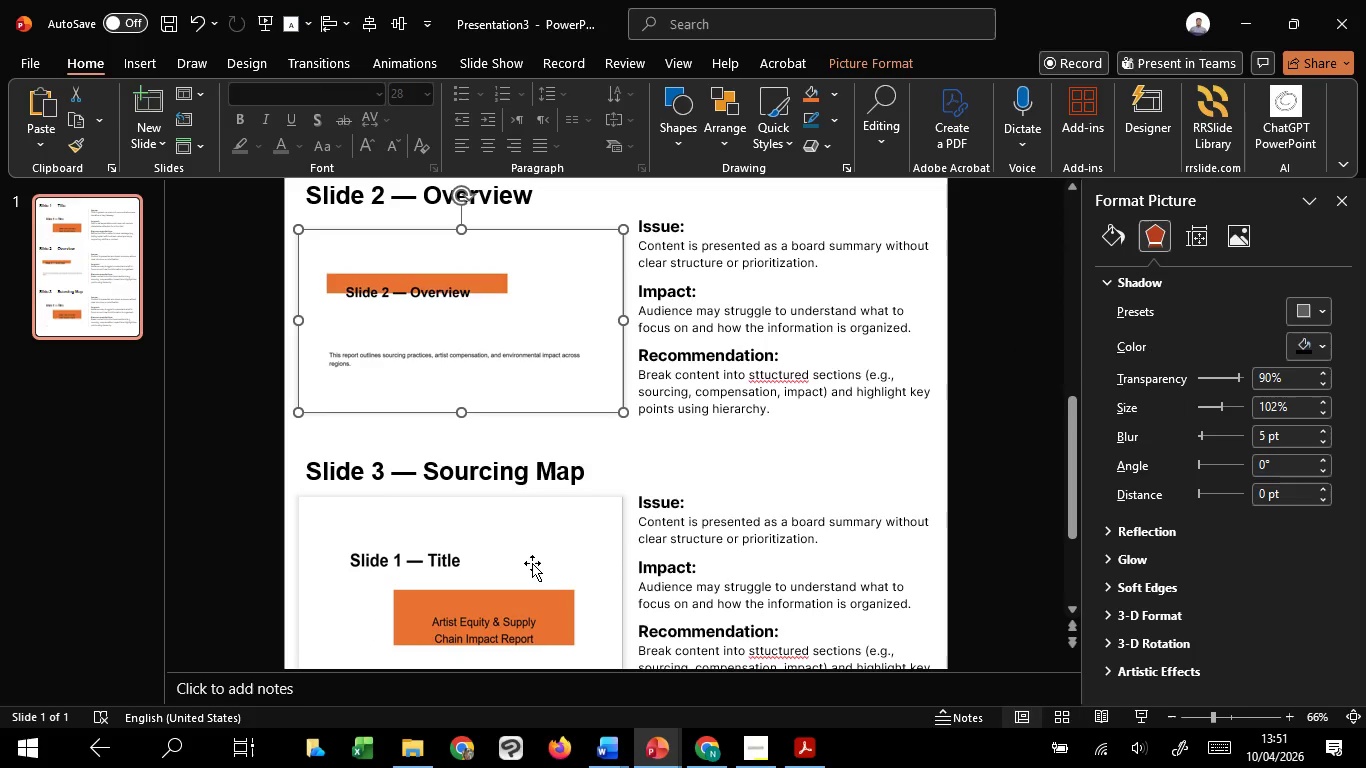 
left_click([532, 563])
 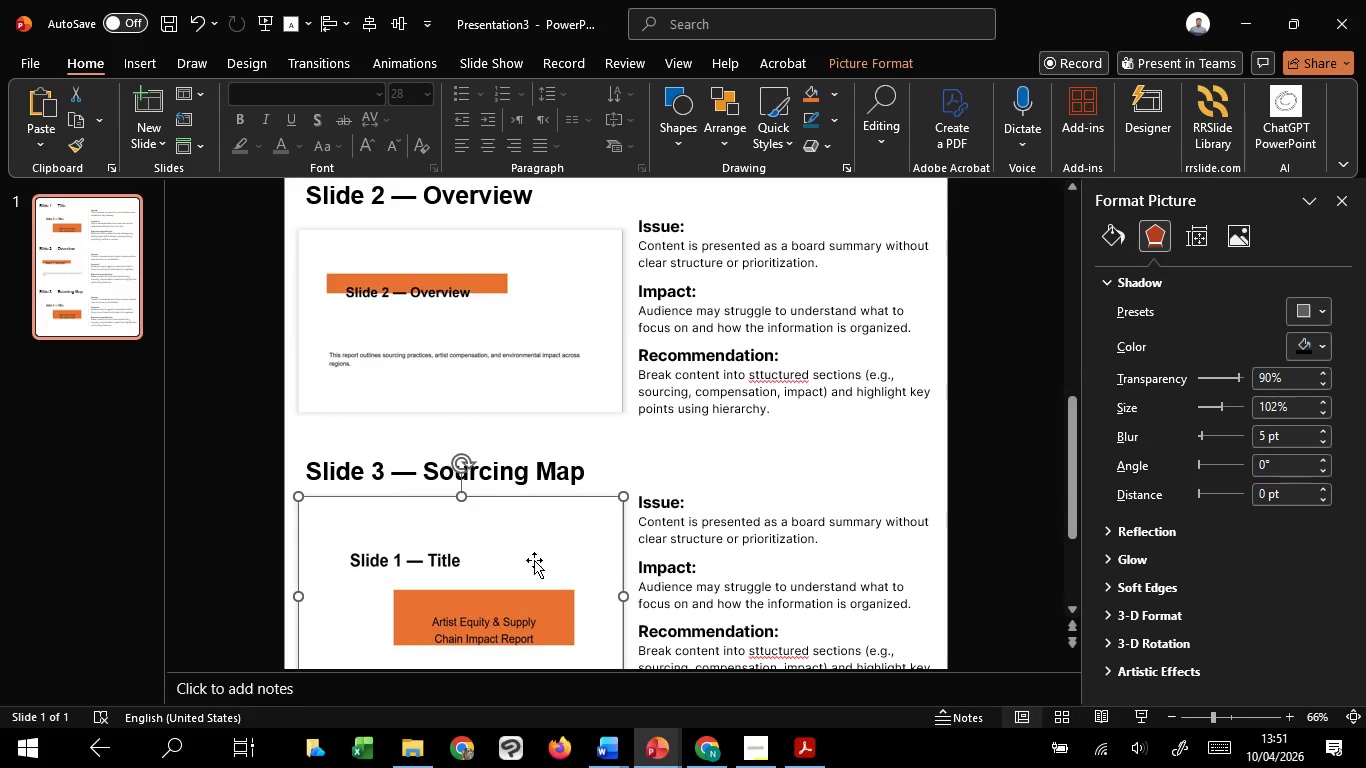 
right_click([534, 560])
 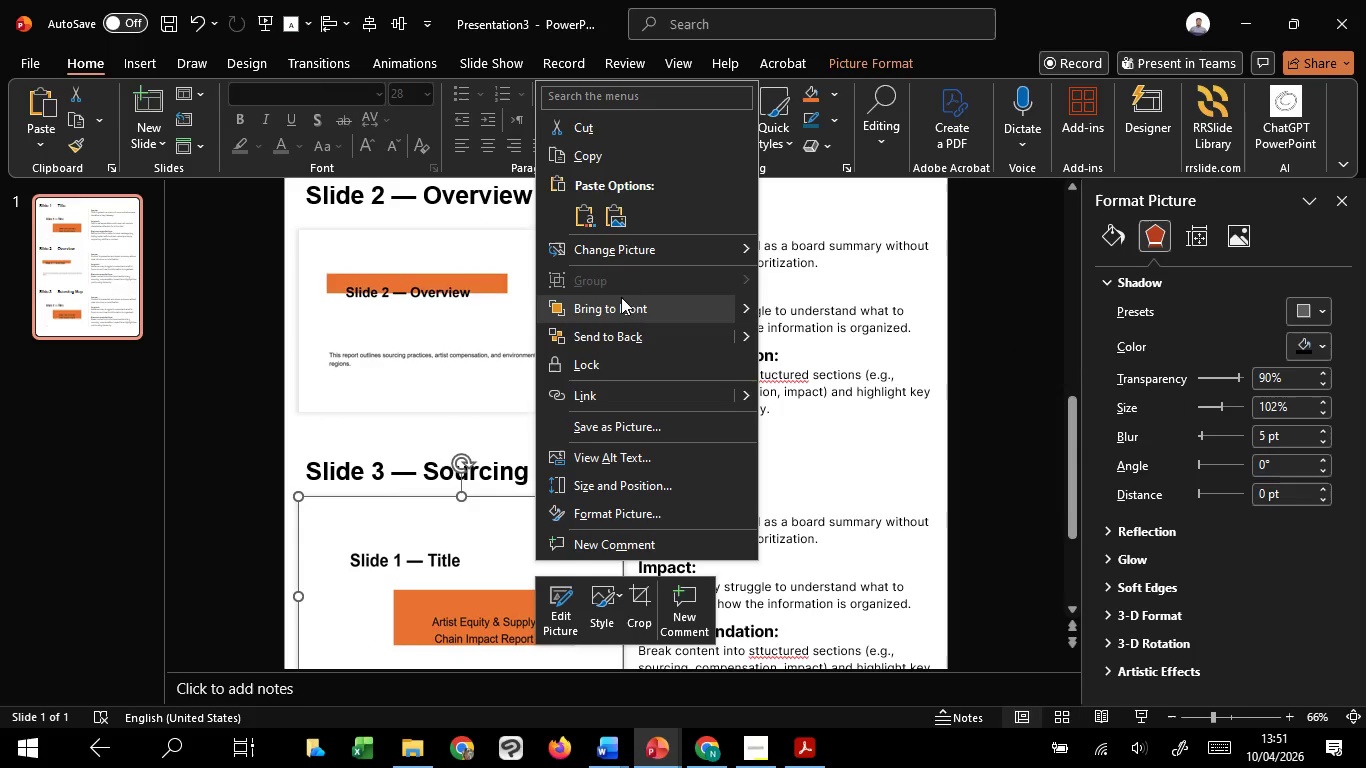 
left_click([631, 247])
 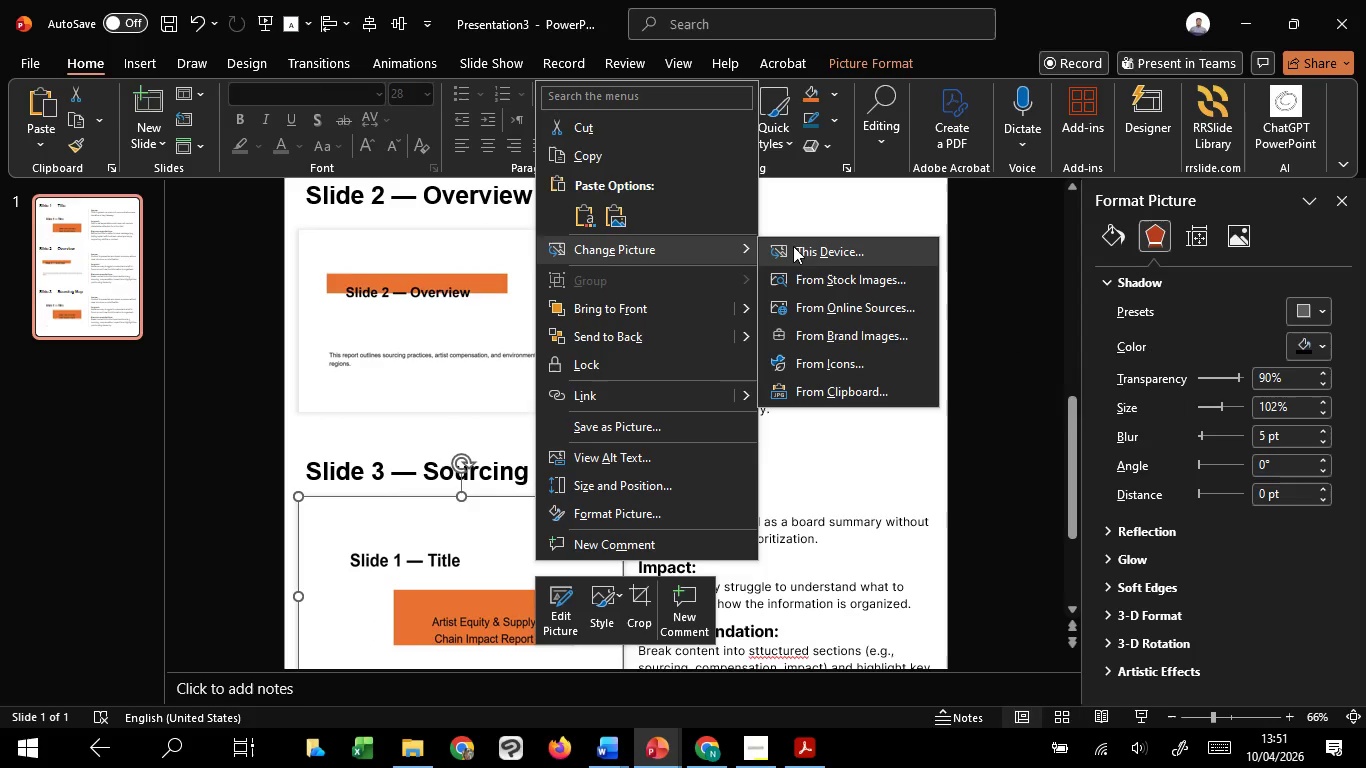 
left_click([794, 245])
 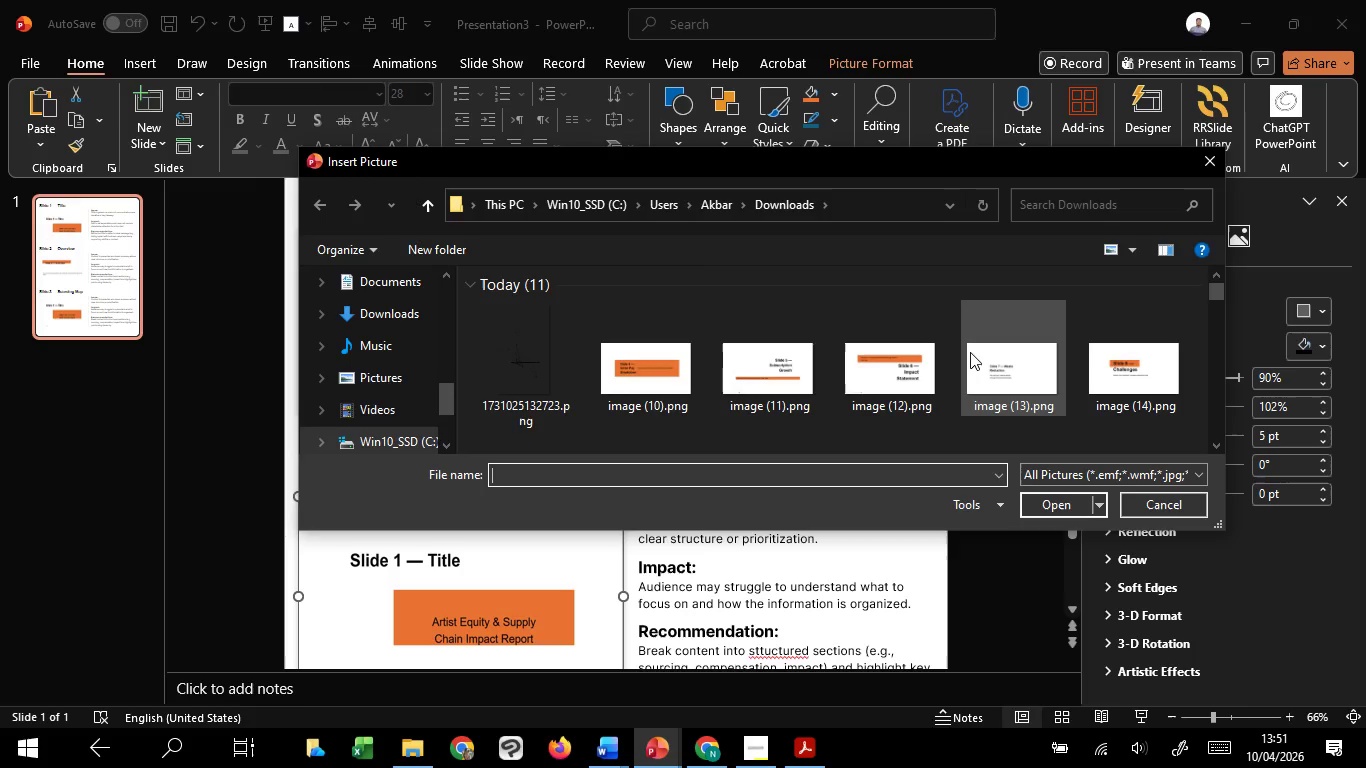 
wait(16.88)
 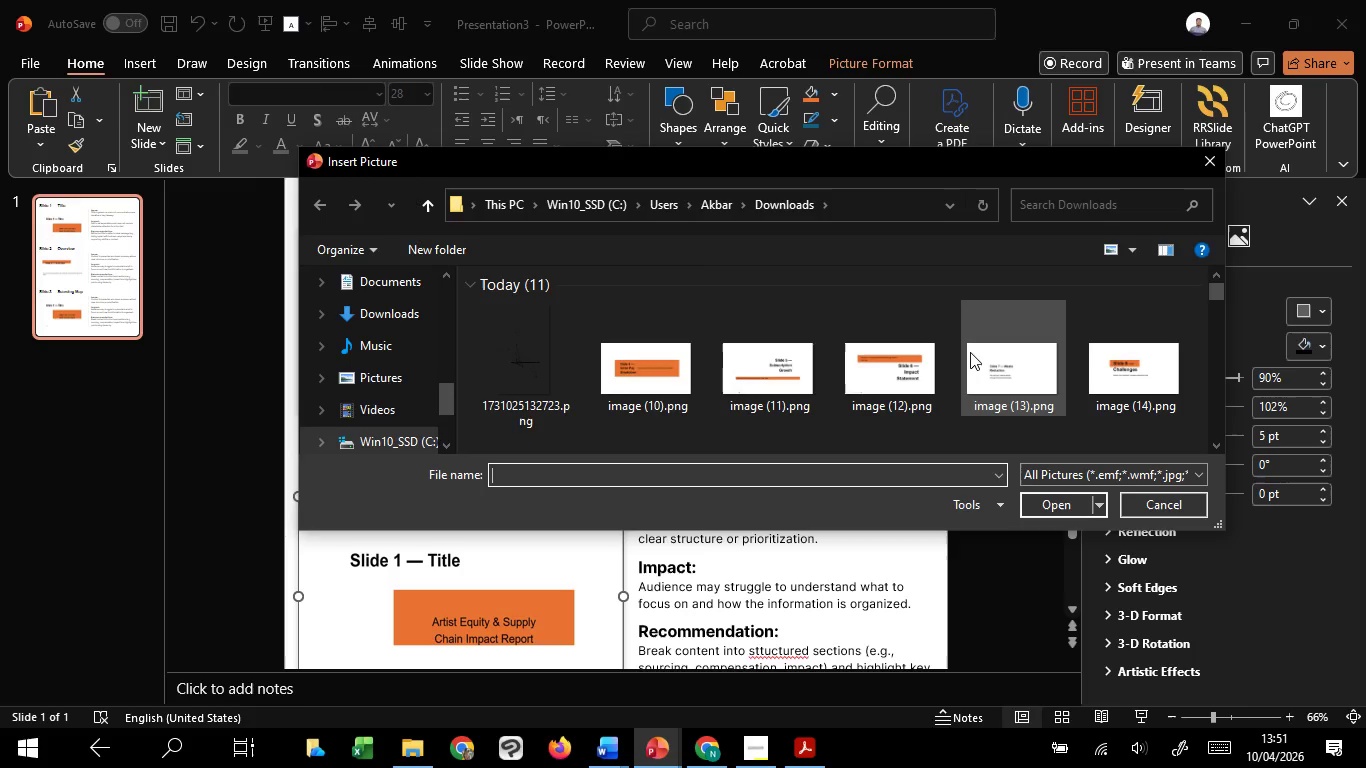 
scroll: coordinate [903, 318], scroll_direction: down, amount: 1.0
 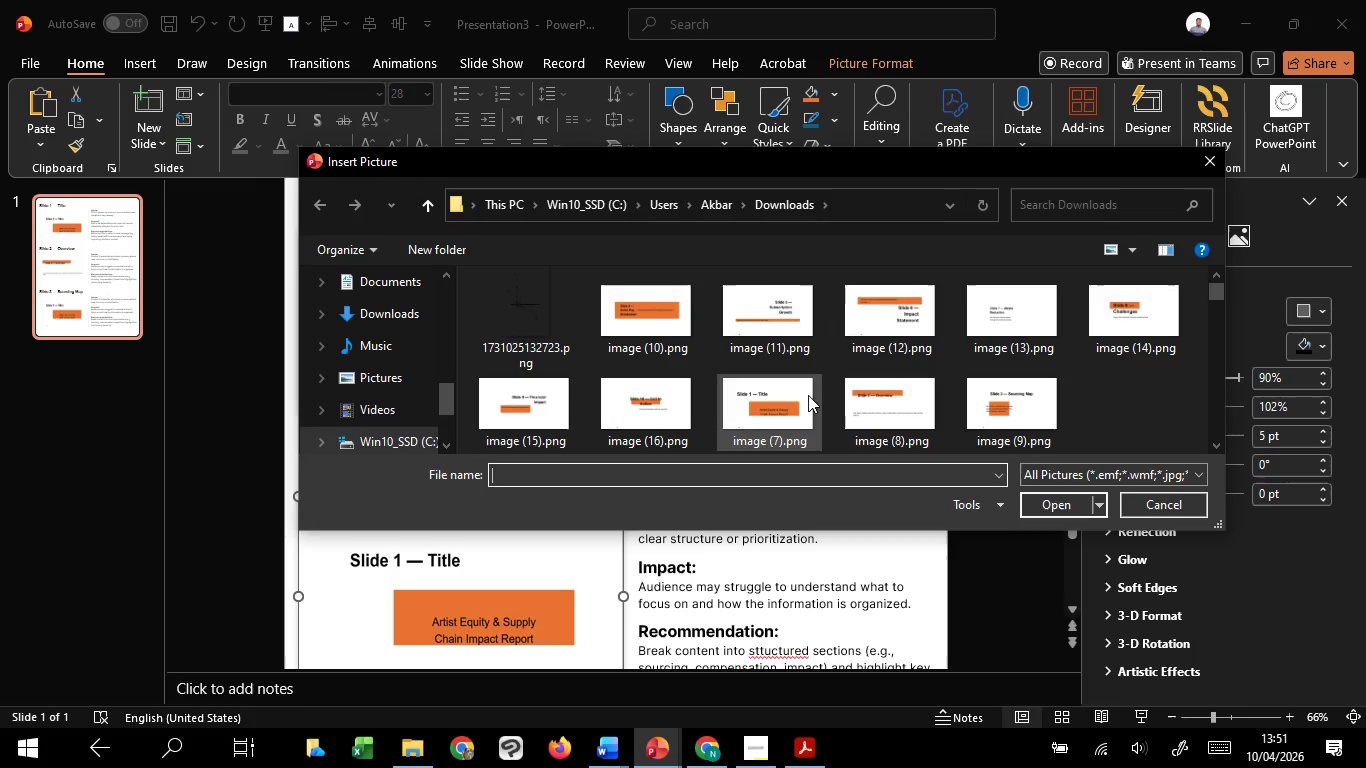 
left_click([782, 401])
 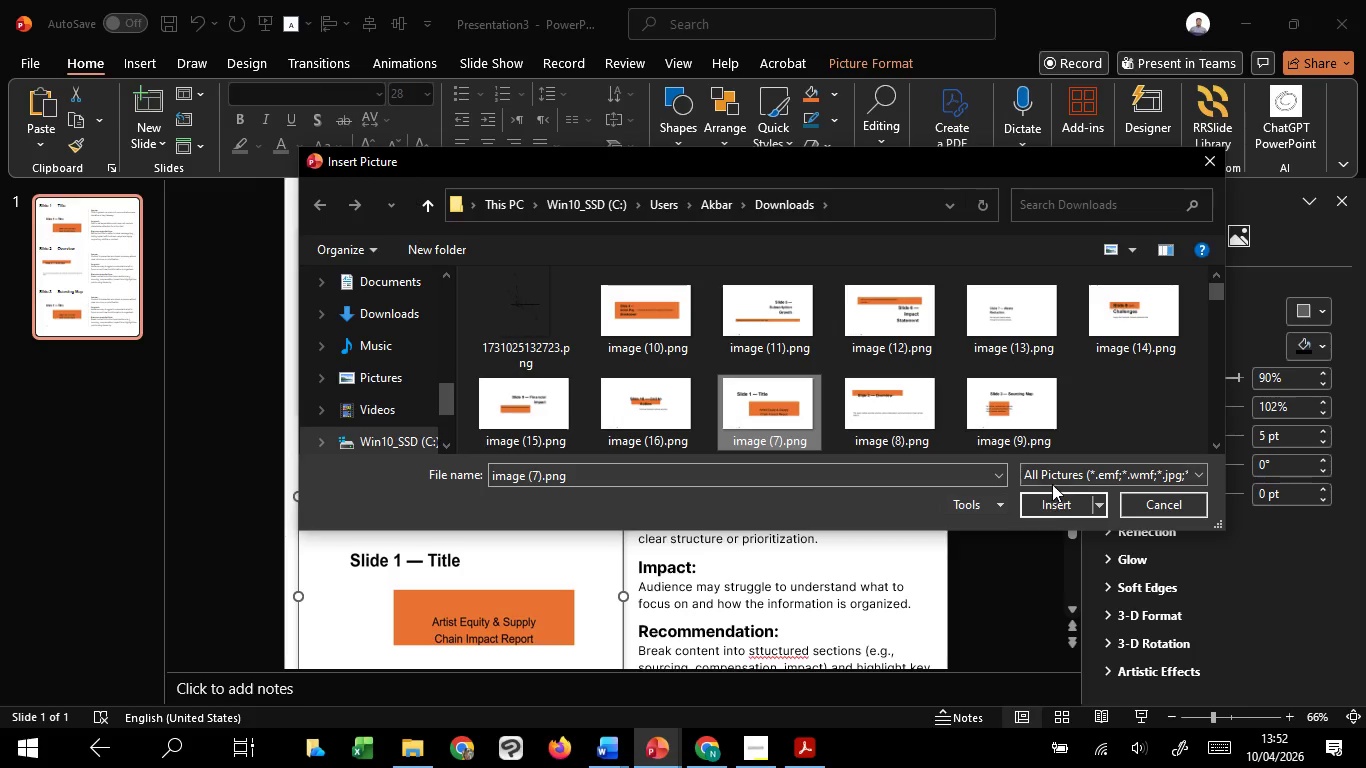 
left_click([1057, 512])
 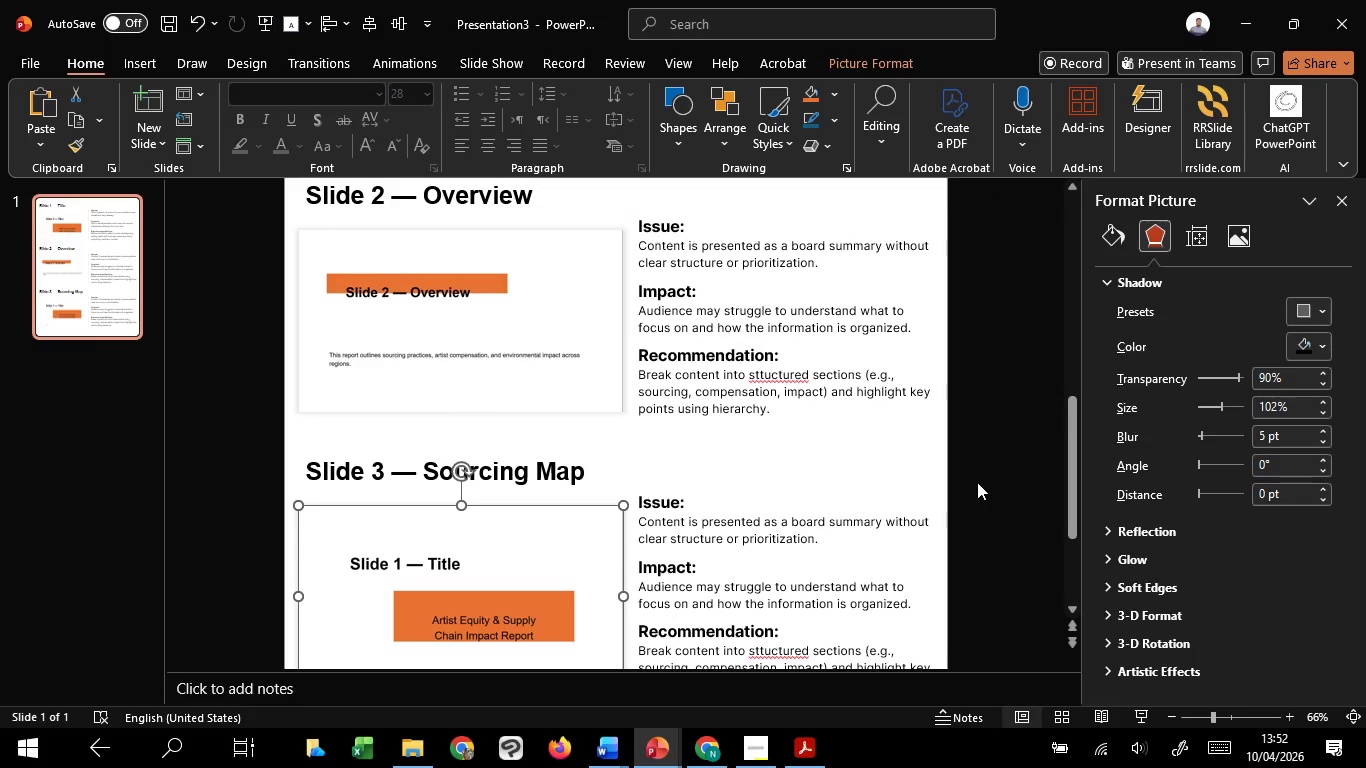 
scroll: coordinate [977, 482], scroll_direction: down, amount: 7.0
 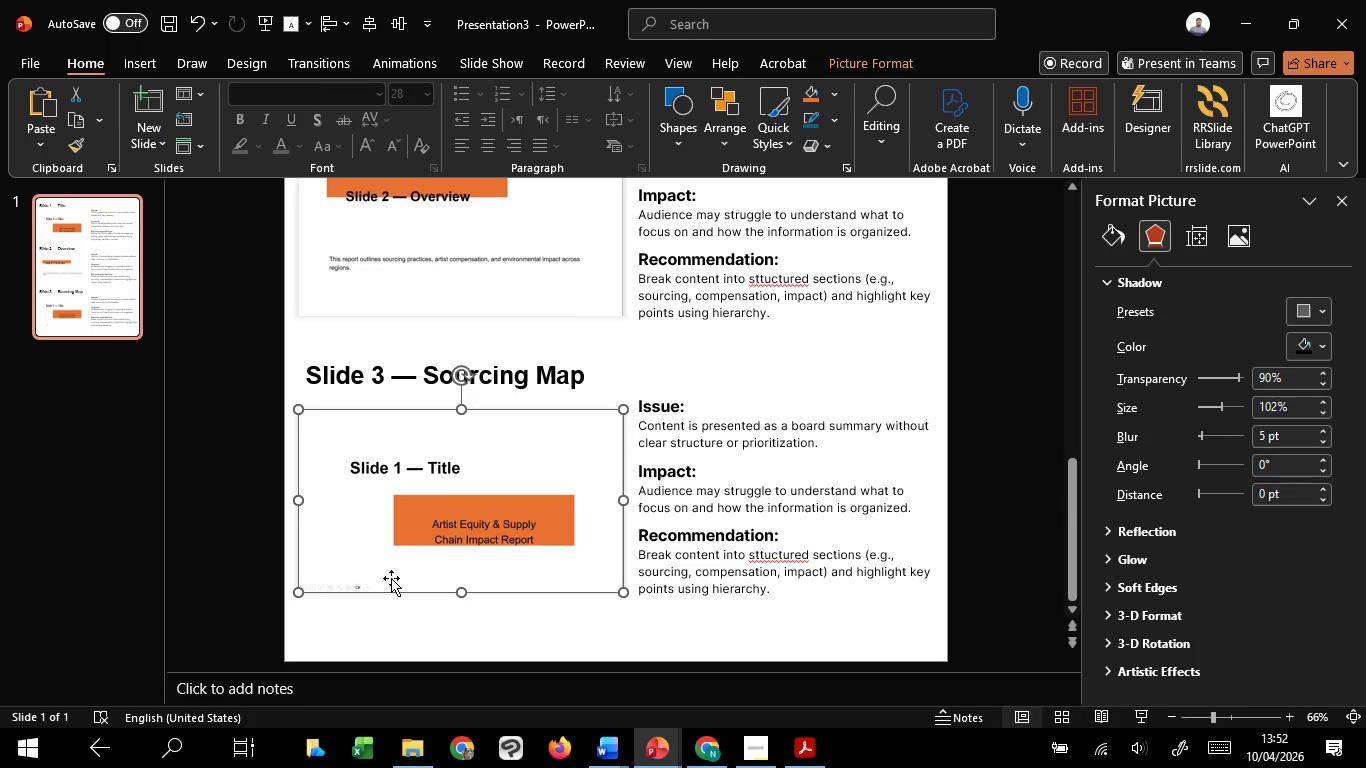 
right_click([433, 482])
 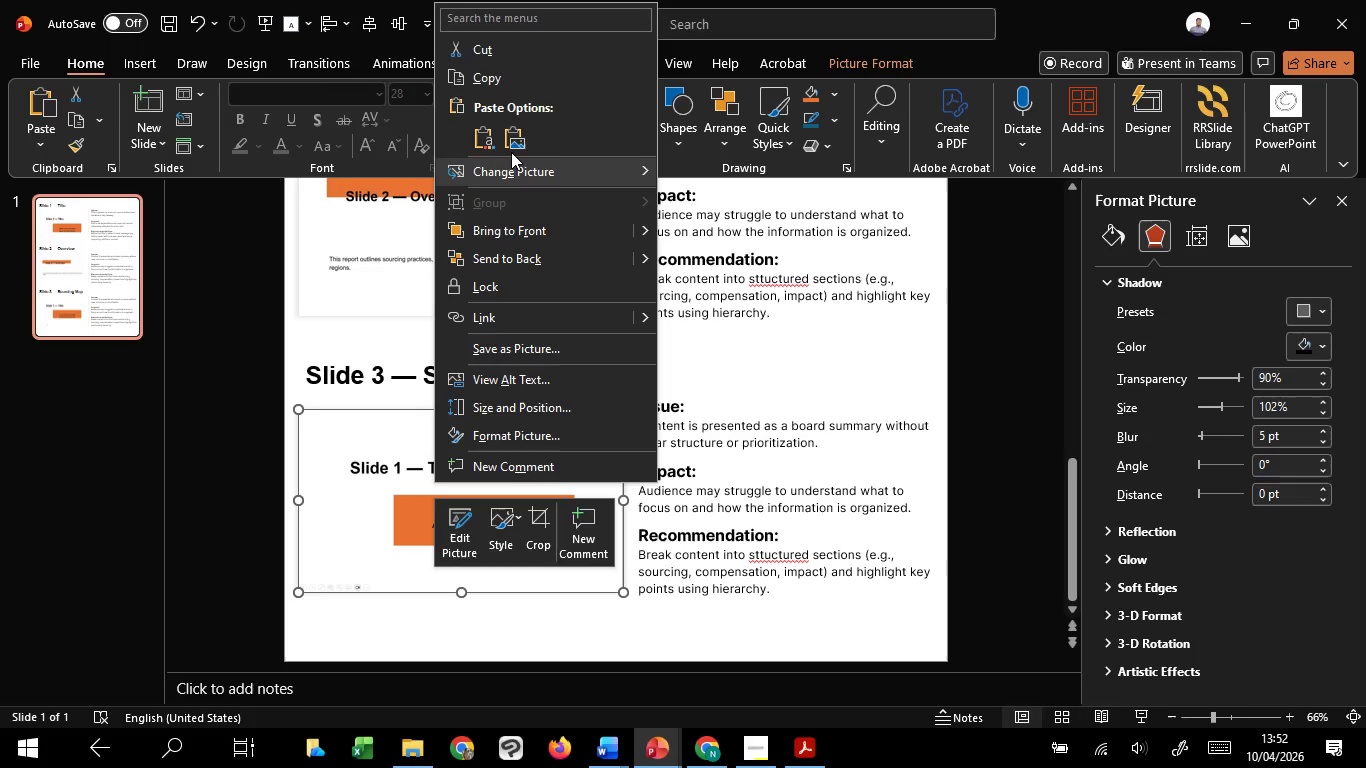 
left_click([523, 158])
 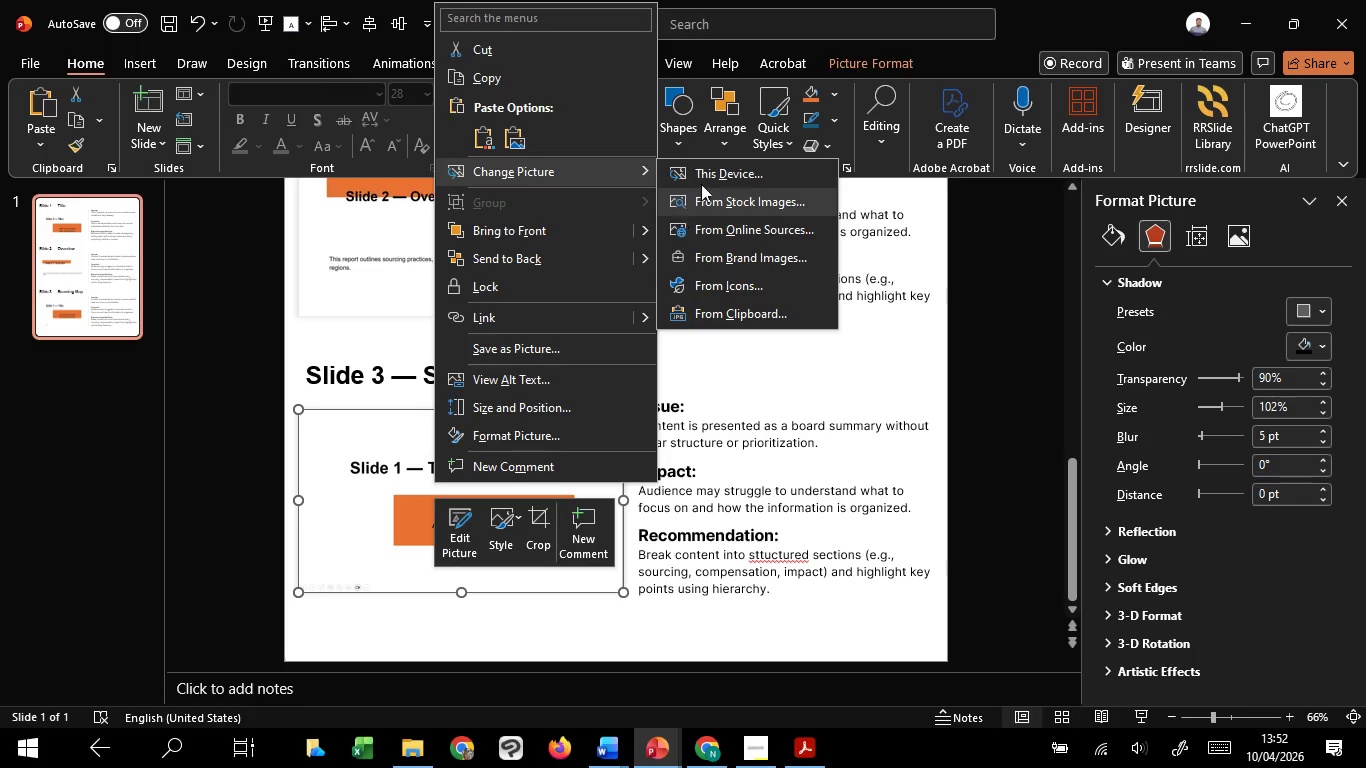 
left_click([712, 165])
 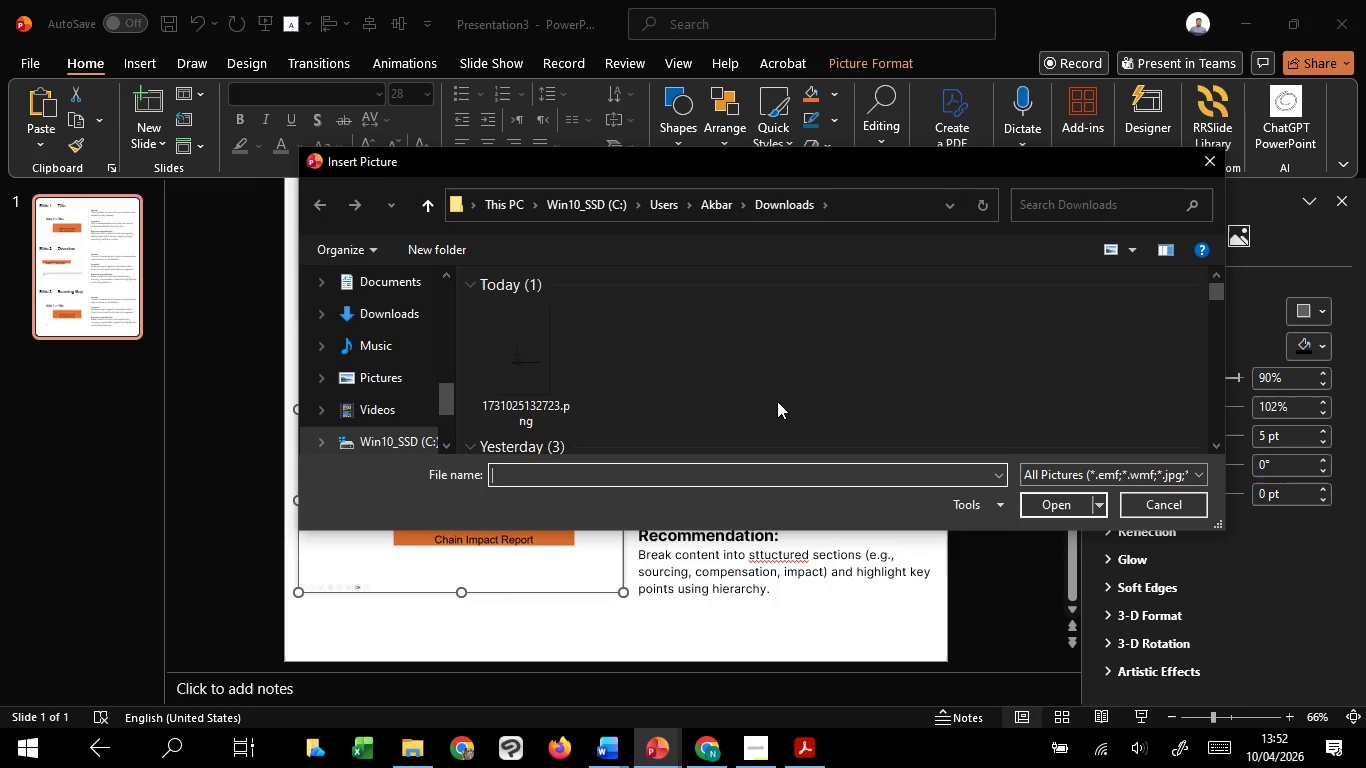 
wait(12.53)
 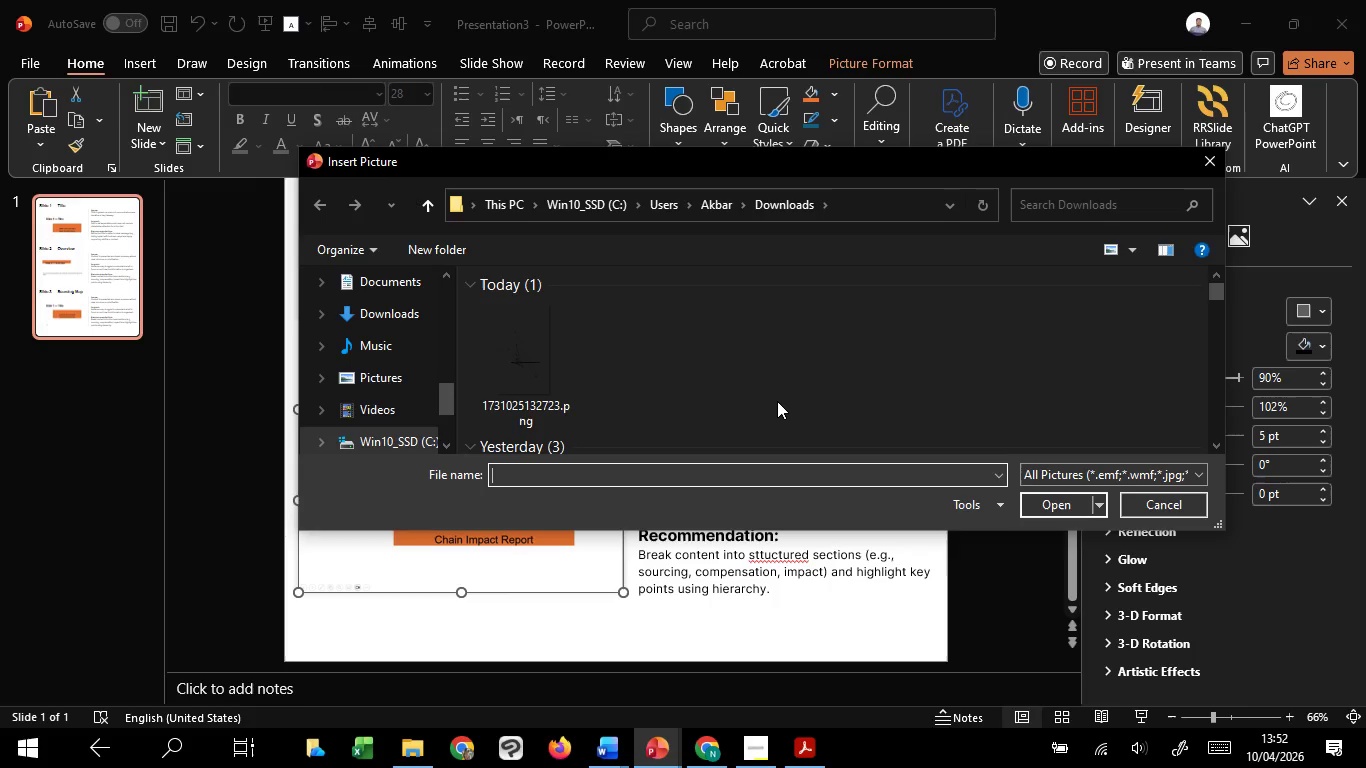 
scroll: coordinate [892, 393], scroll_direction: down, amount: 3.0
 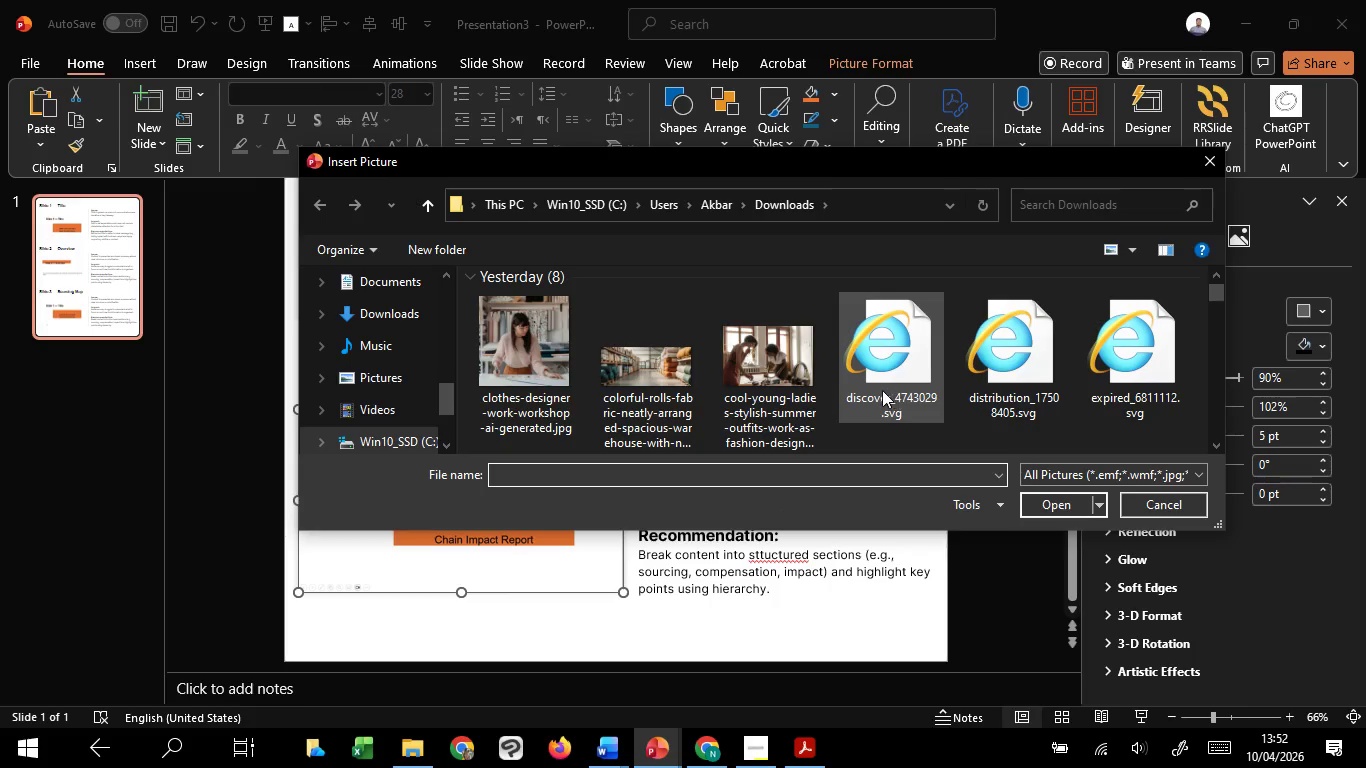 
scroll: coordinate [878, 388], scroll_direction: up, amount: 2.0
 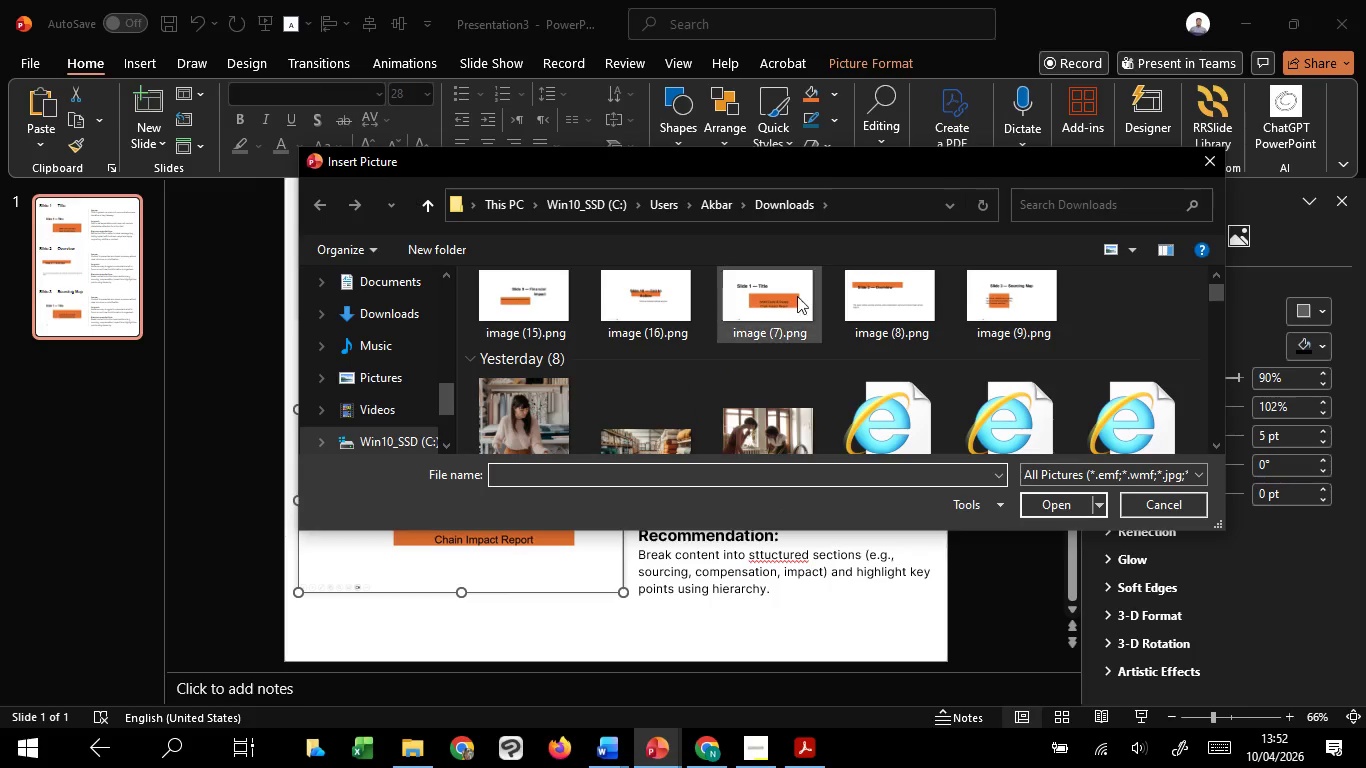 
left_click([748, 296])
 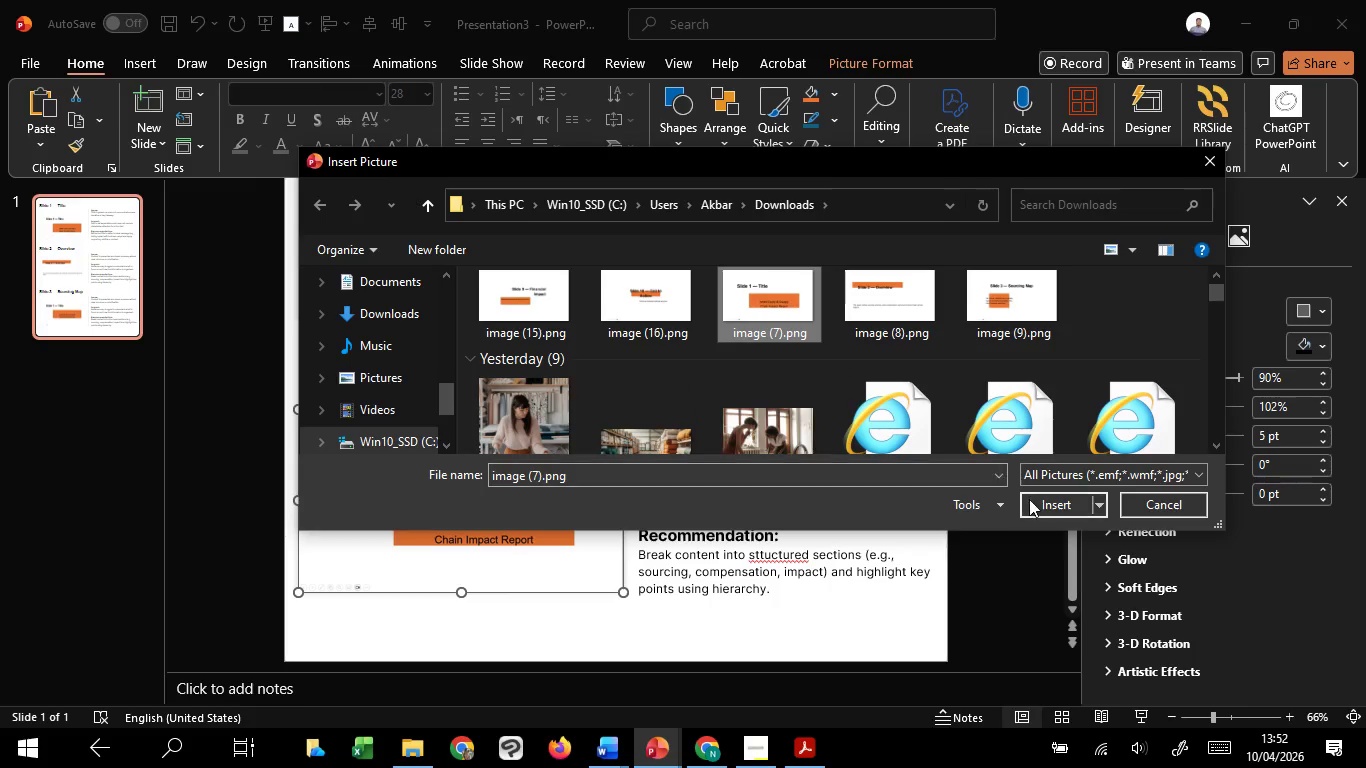 
left_click([1037, 500])
 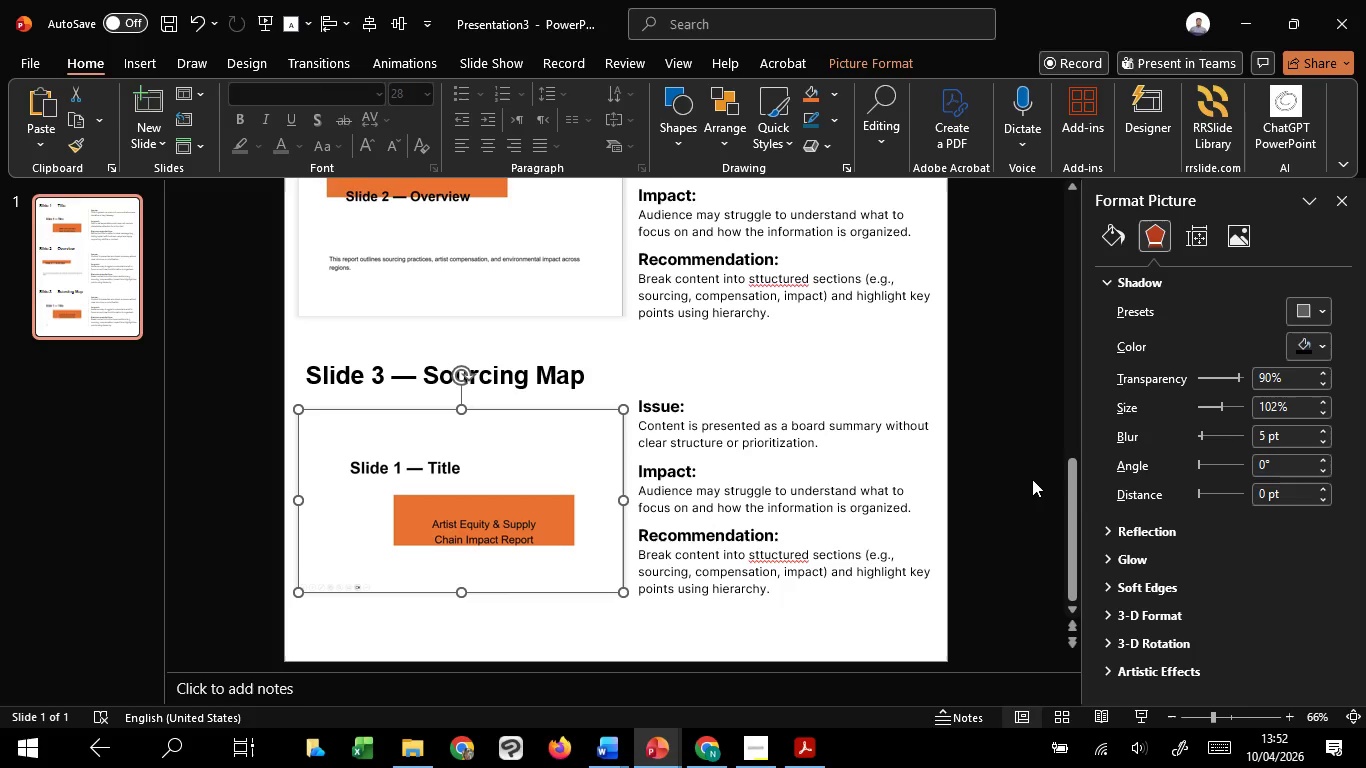 
scroll: coordinate [1032, 479], scroll_direction: up, amount: 10.0
 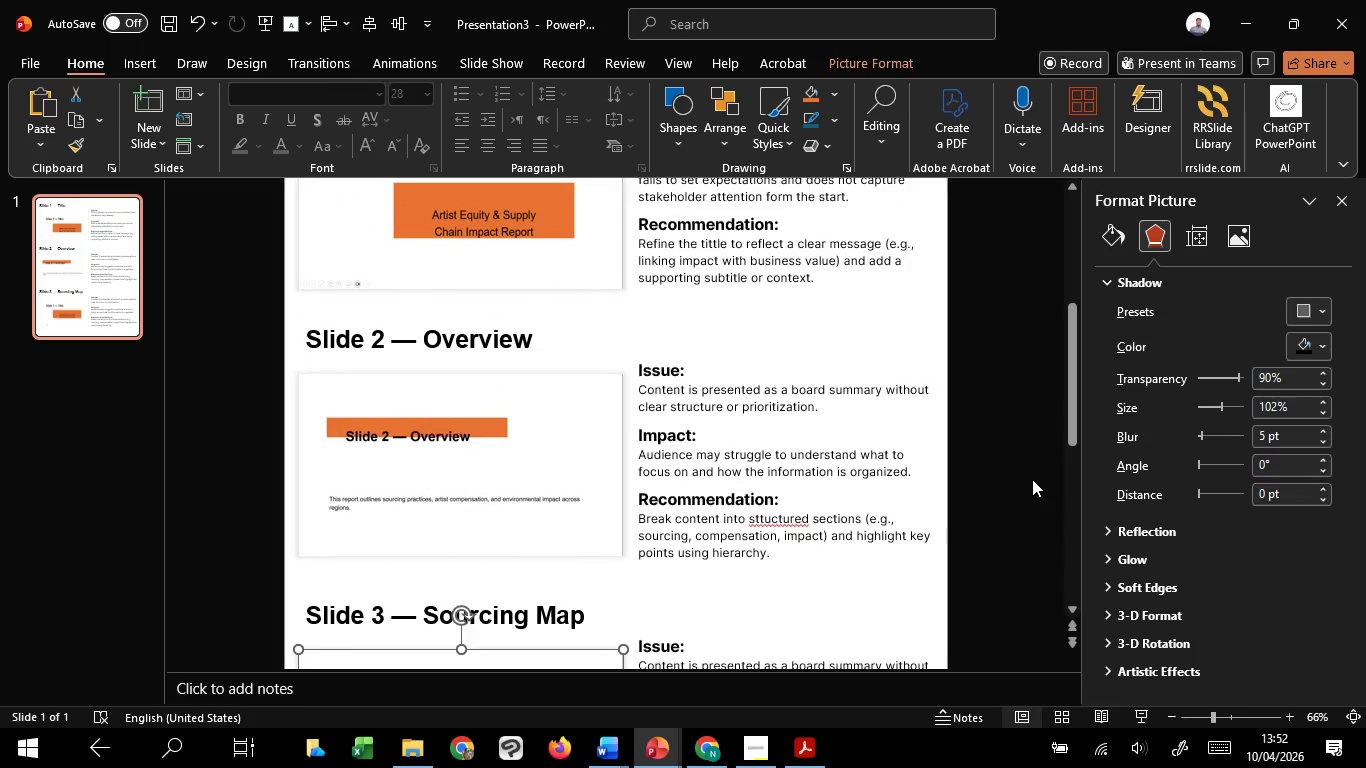 
left_click([1032, 479])
 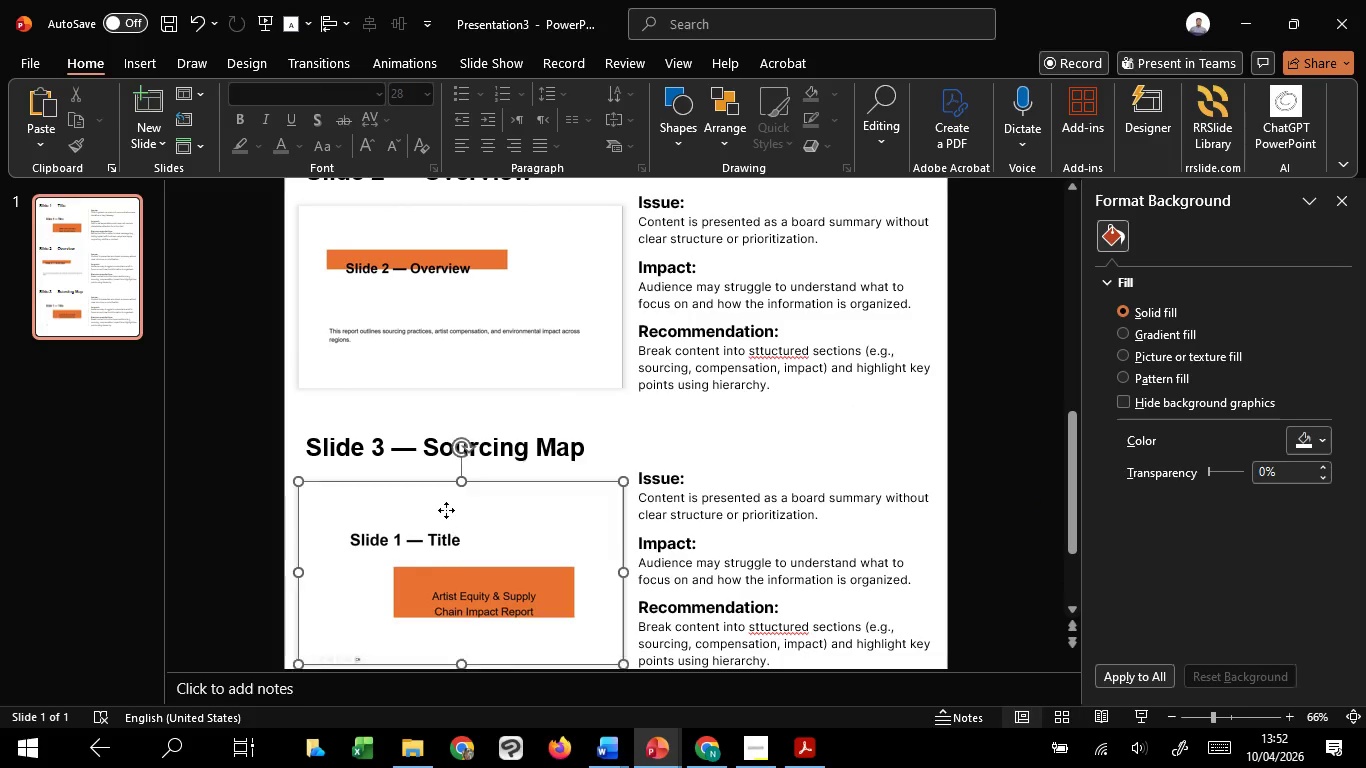 
scroll: coordinate [1032, 479], scroll_direction: down, amount: 9.0
 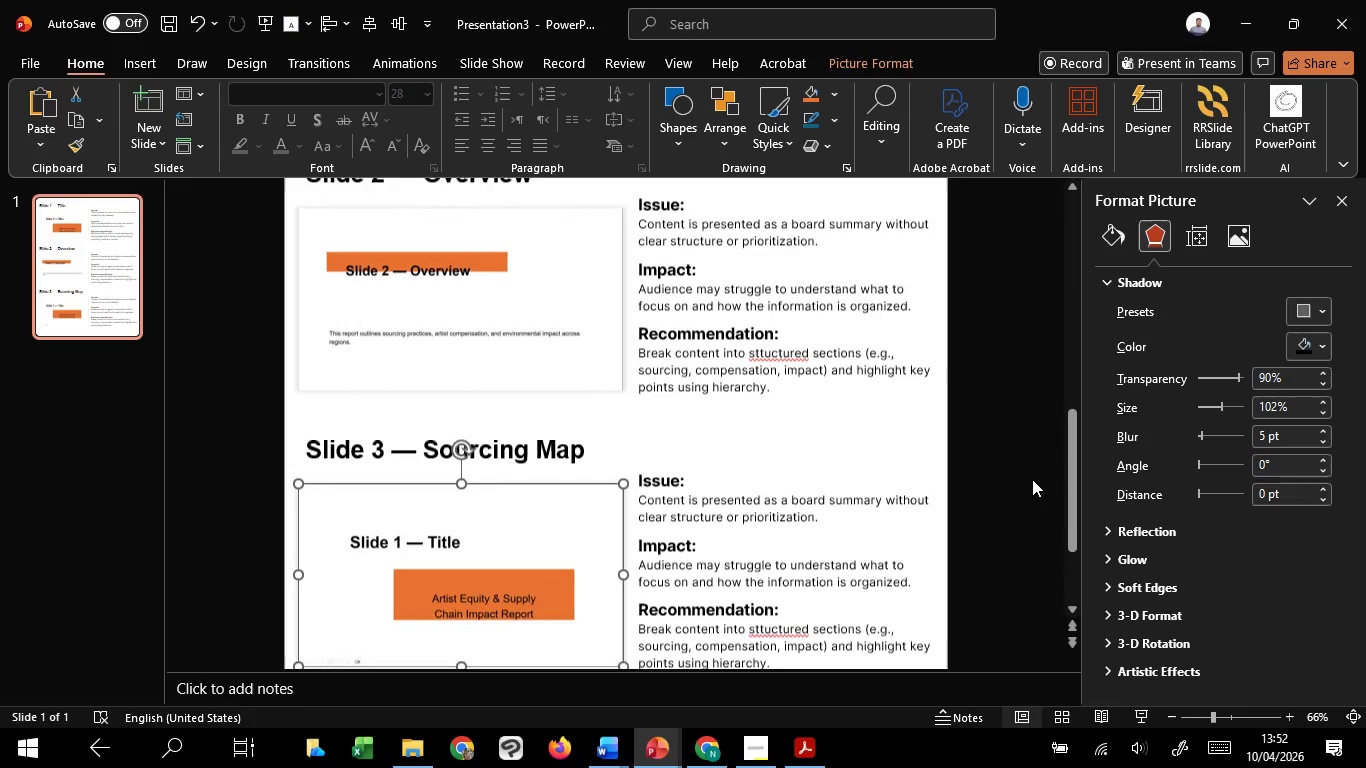 
double_click([446, 510])
 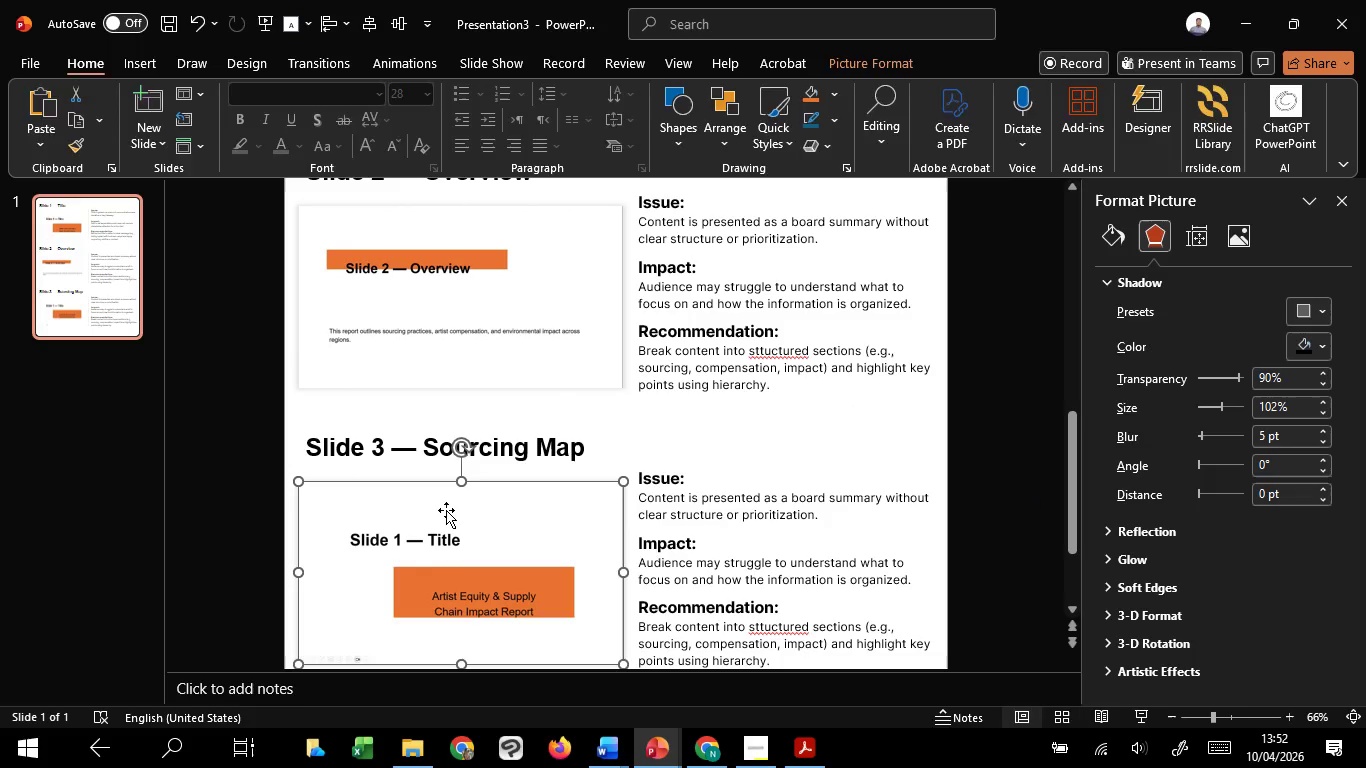 
right_click([446, 510])
 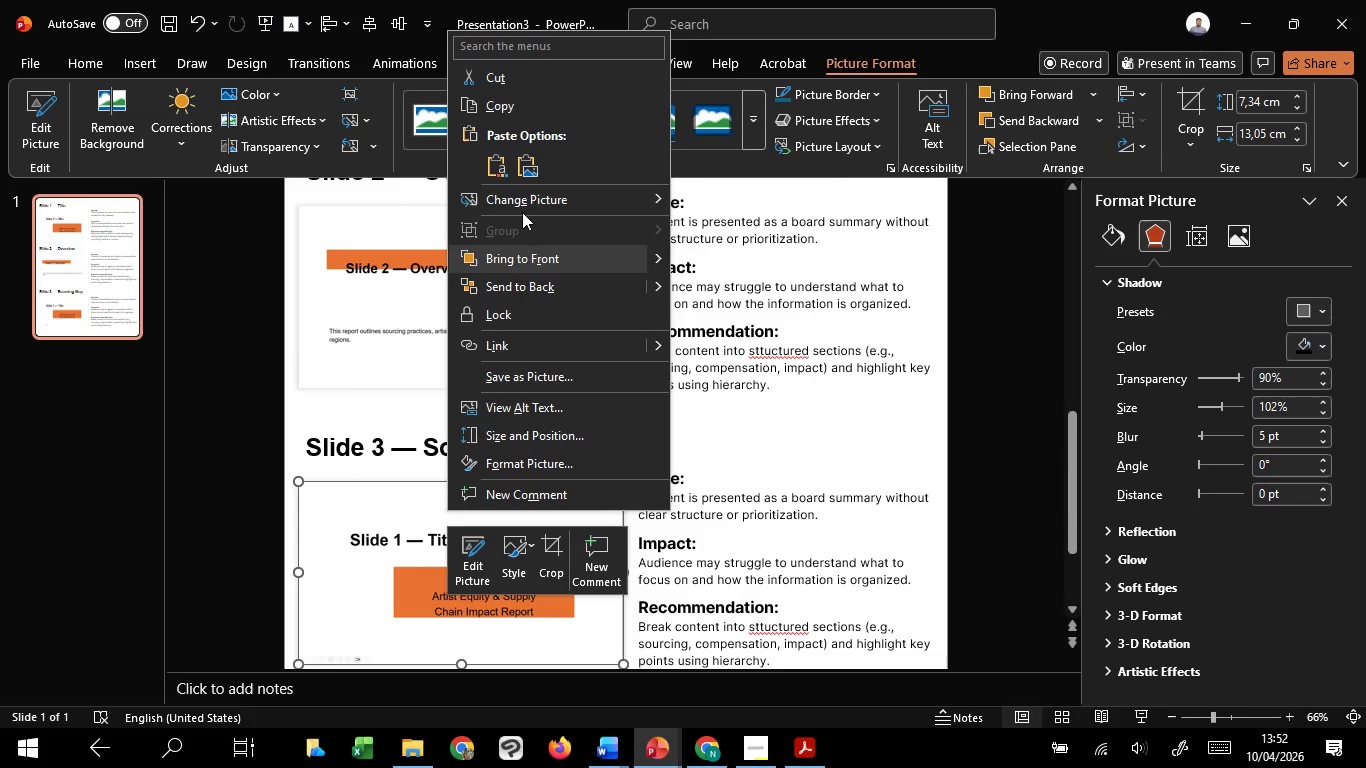 
left_click([526, 190])
 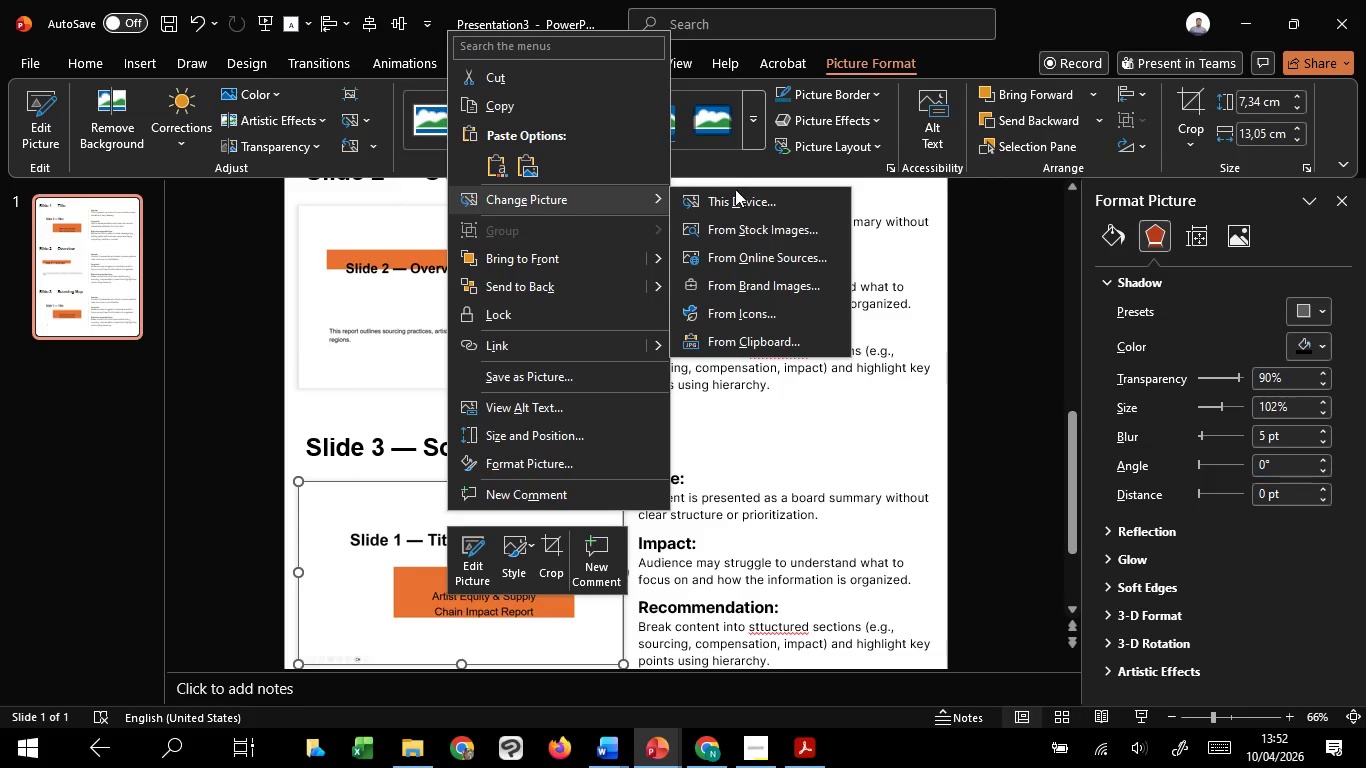 
left_click([735, 191])
 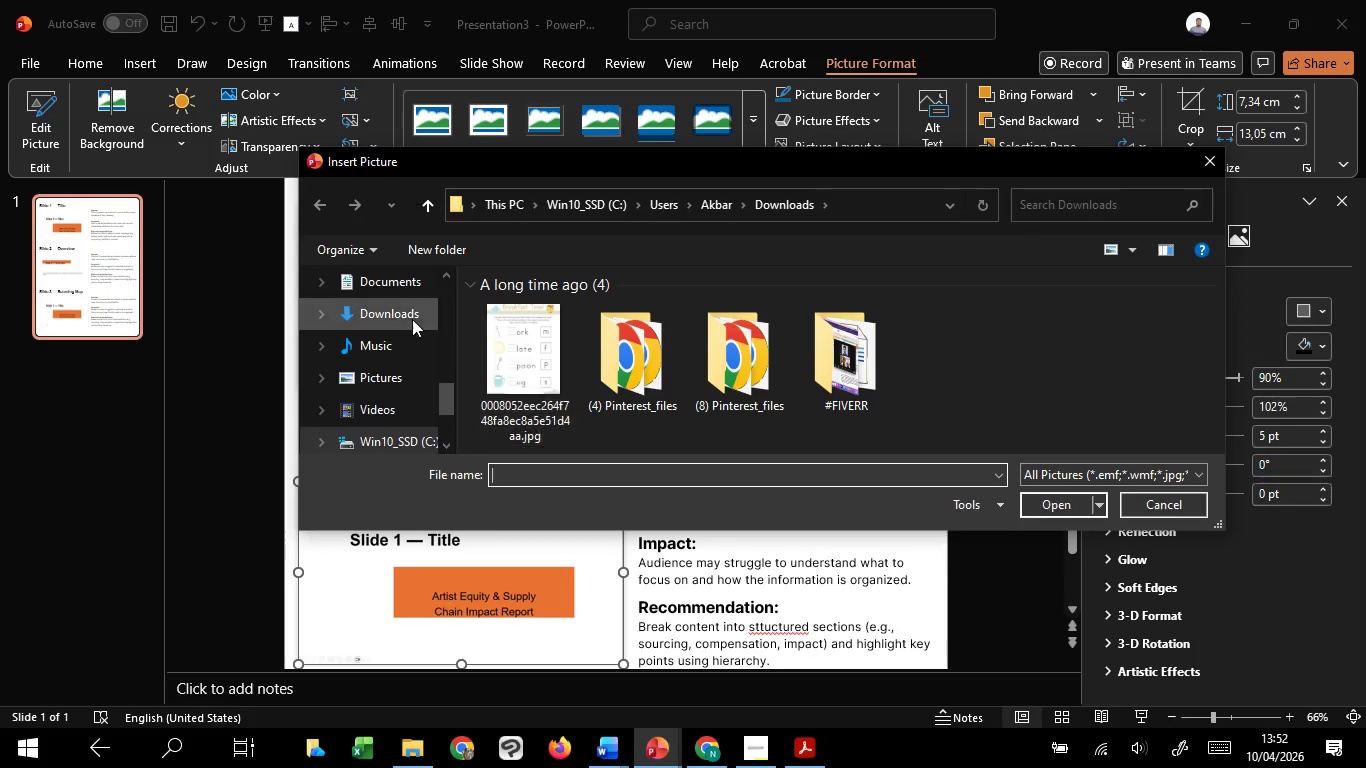 
left_click([408, 324])
 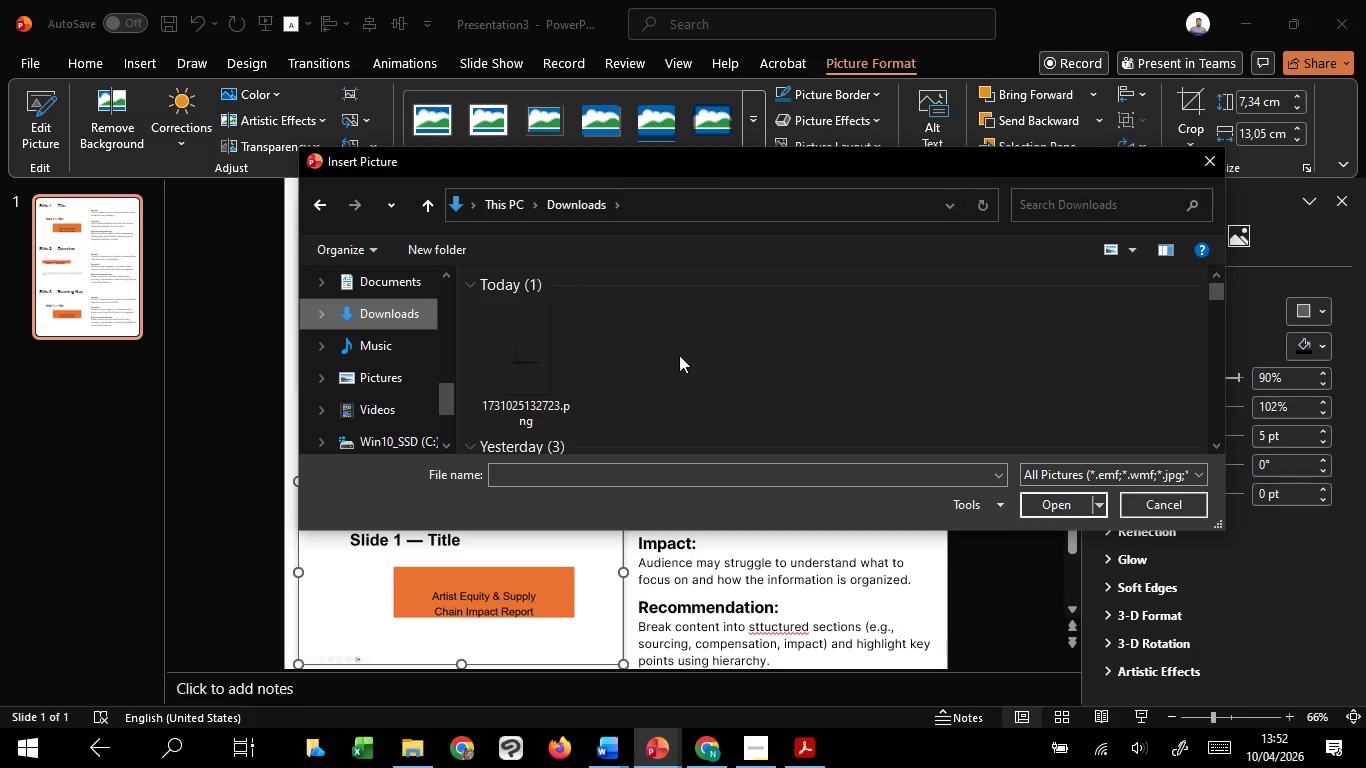 
wait(12.8)
 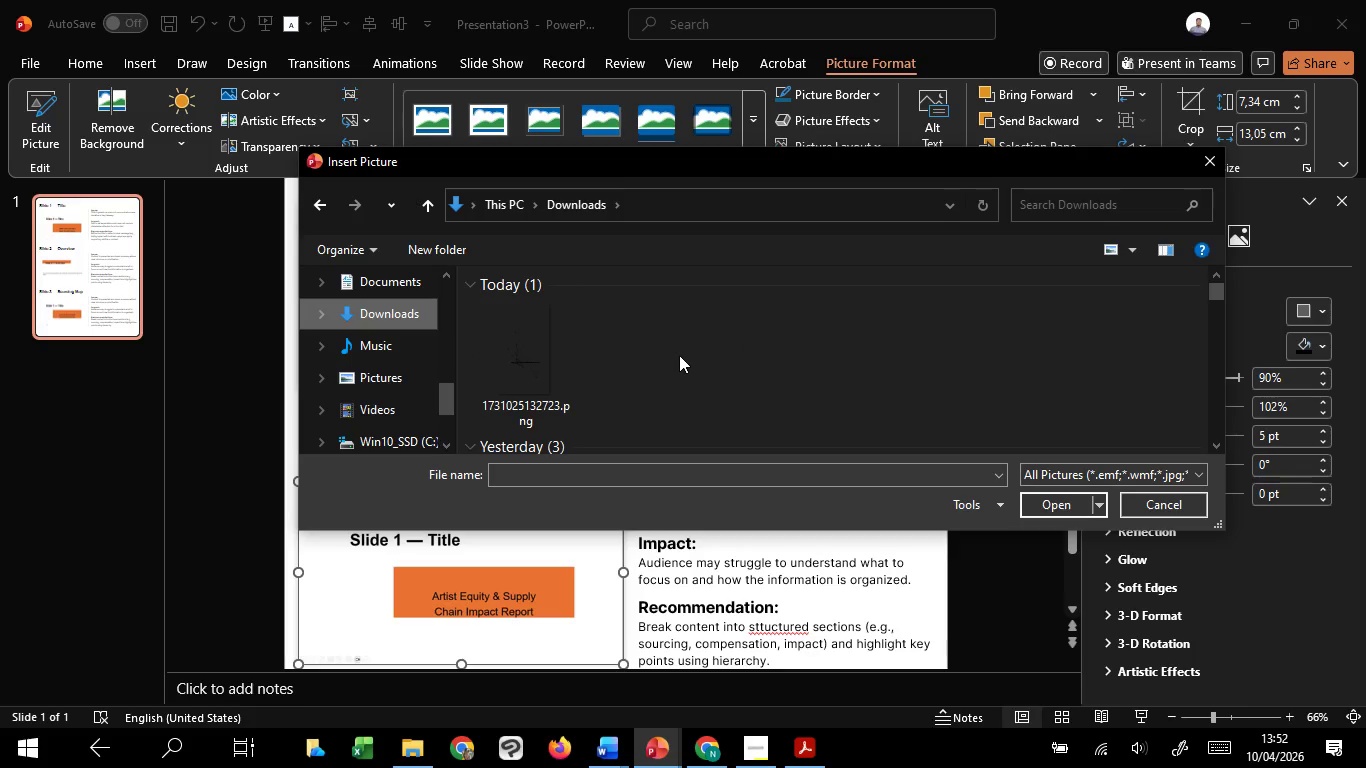 
scroll: coordinate [1034, 374], scroll_direction: down, amount: 1.0
 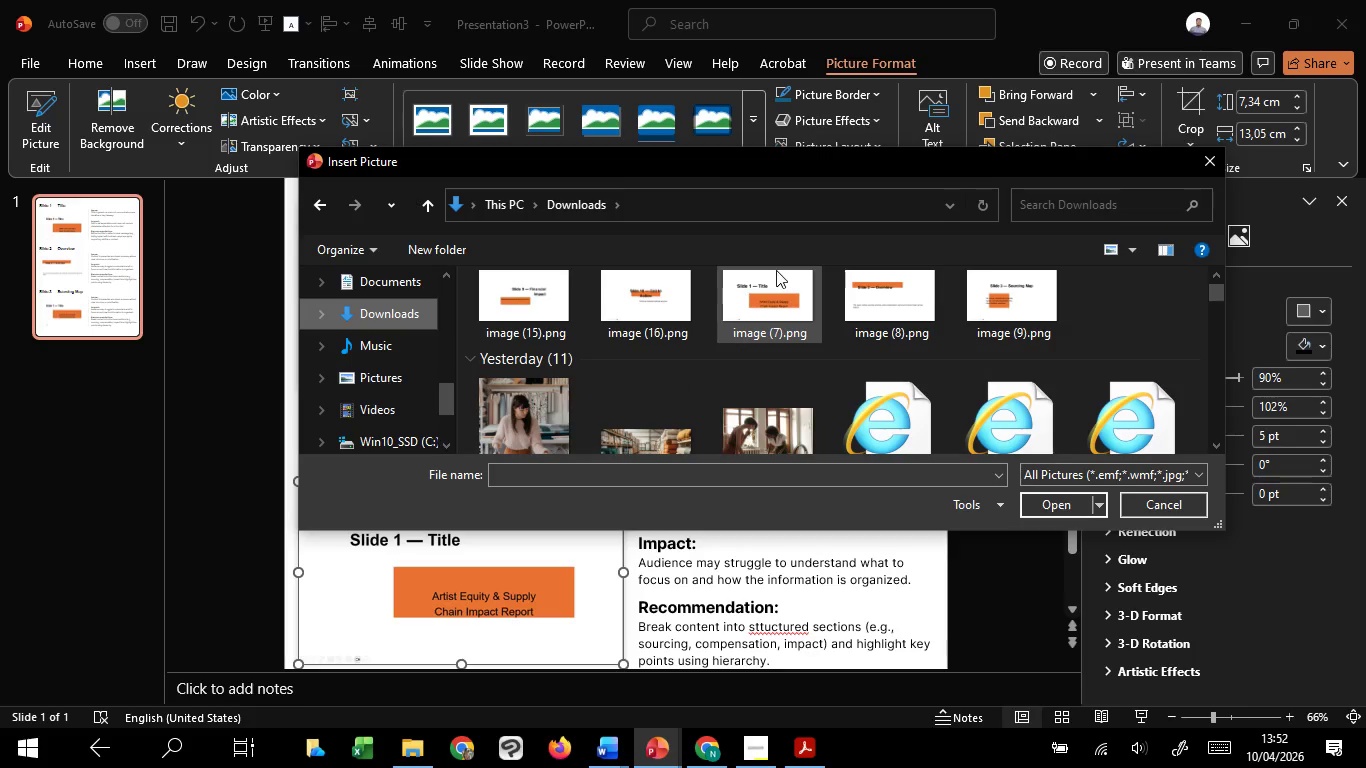 
left_click([995, 285])
 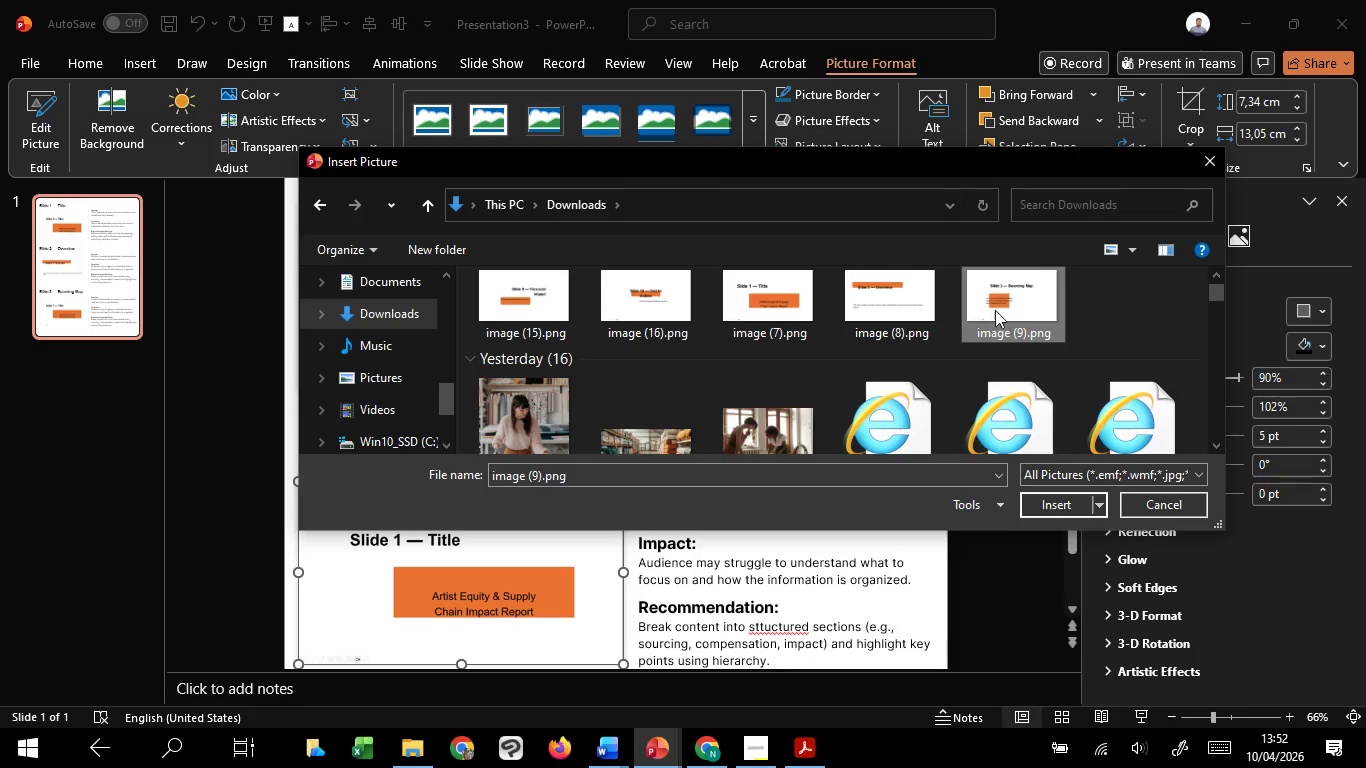 
mouse_move([1064, 499])
 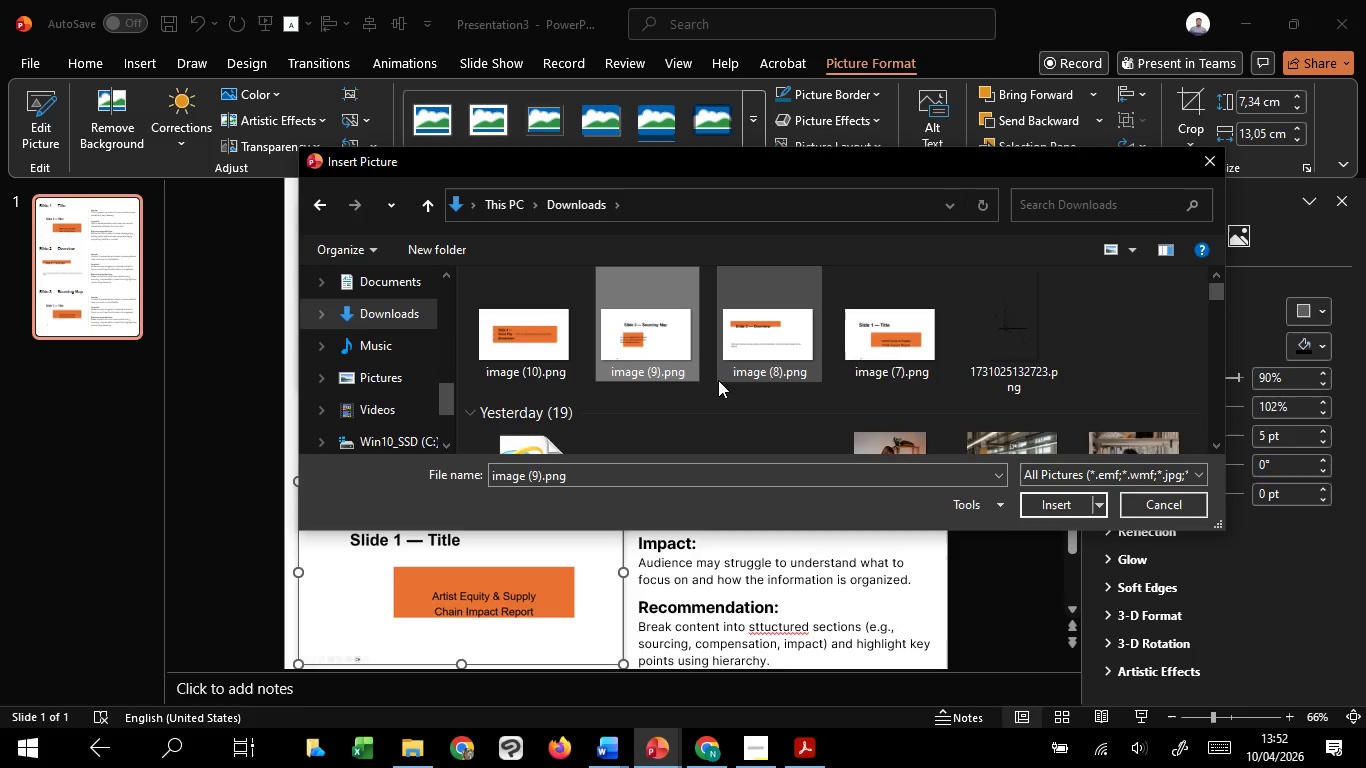 
left_click([663, 340])
 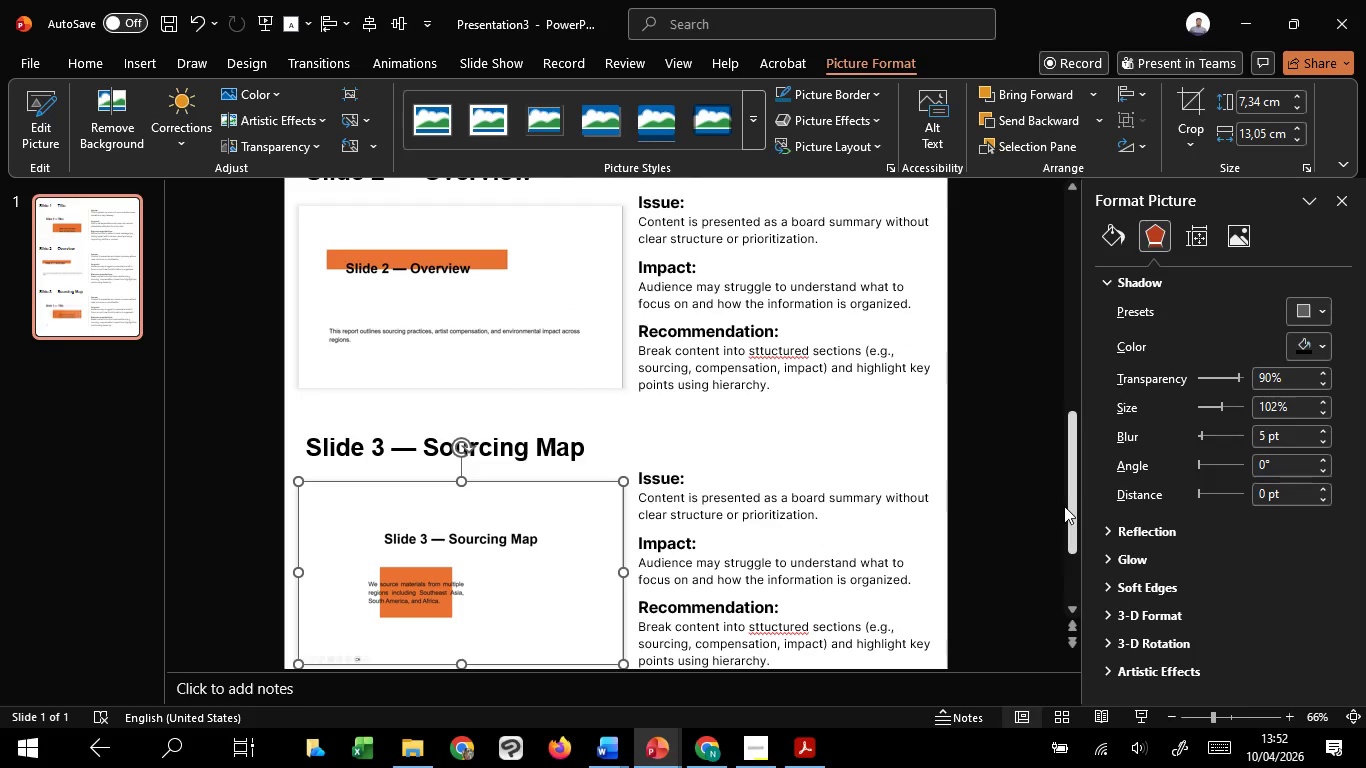 
left_click([1064, 506])
 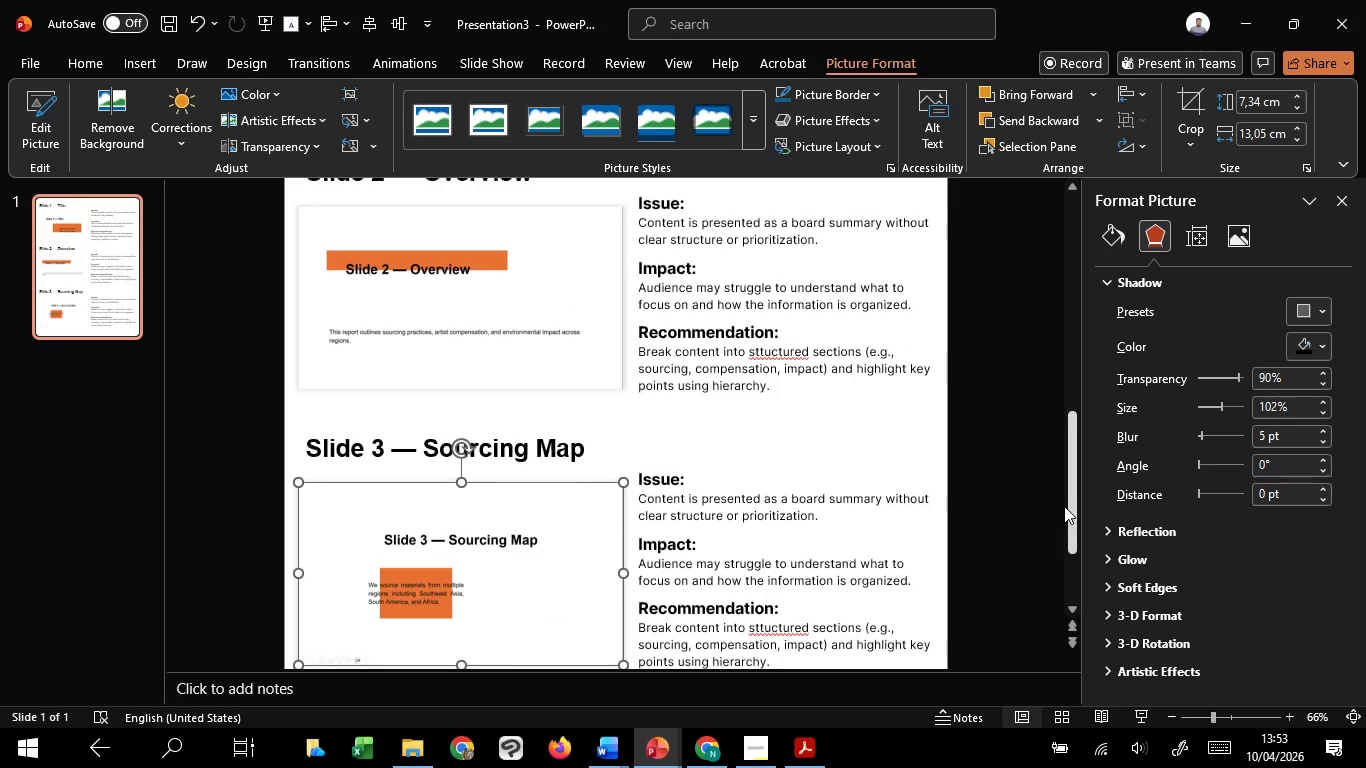 
left_click([1064, 506])
 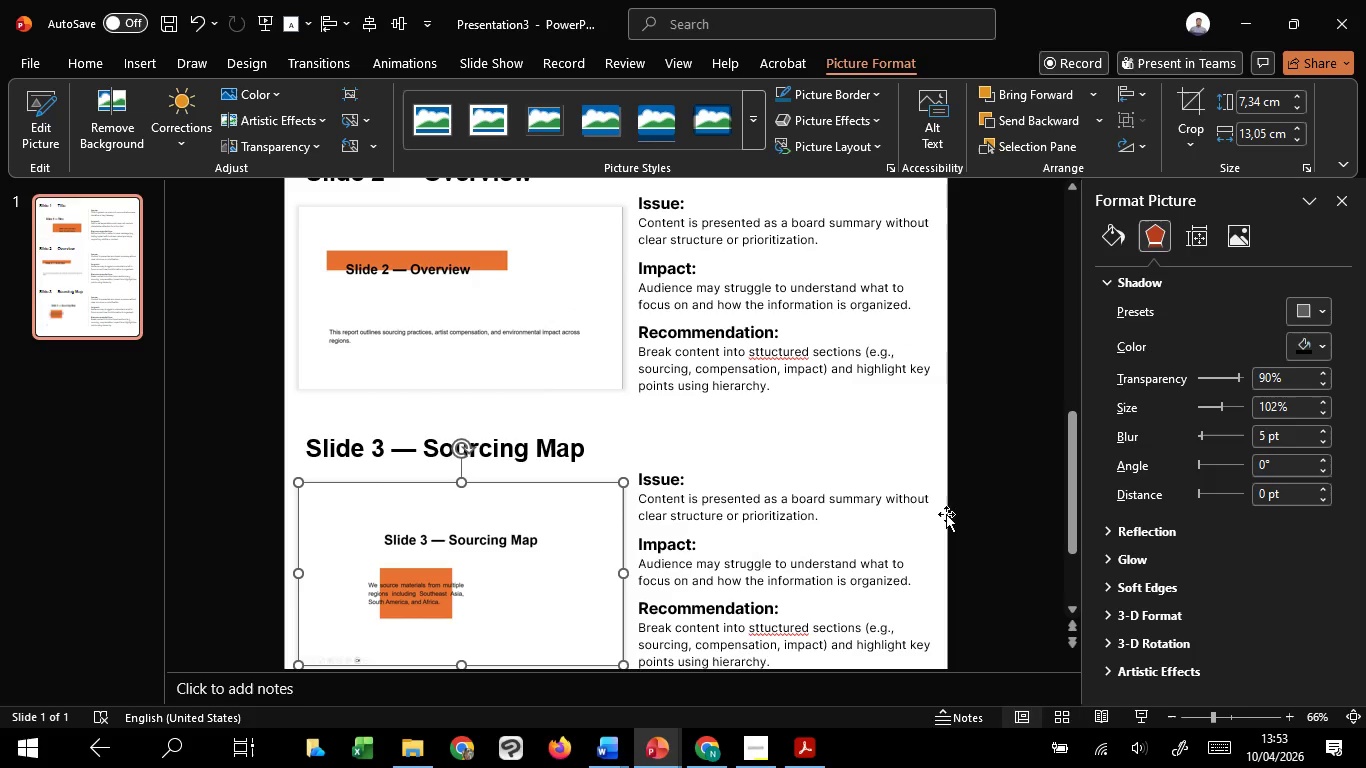 
left_click([992, 475])
 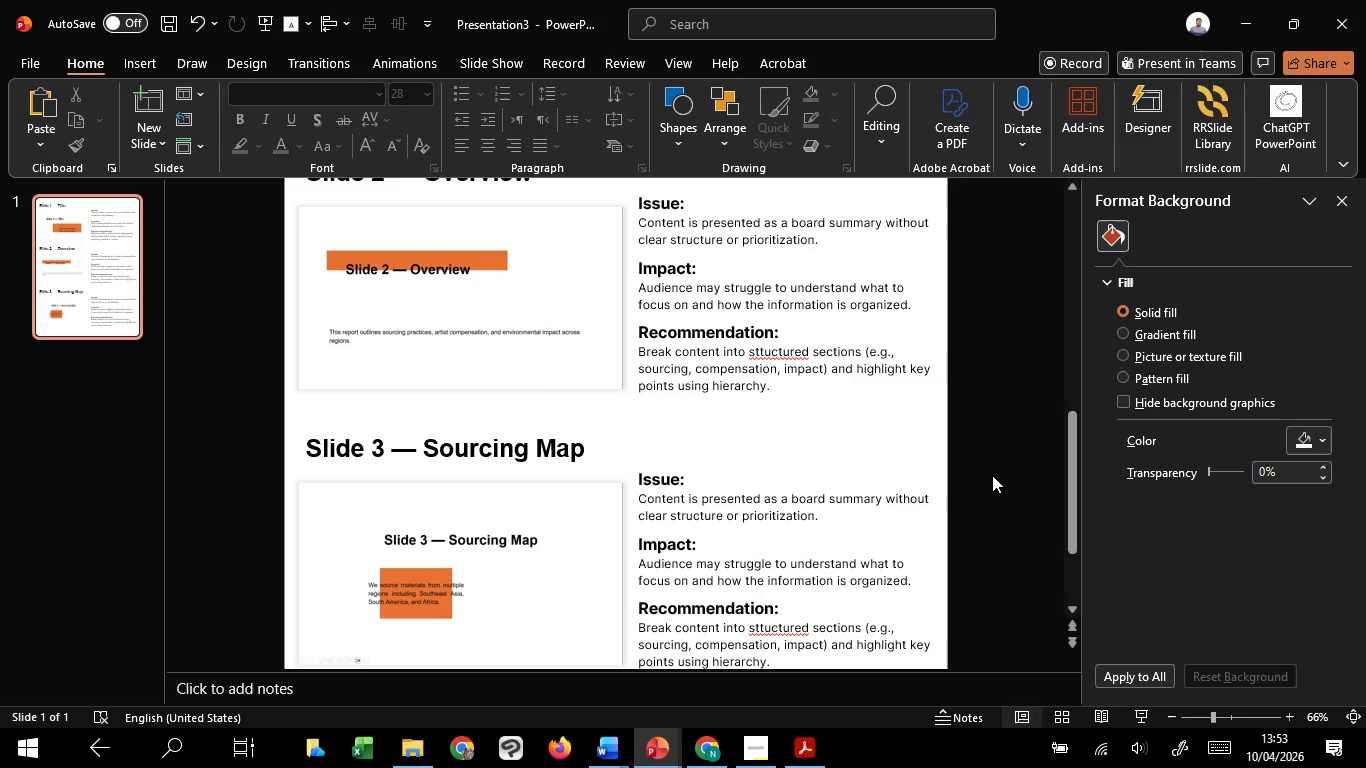 
scroll: coordinate [1004, 473], scroll_direction: down, amount: 10.0
 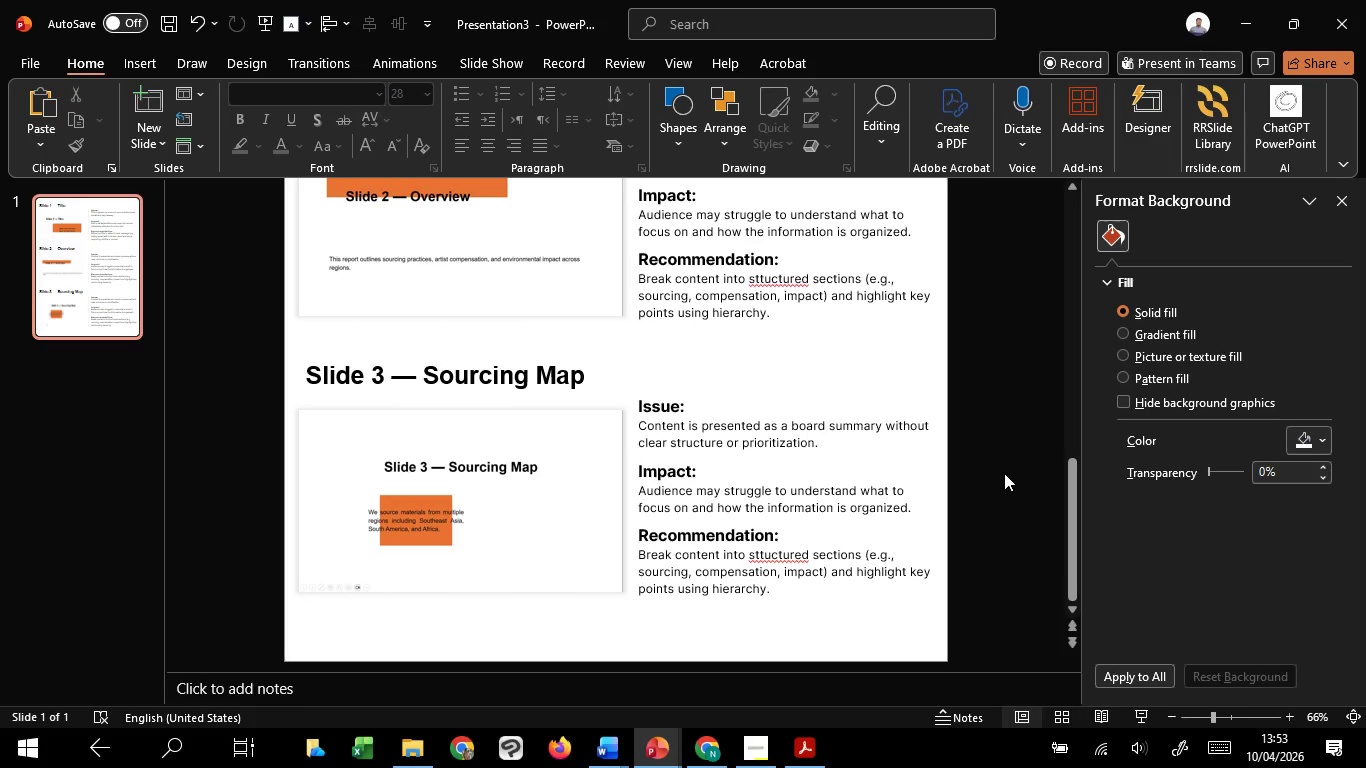 
scroll: coordinate [1004, 473], scroll_direction: up, amount: 2.0
 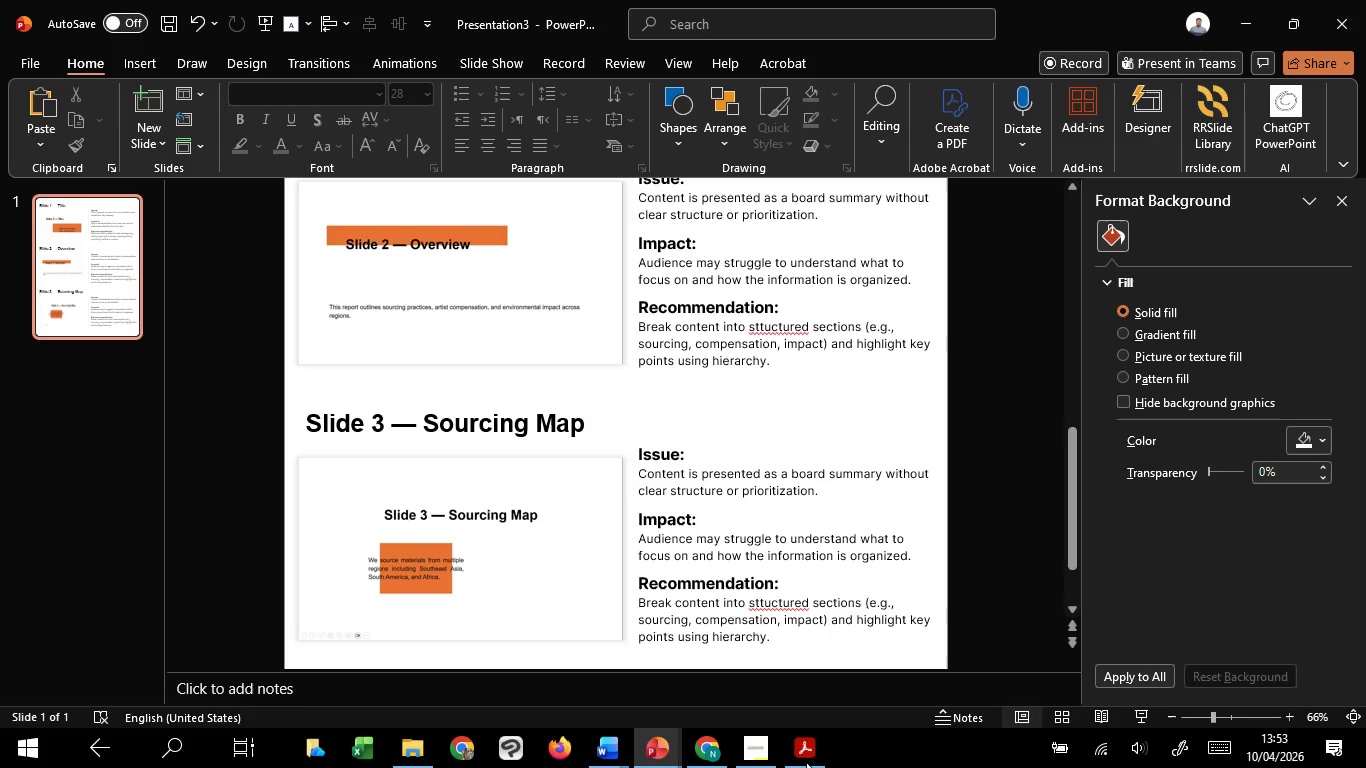 
mouse_move([812, 676])
 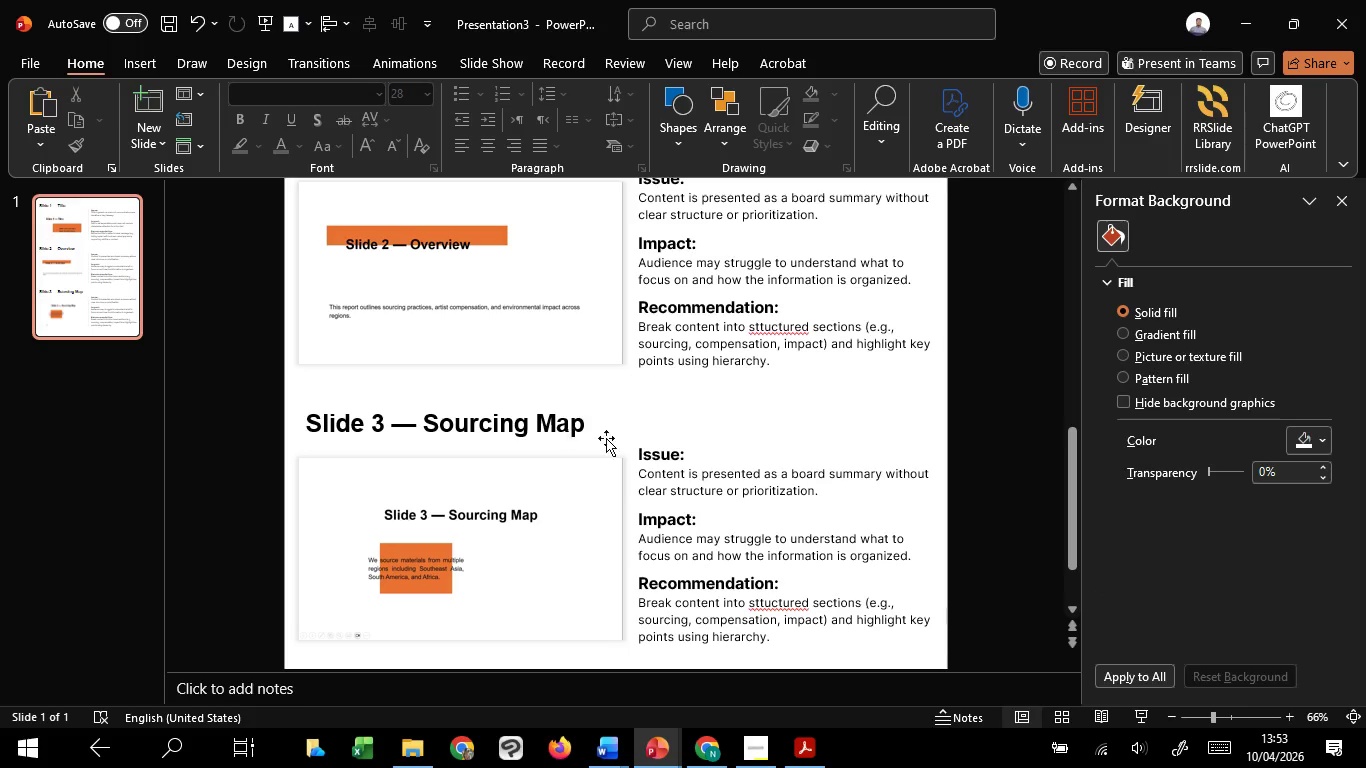 
left_click([726, 484])
 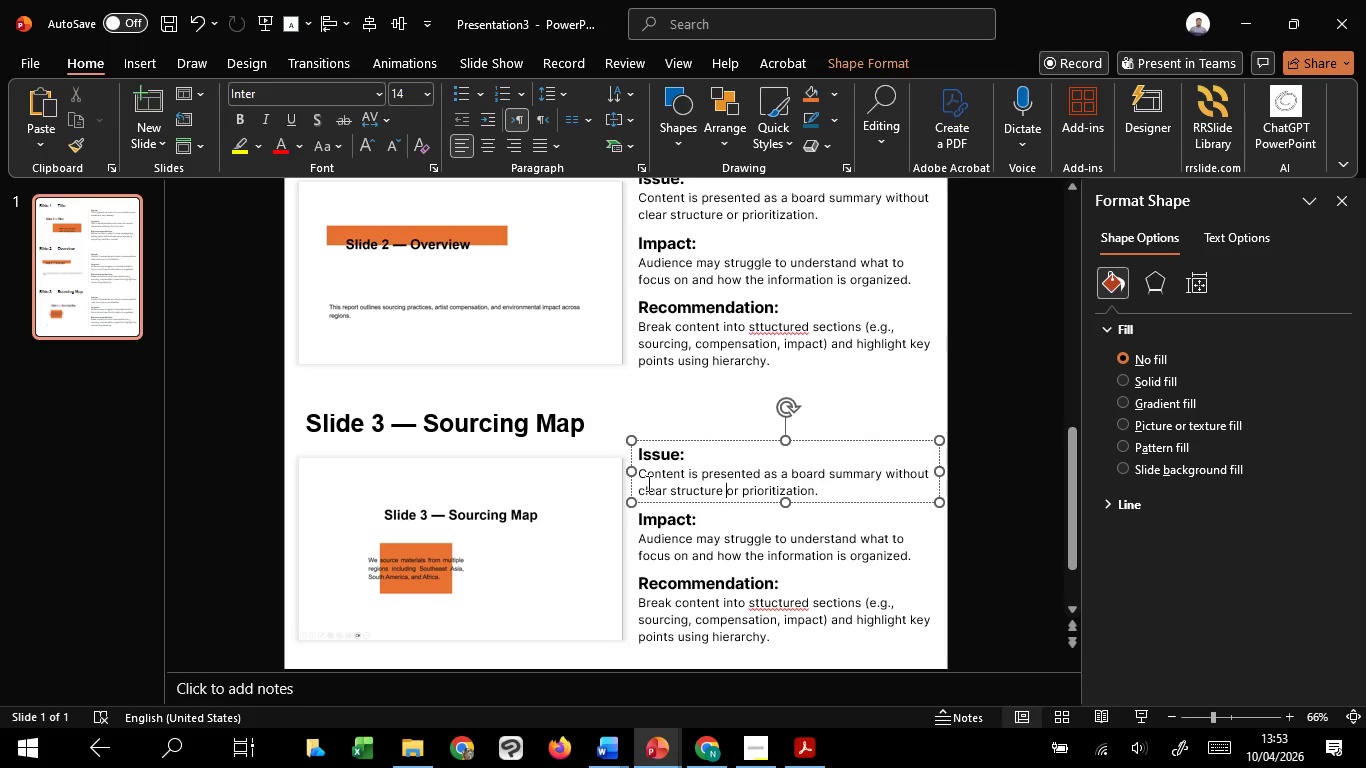 
left_click([647, 483])
 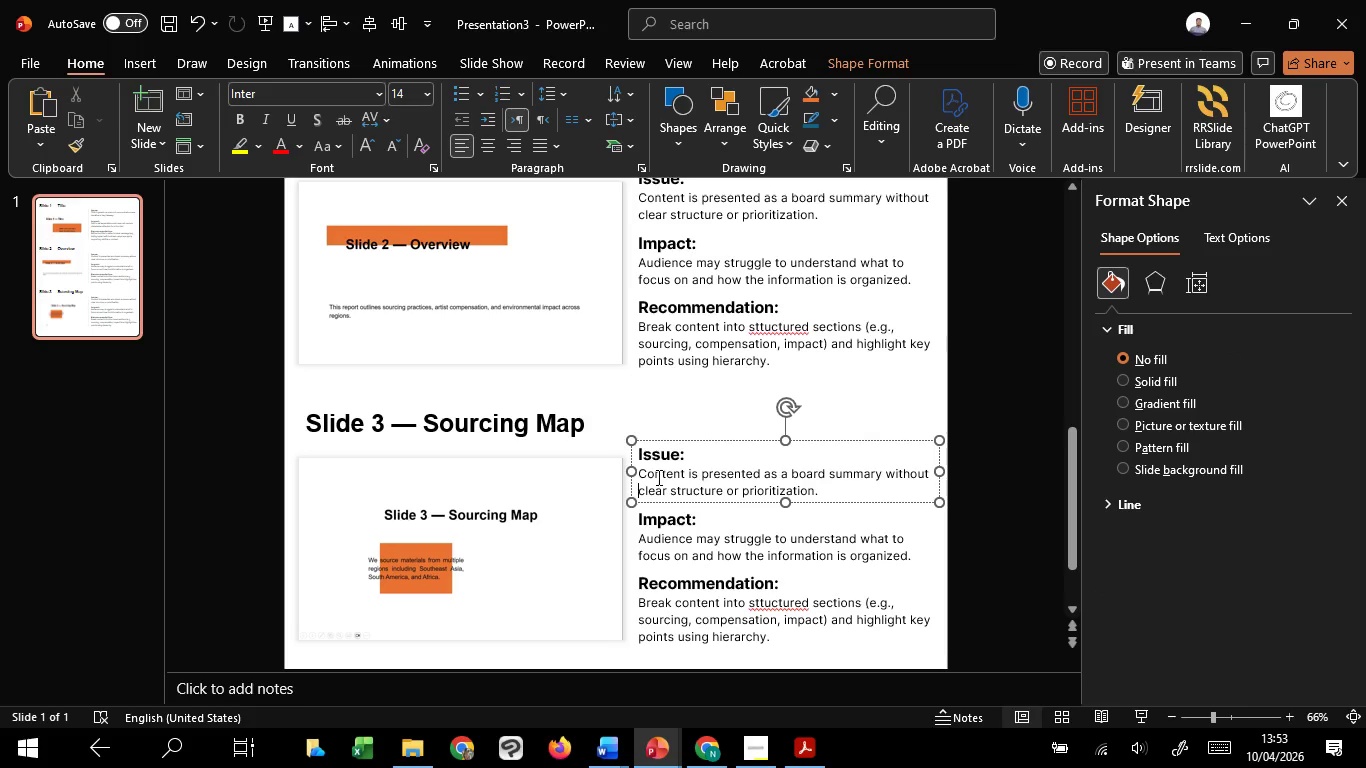 
left_click([657, 477])
 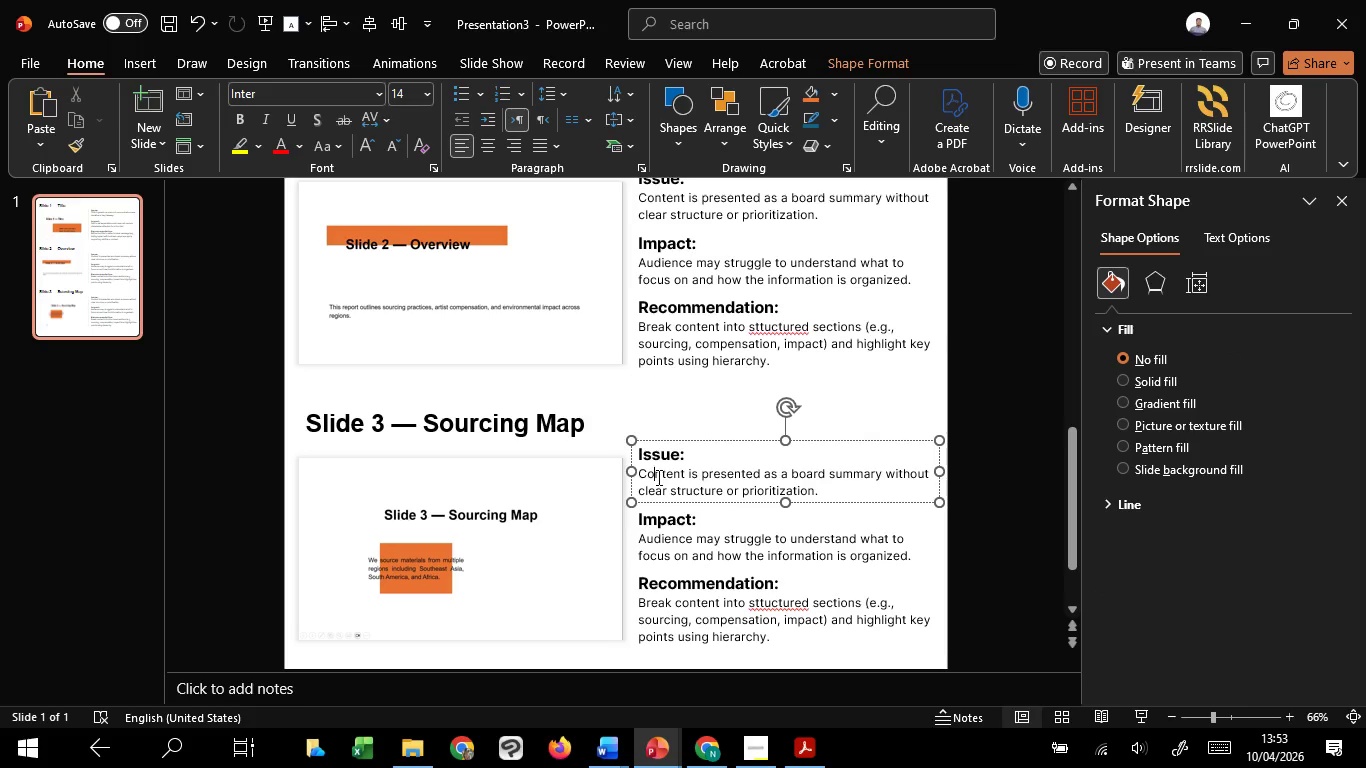 
left_click_drag(start_coordinate=[657, 477], to_coordinate=[819, 491])
 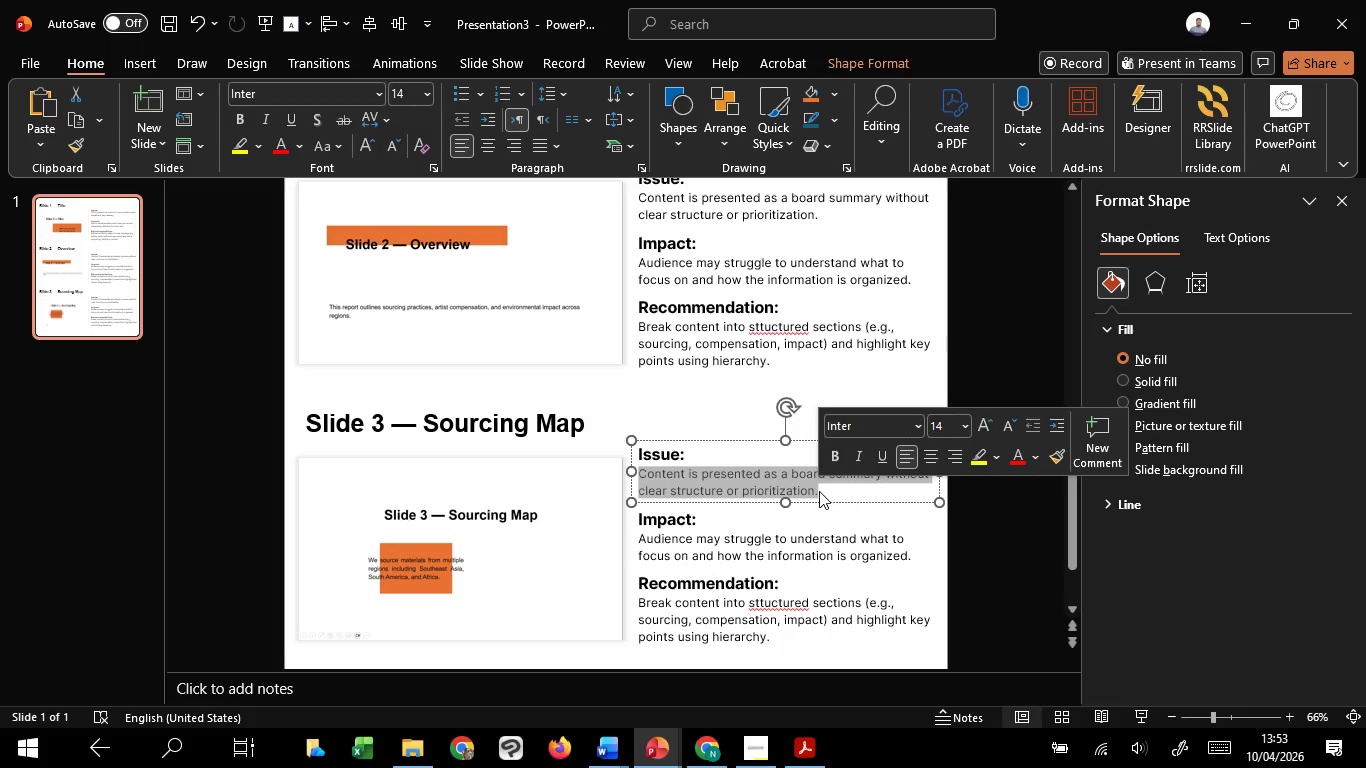 
wait(38.42)
 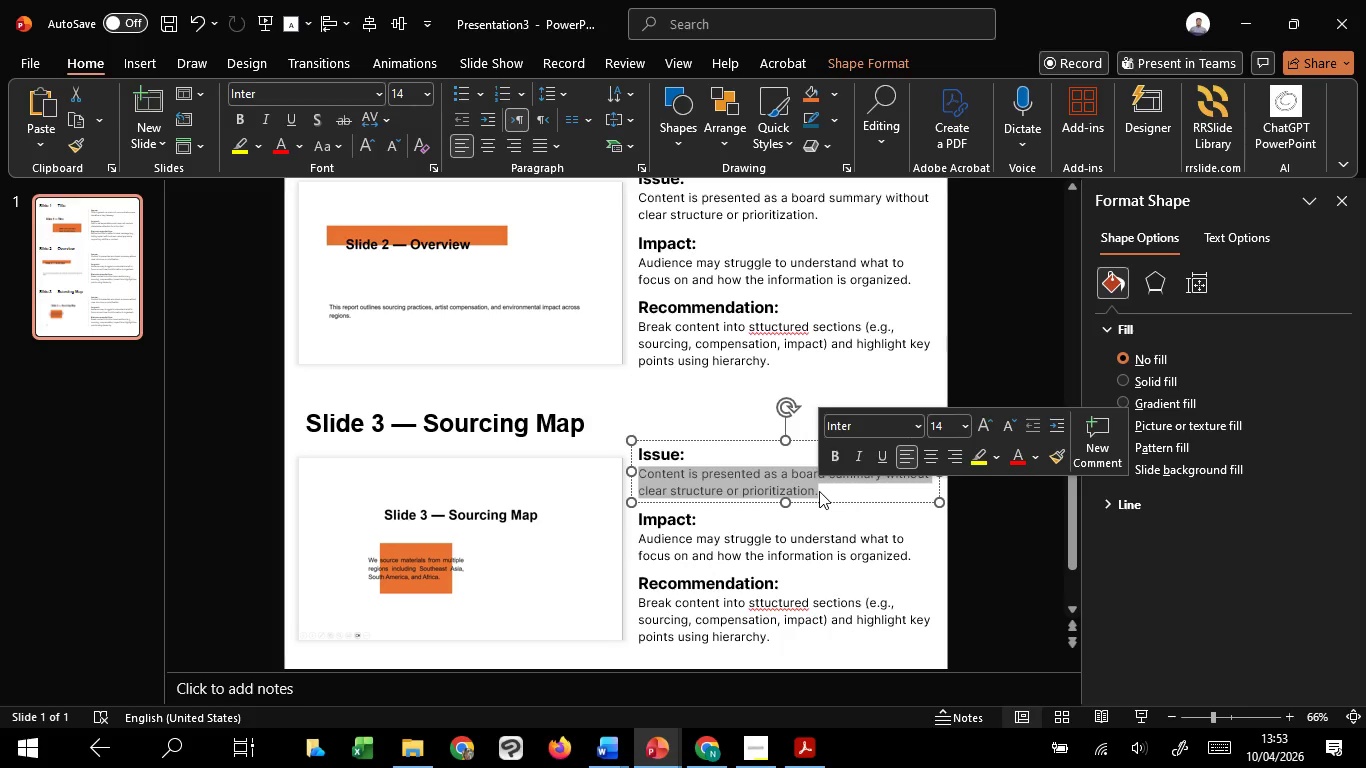 
type(Global sourcing is described )
 